 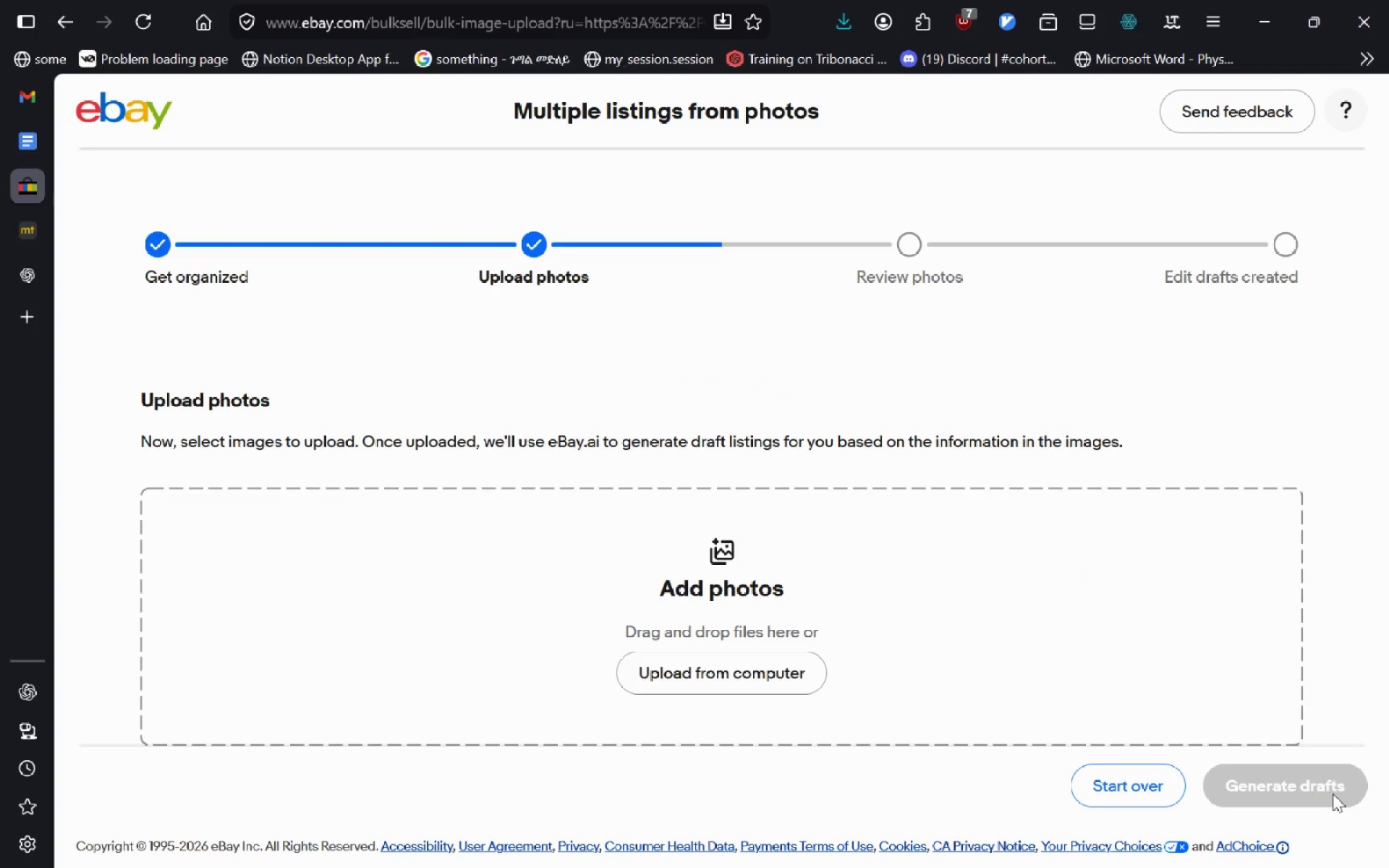 
key(Alt+Tab)
 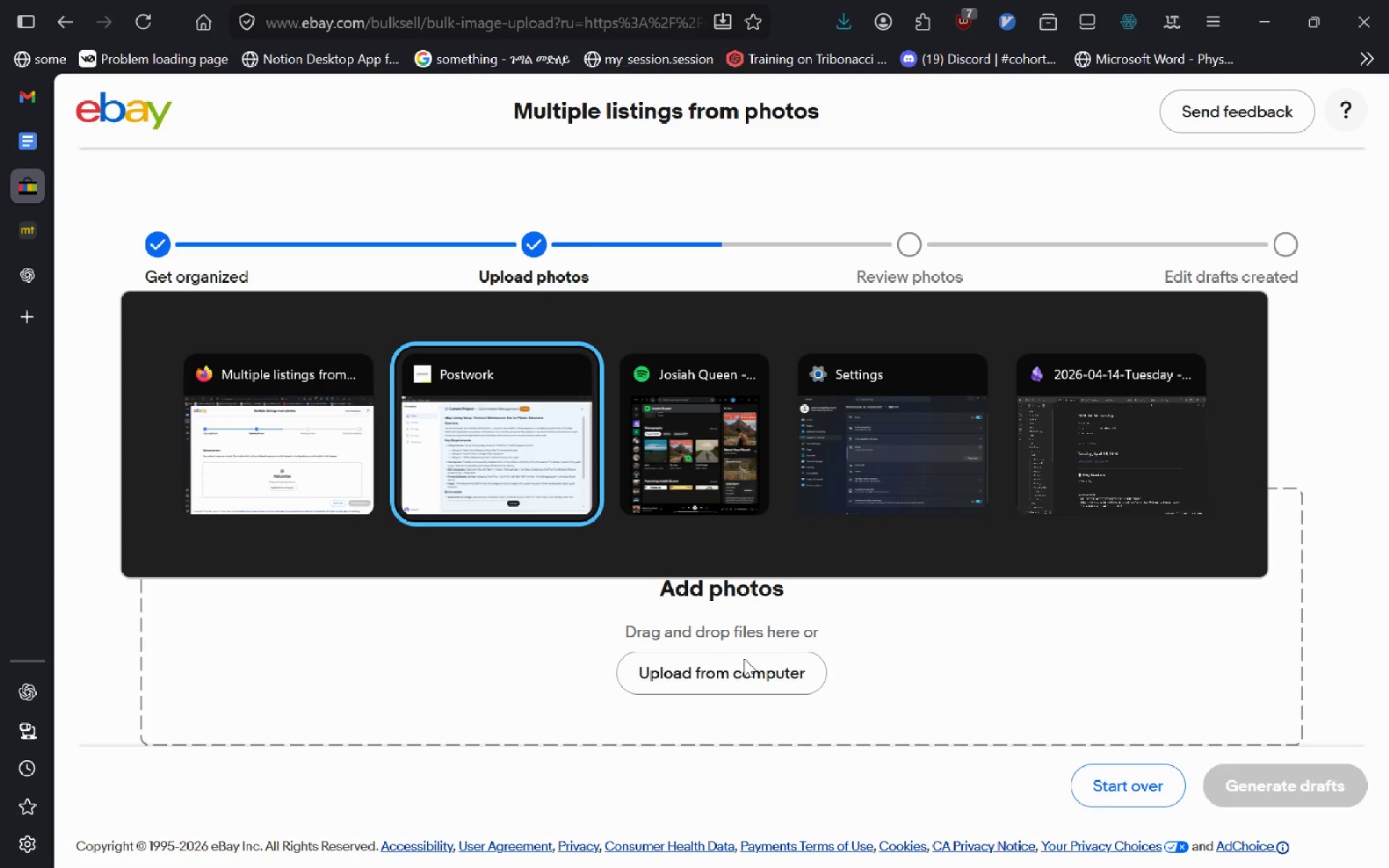 
key(Alt+Shift+ShiftLeft)
 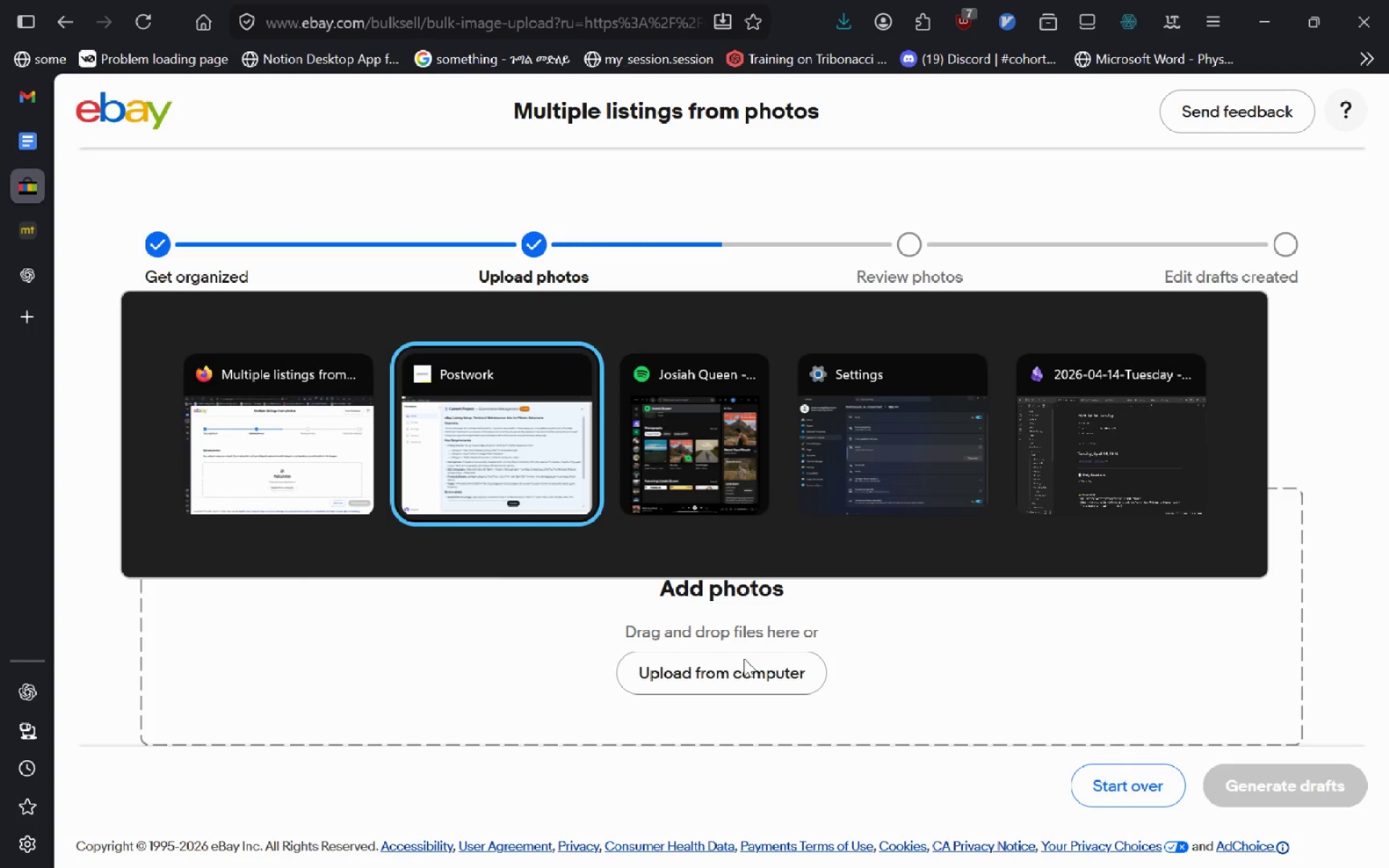 
key(Alt+Shift+Tab)
 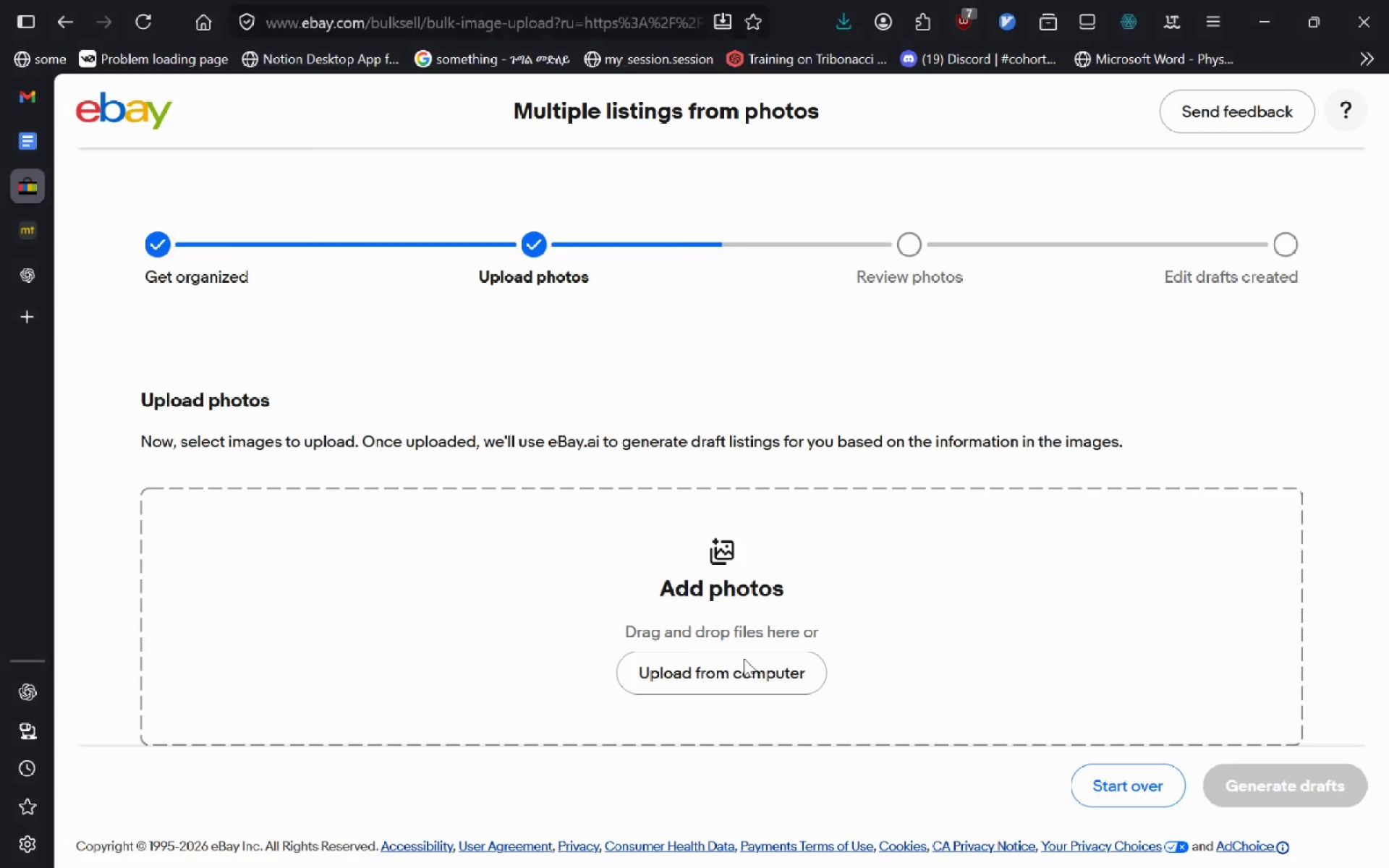 
key(Alt+AltLeft)
 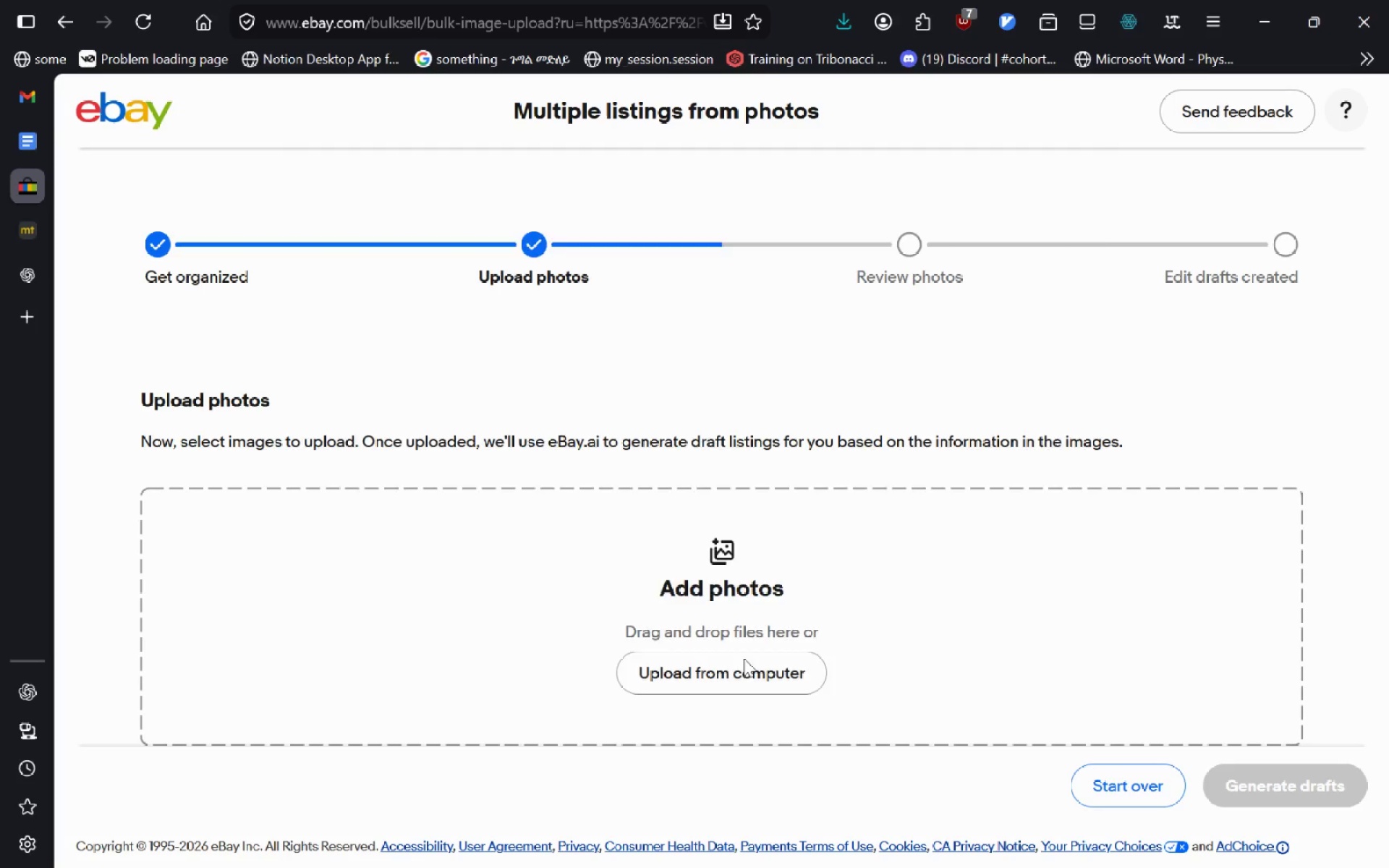 
type( listing)
 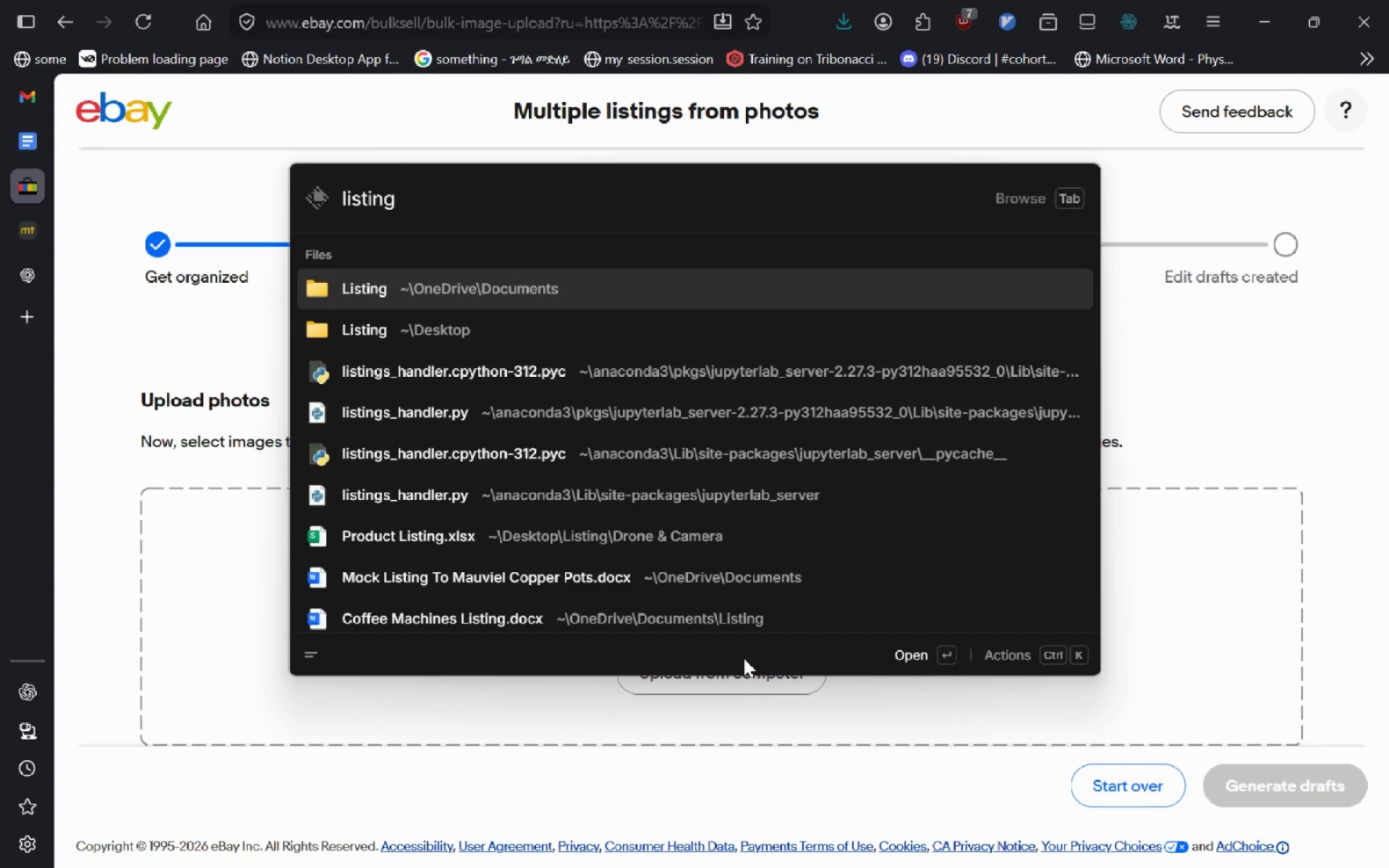 
key(Enter)
 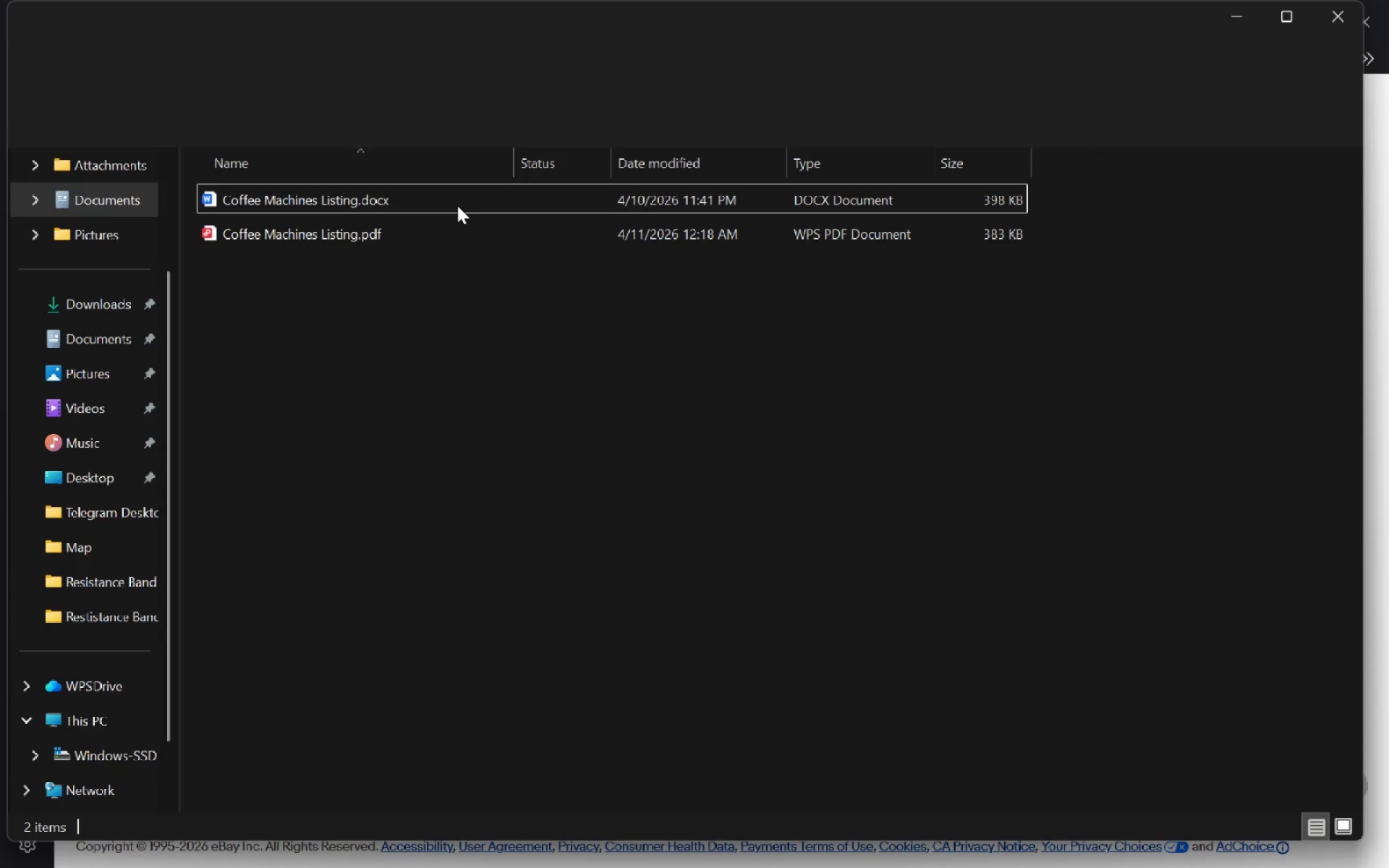 
hold_key(key=AltLeft, duration=0.41)
 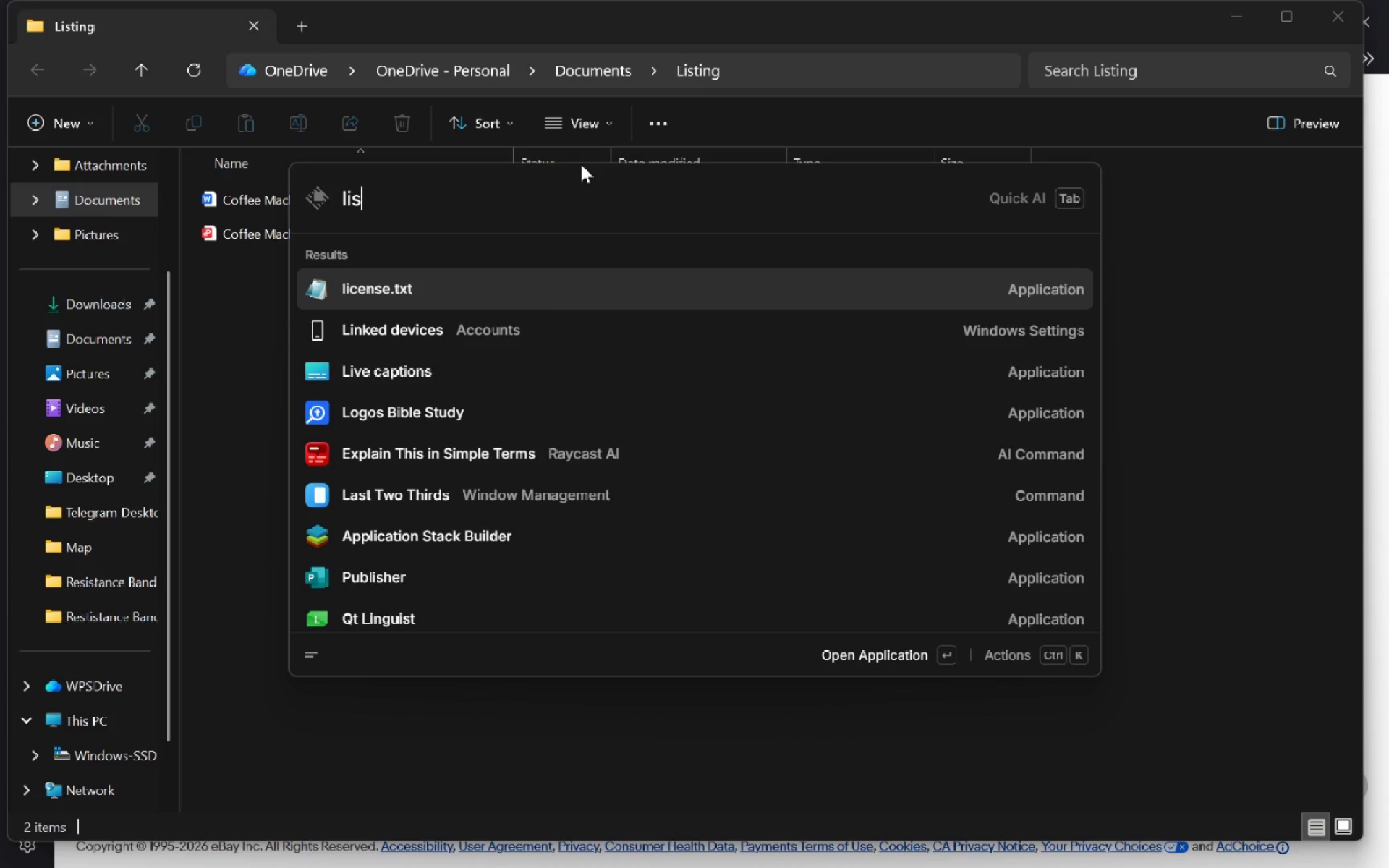 
type( listing)
 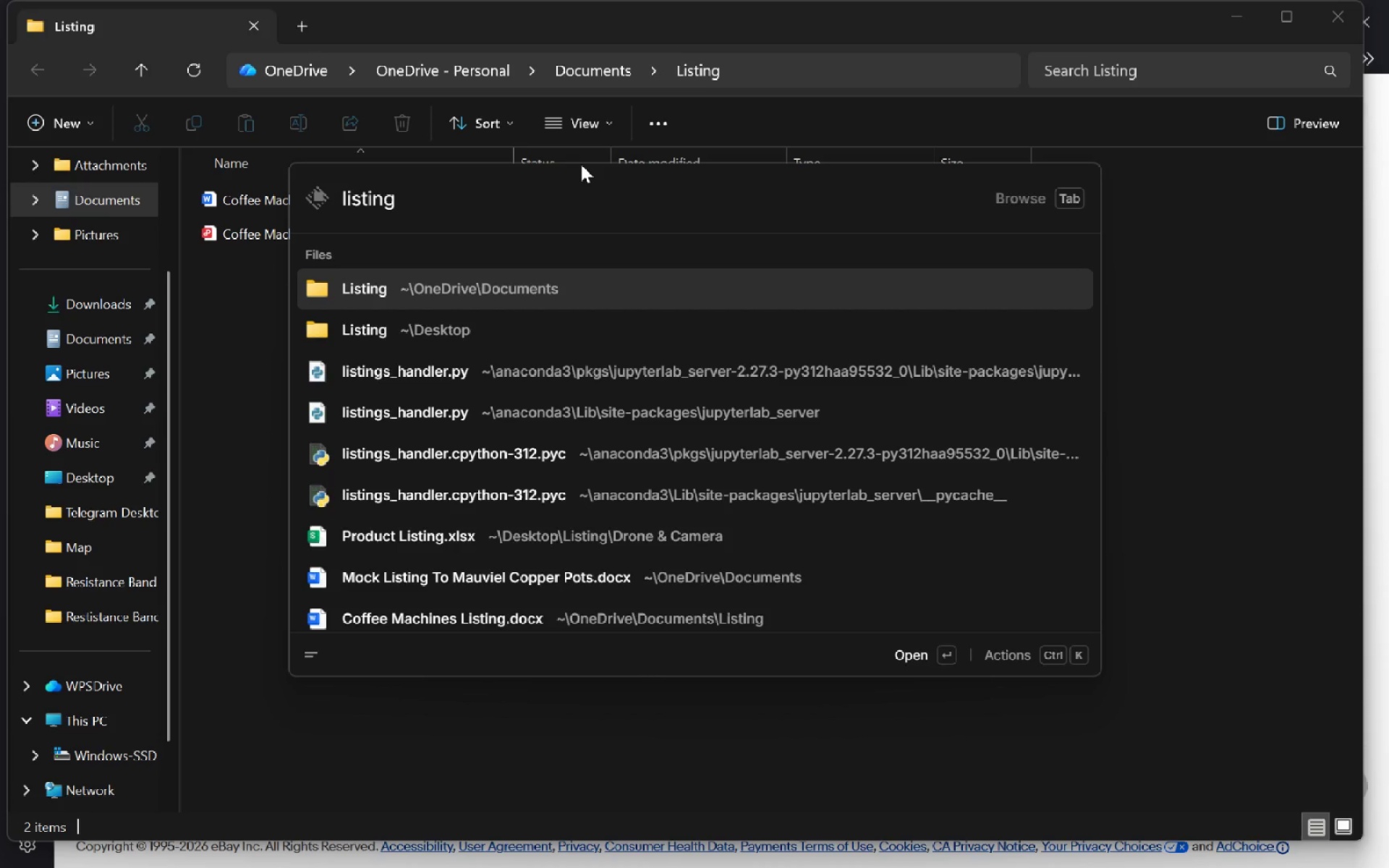 
key(ArrowDown)
 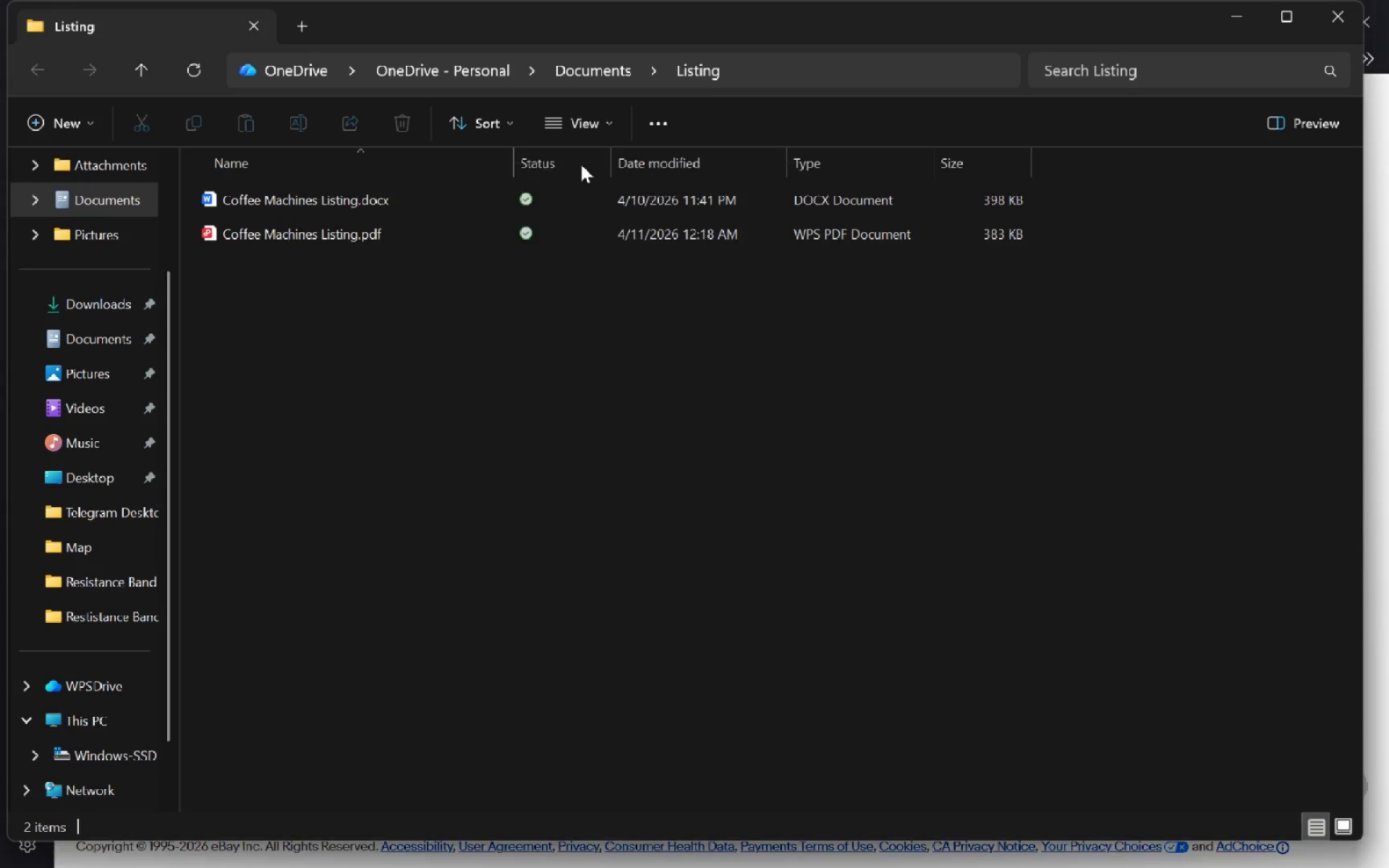 
key(Enter)
 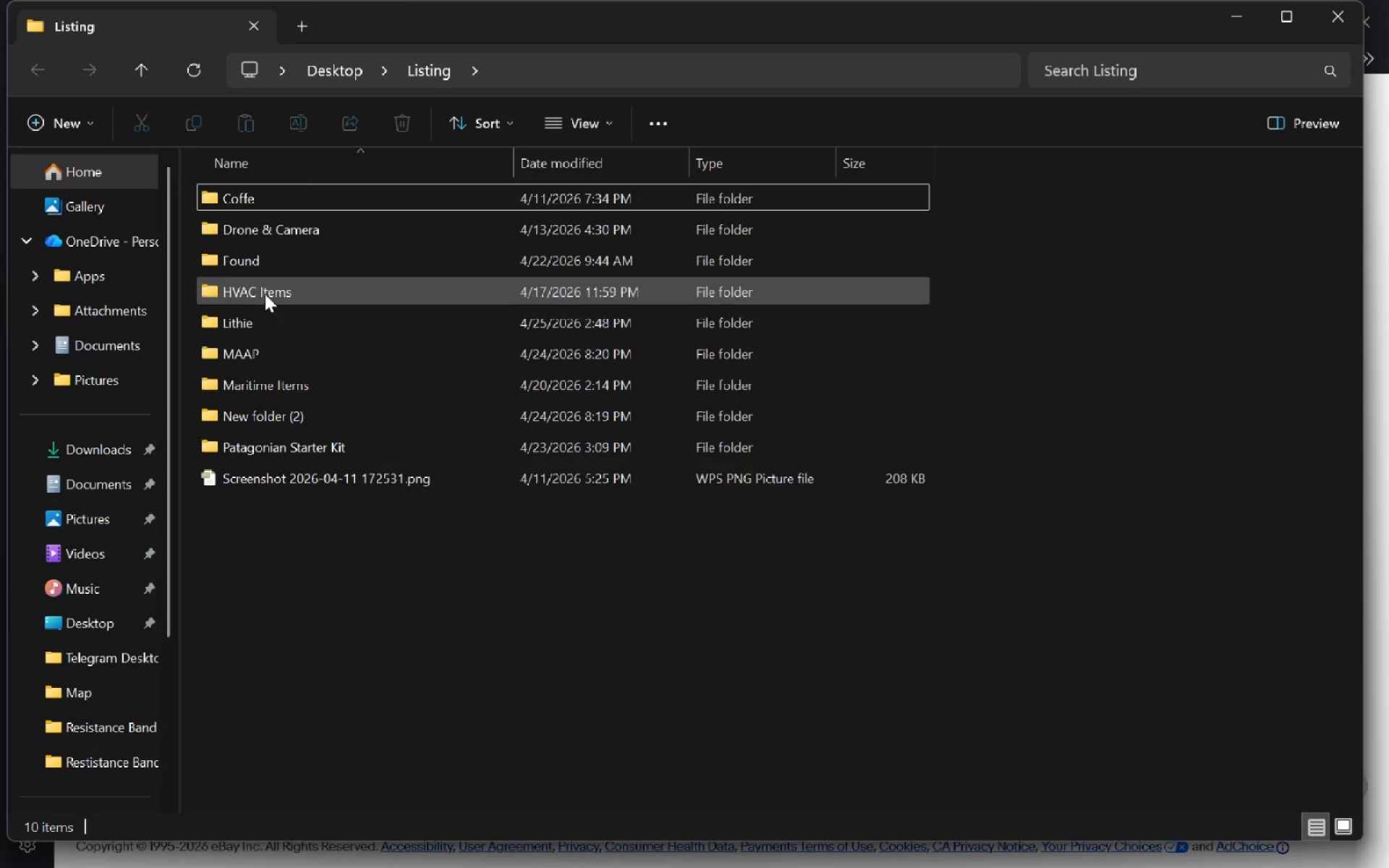 
double_click([257, 362])
 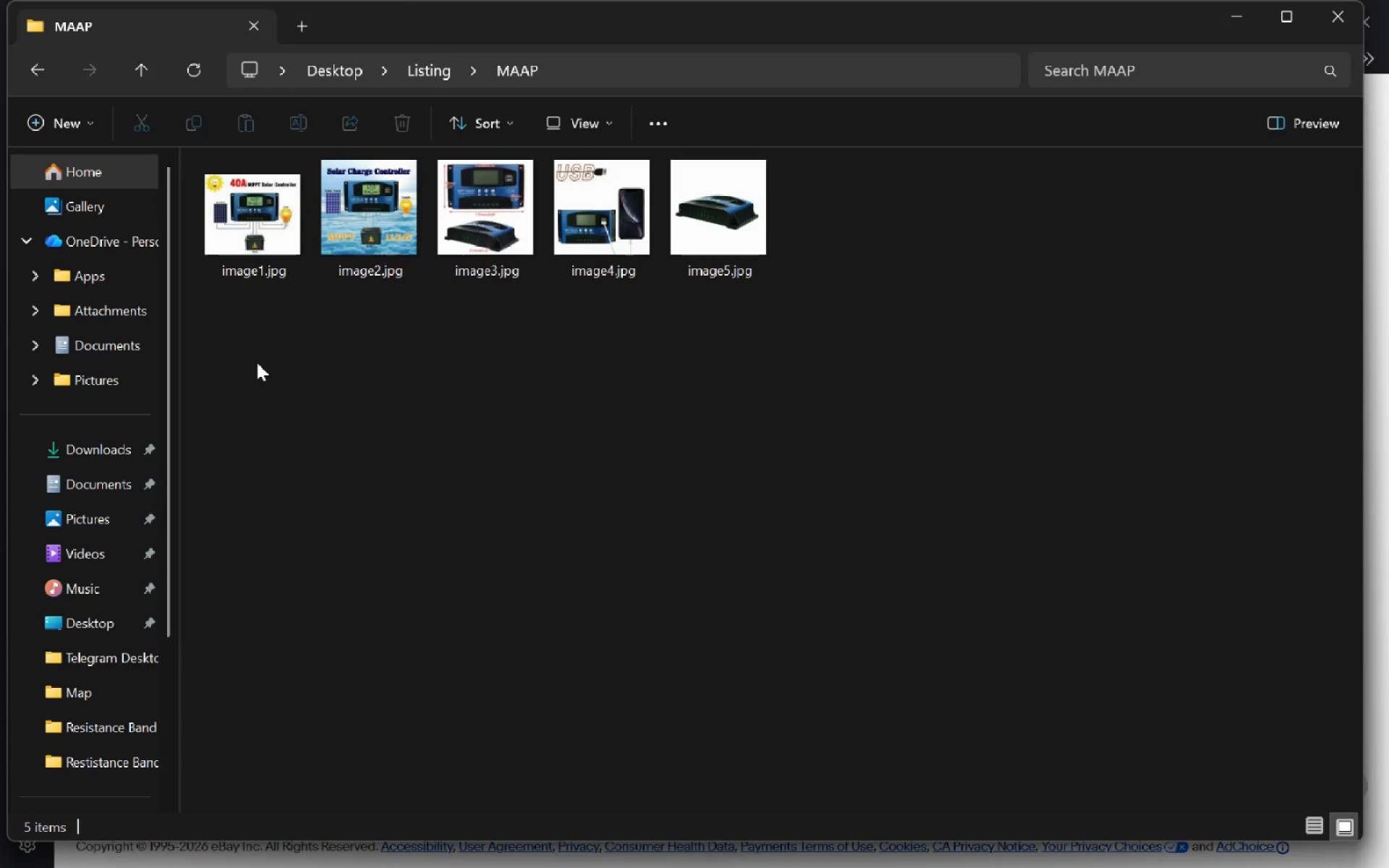 
key(Alt+ArrowLeft)
 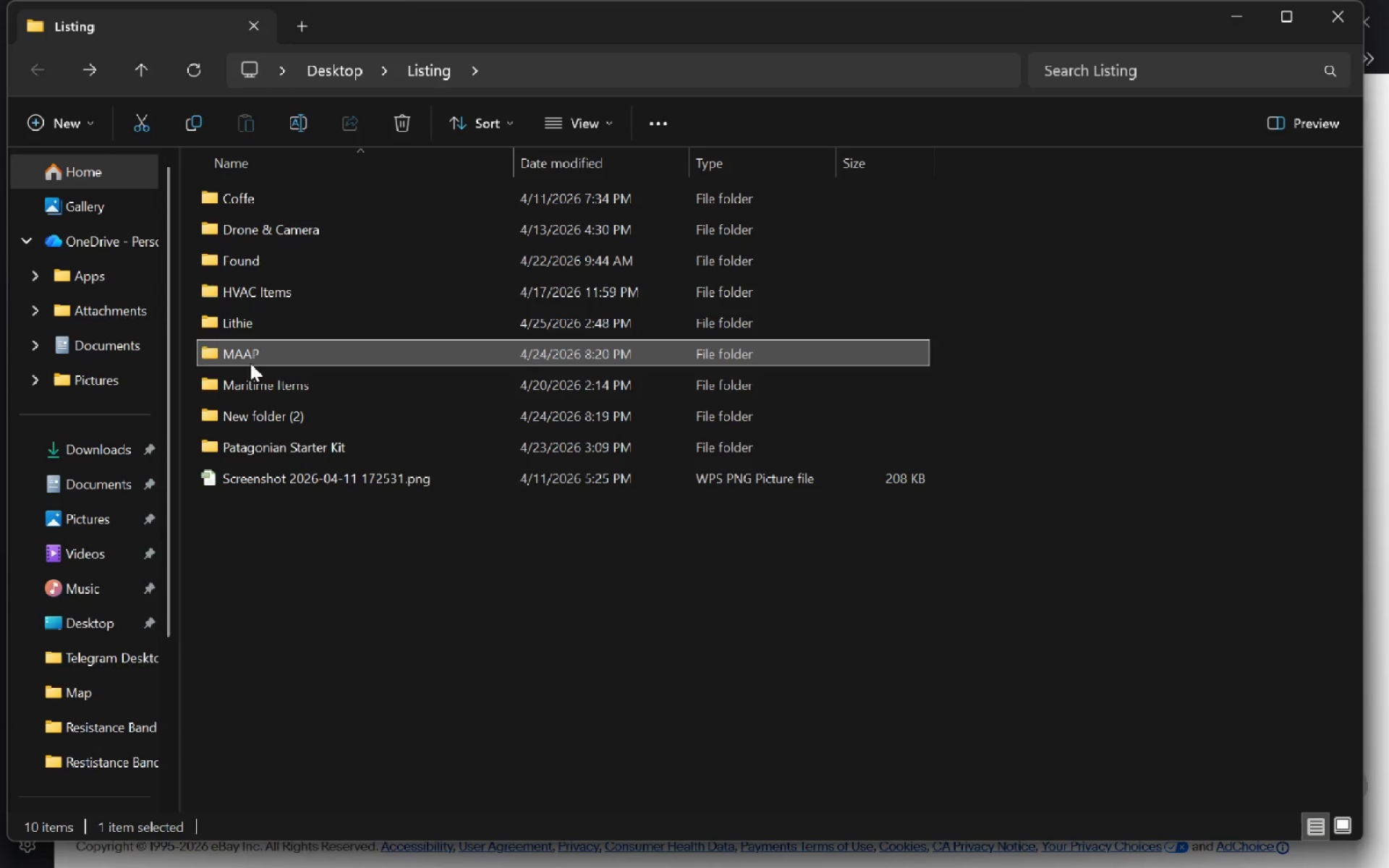 
double_click([249, 315])
 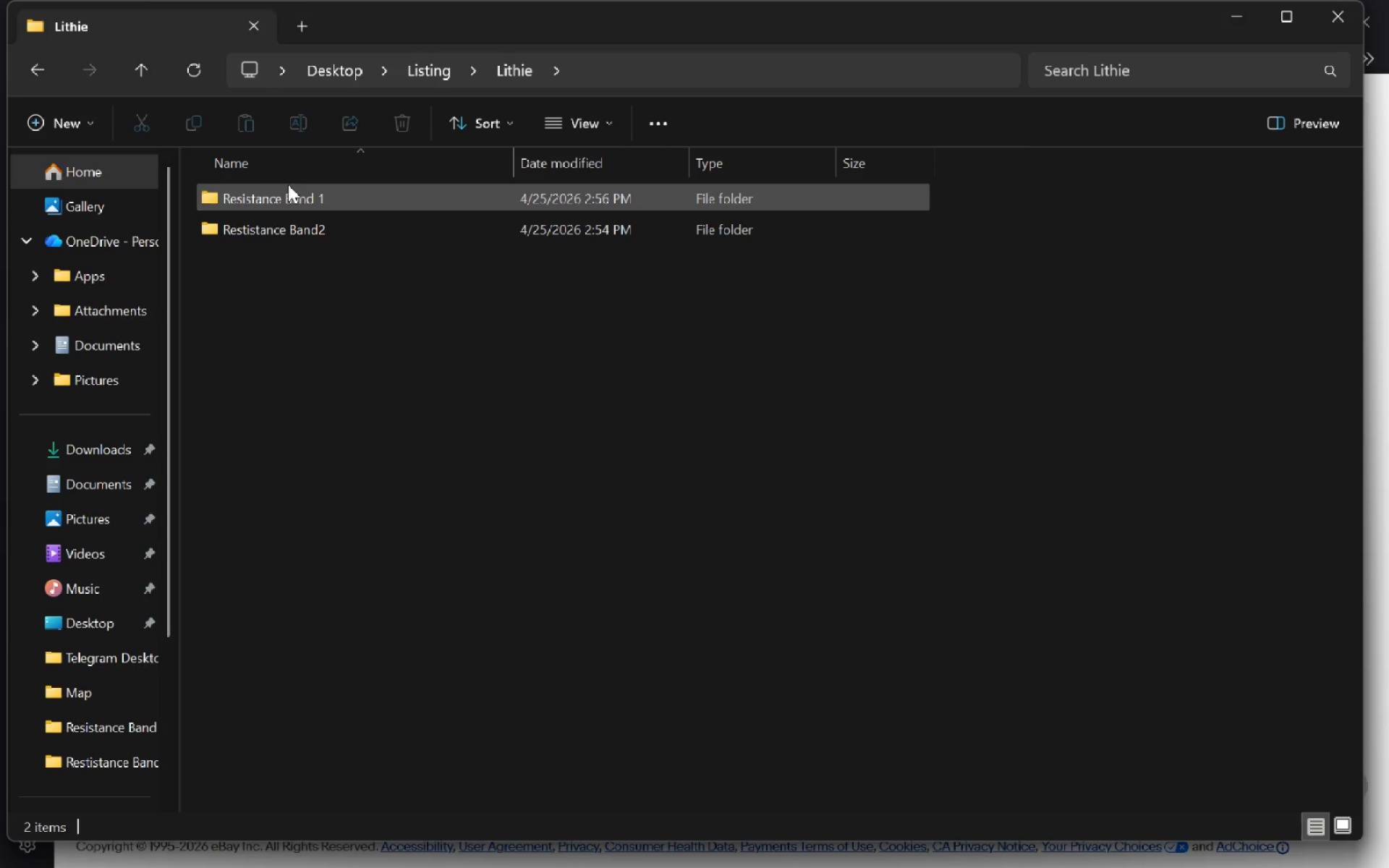 
double_click([288, 184])
 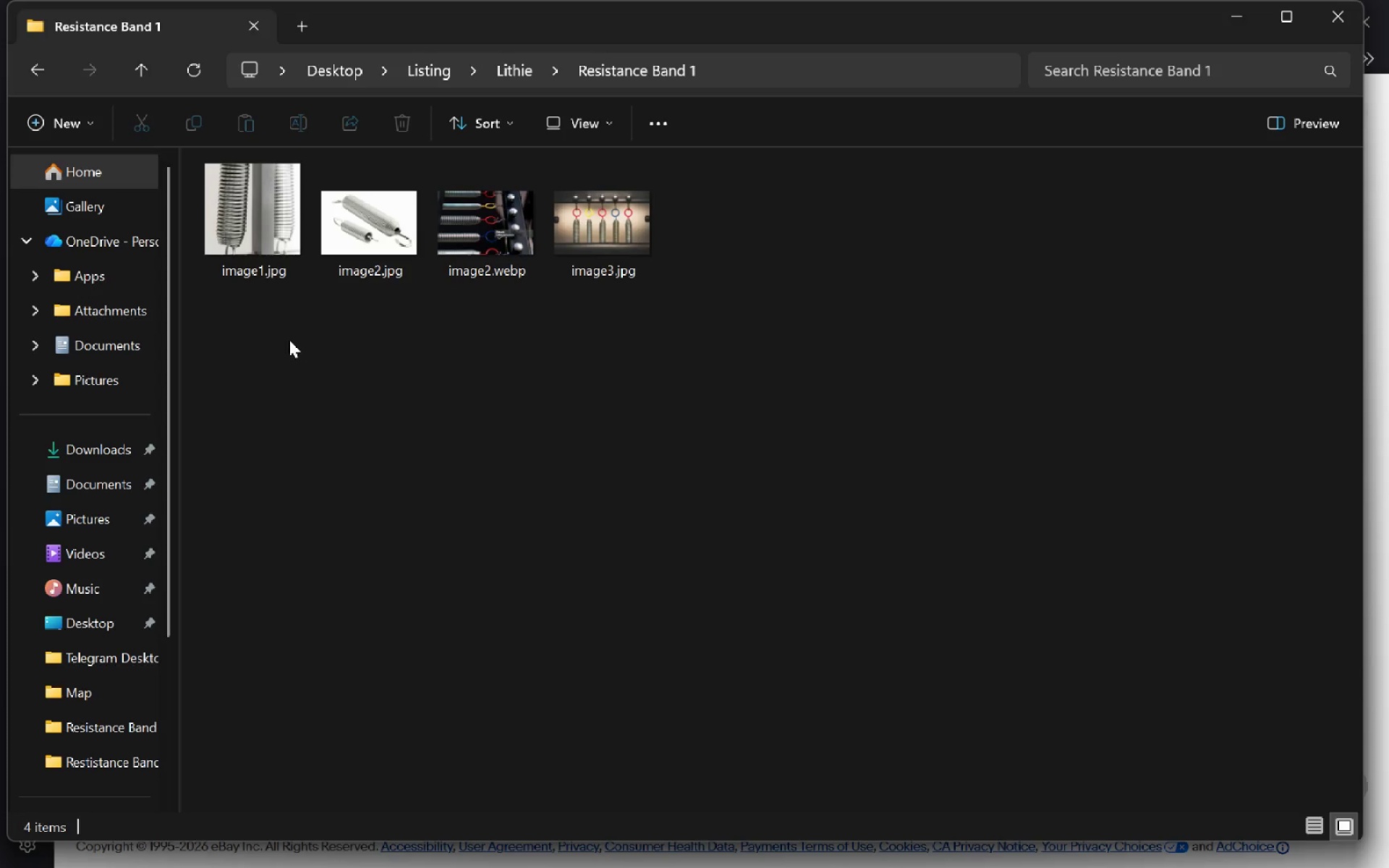 
left_click_drag(start_coordinate=[284, 336], to_coordinate=[396, 291])
 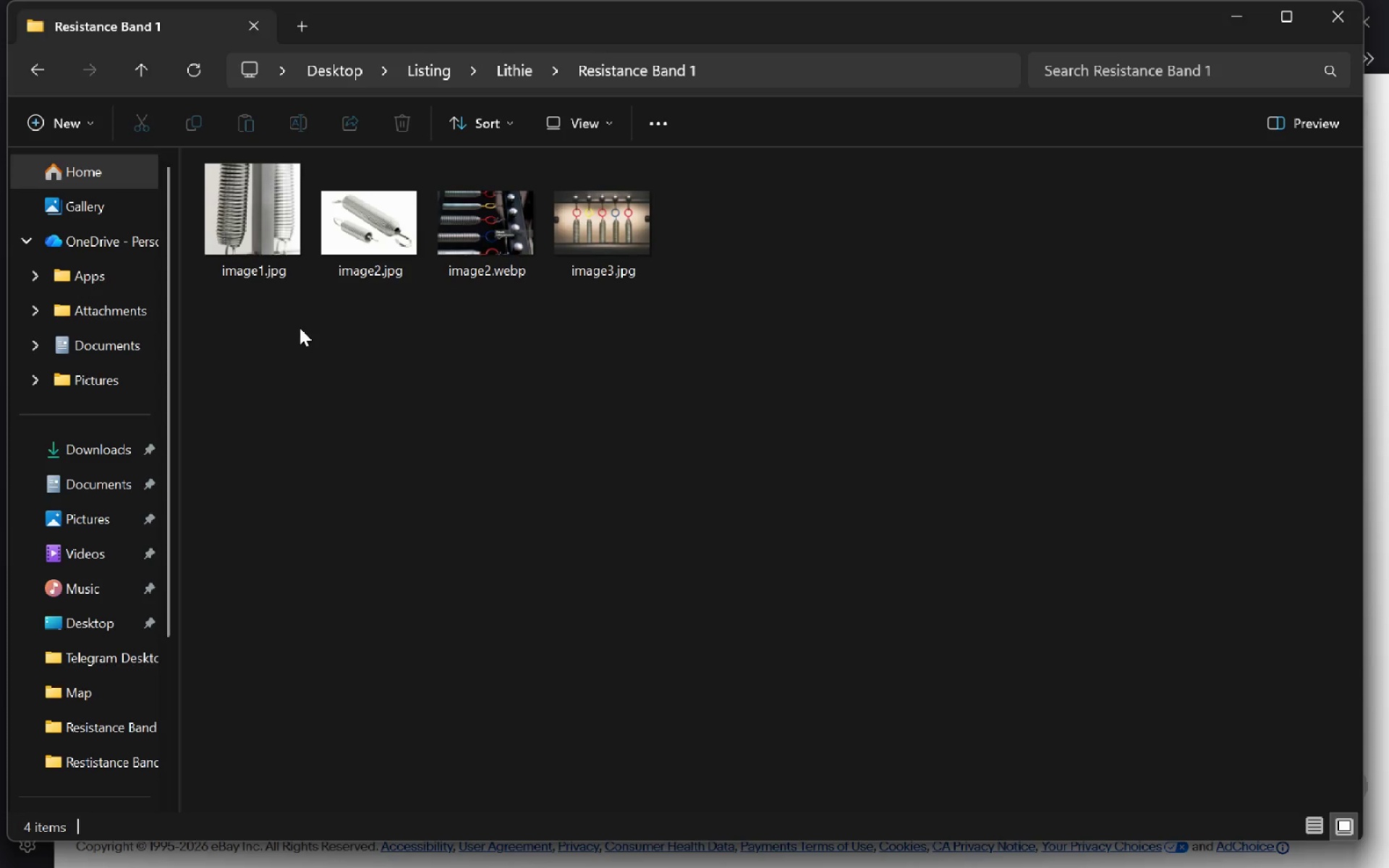 
left_click_drag(start_coordinate=[244, 319], to_coordinate=[535, 241])
 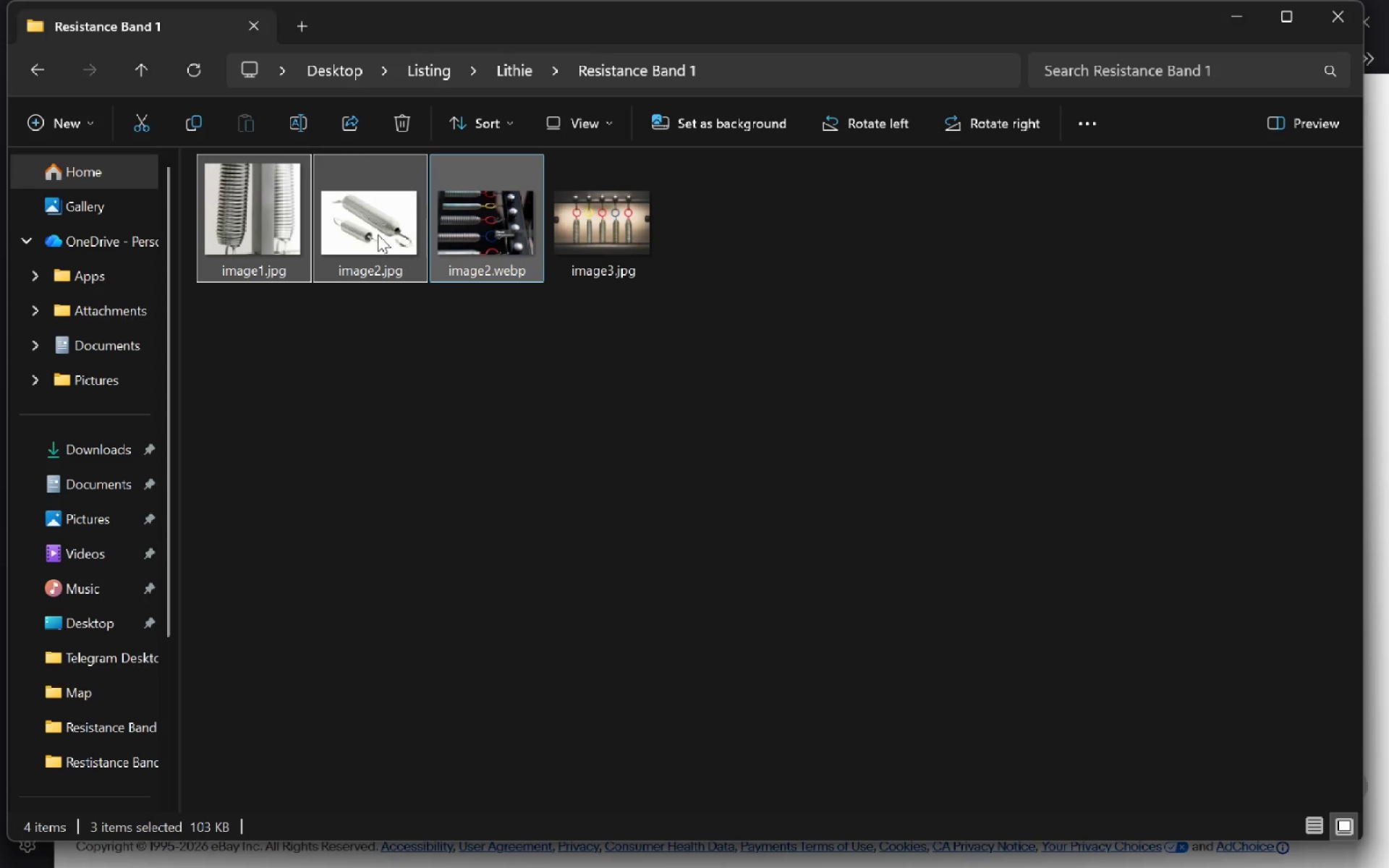 
left_click_drag(start_coordinate=[378, 234], to_coordinate=[681, 546])
 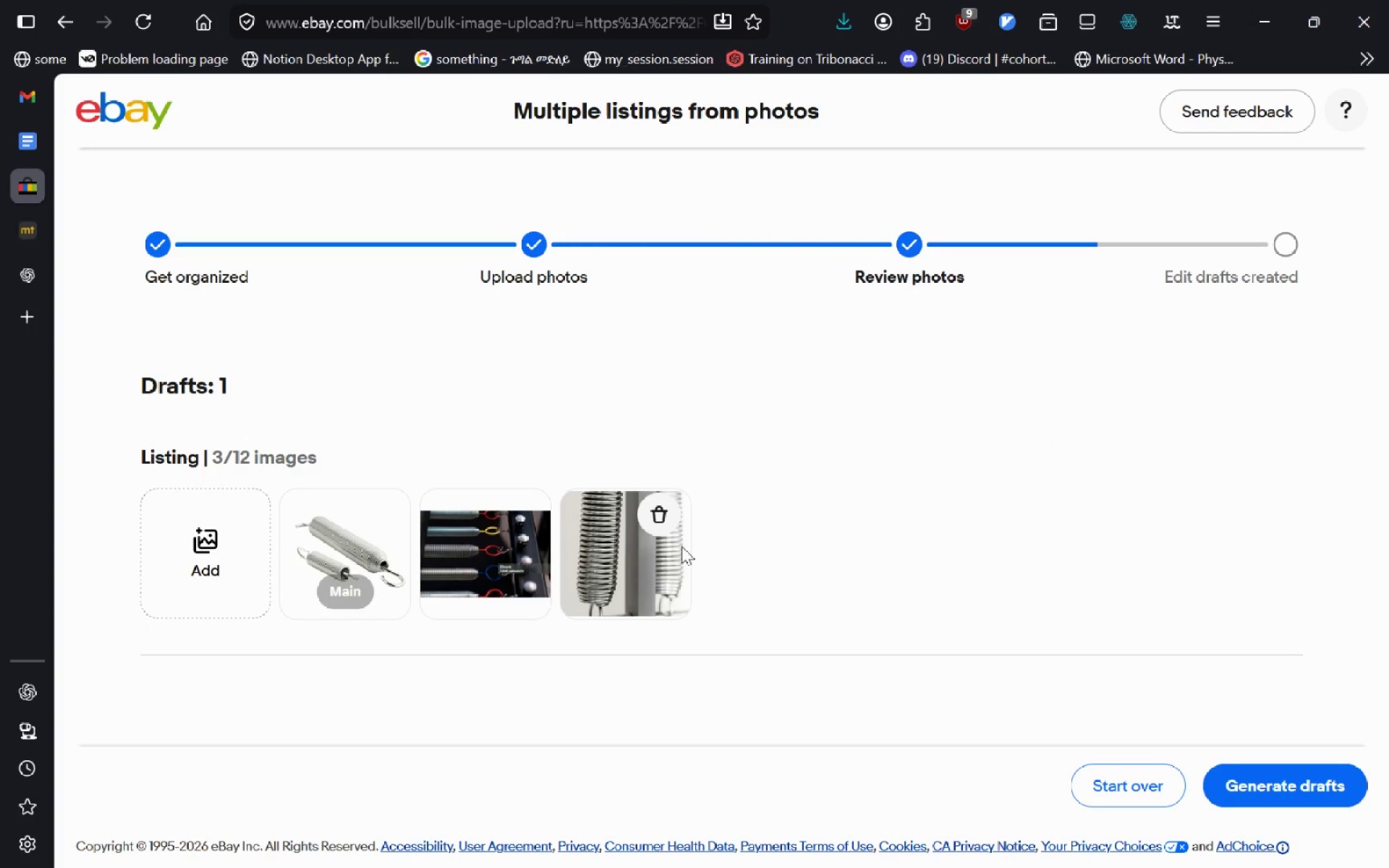 
key(Alt+Tab)
 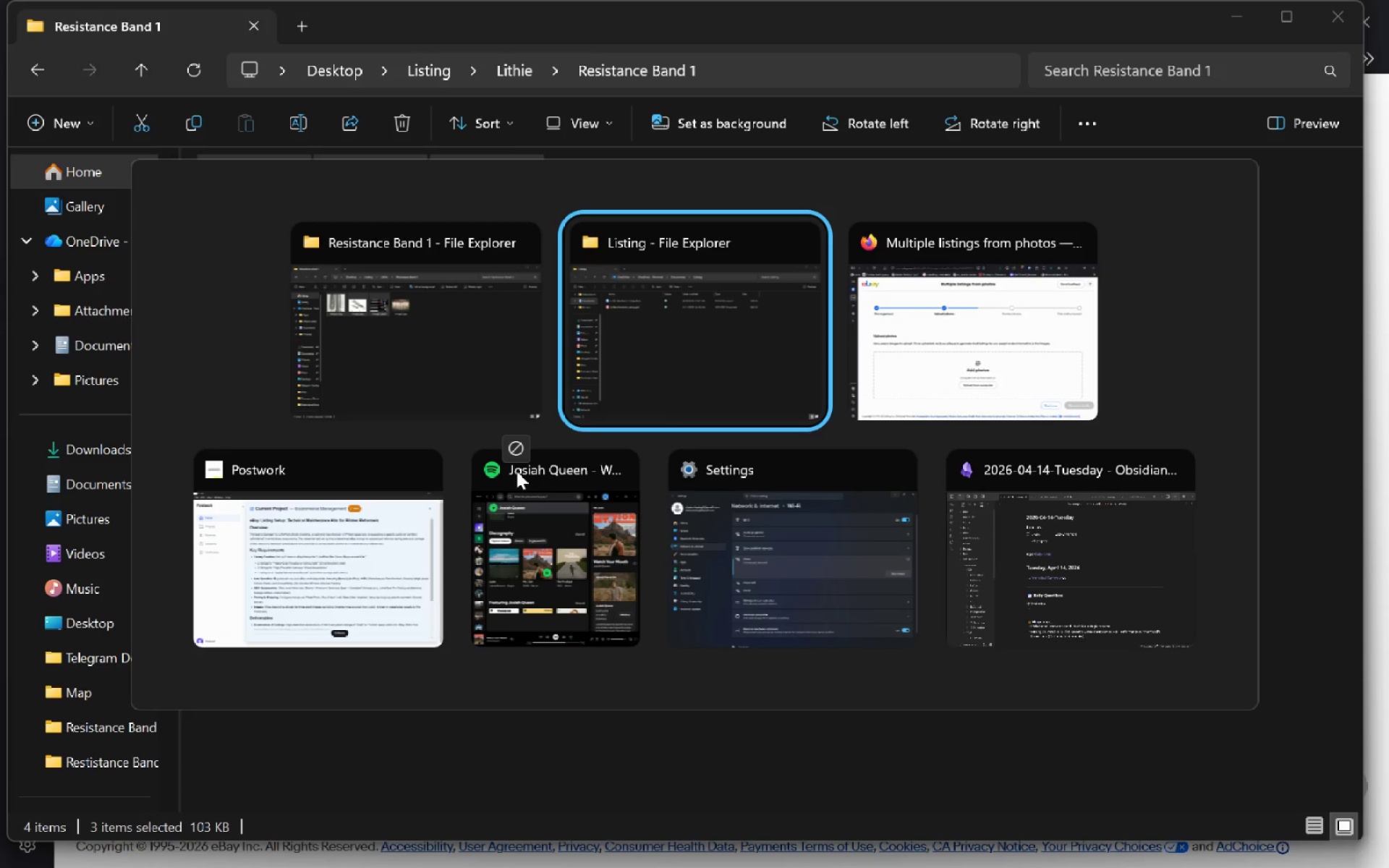 
key(Alt+Tab)
 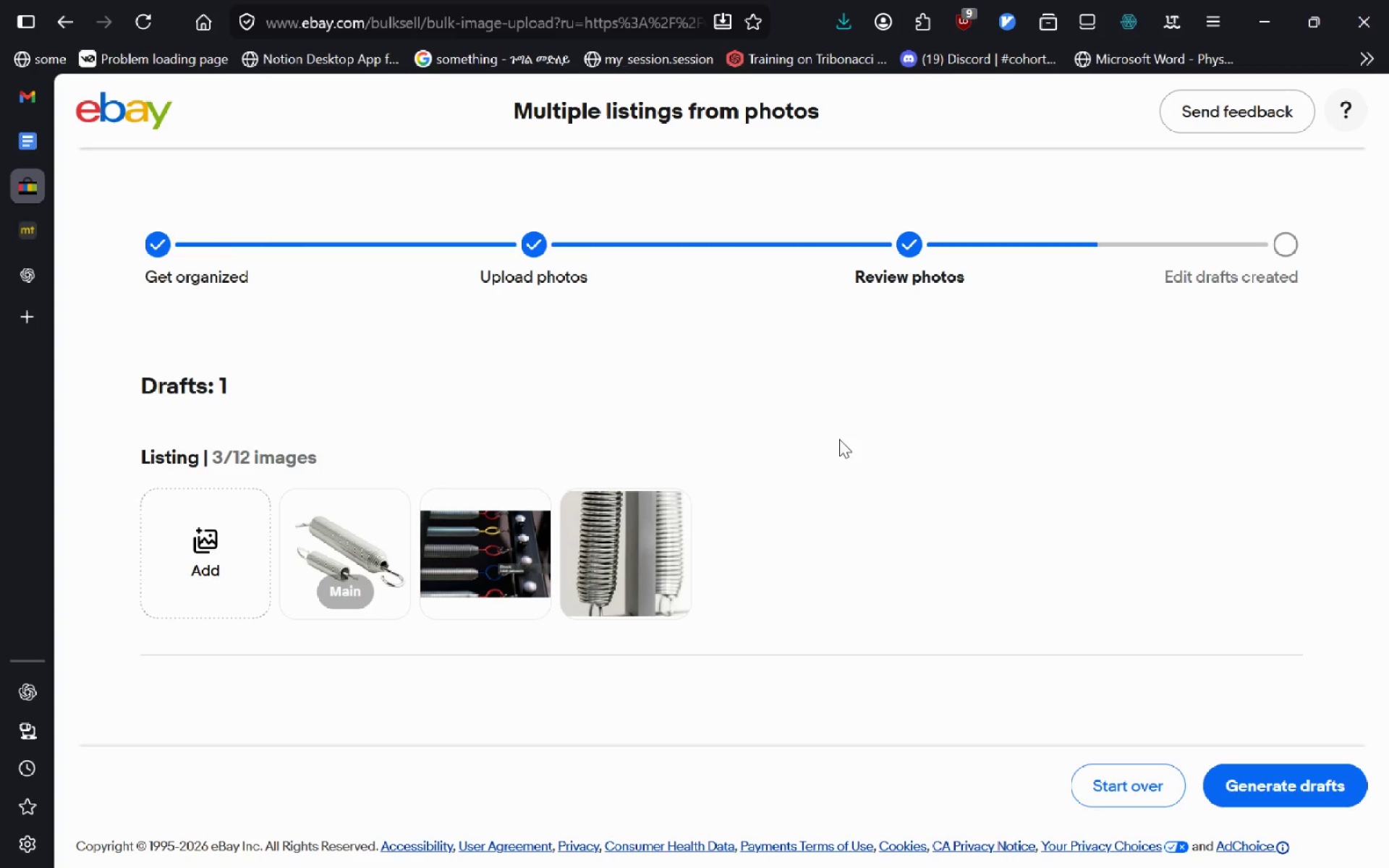 
left_click([1309, 793])
 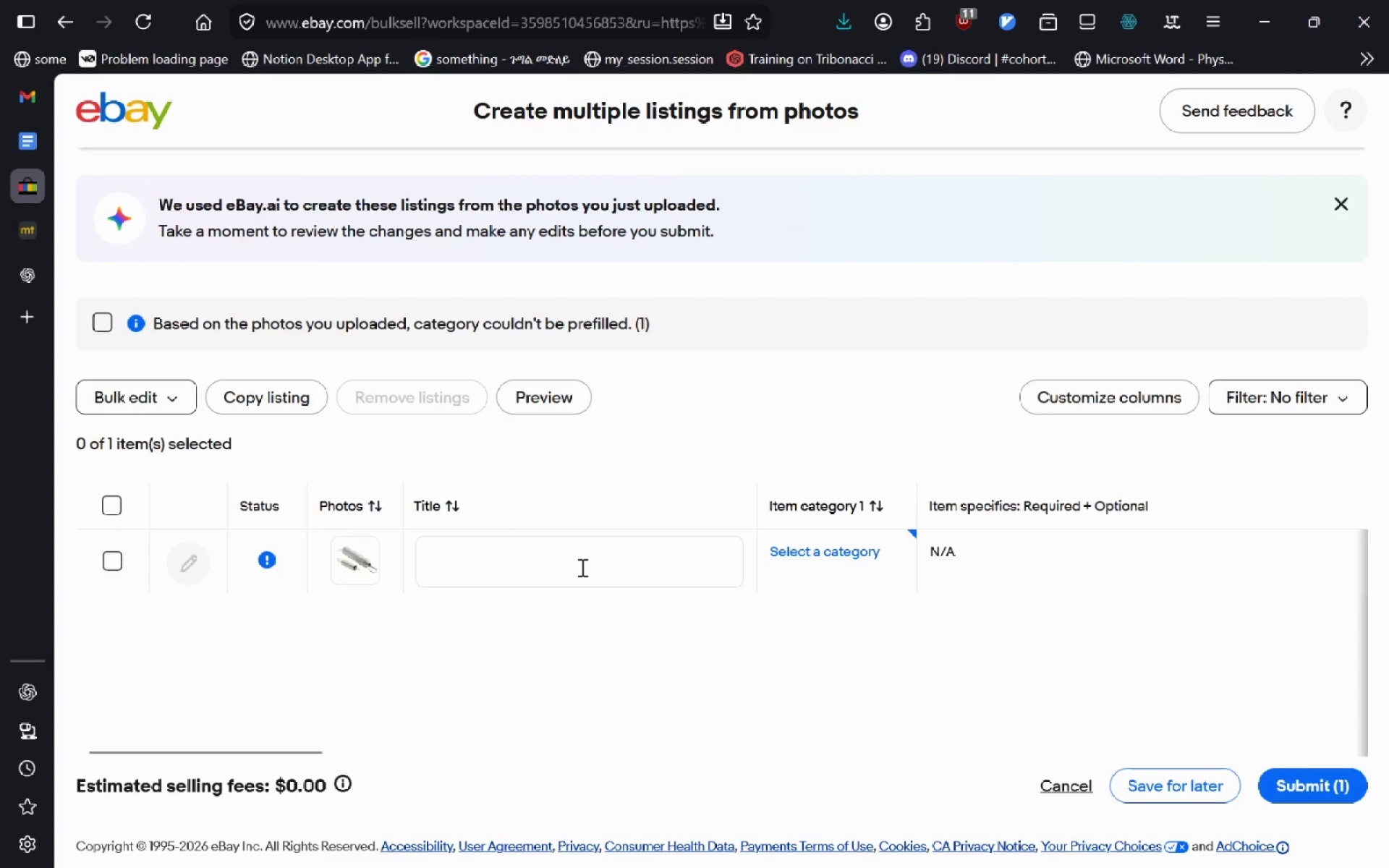 
wait(8.64)
 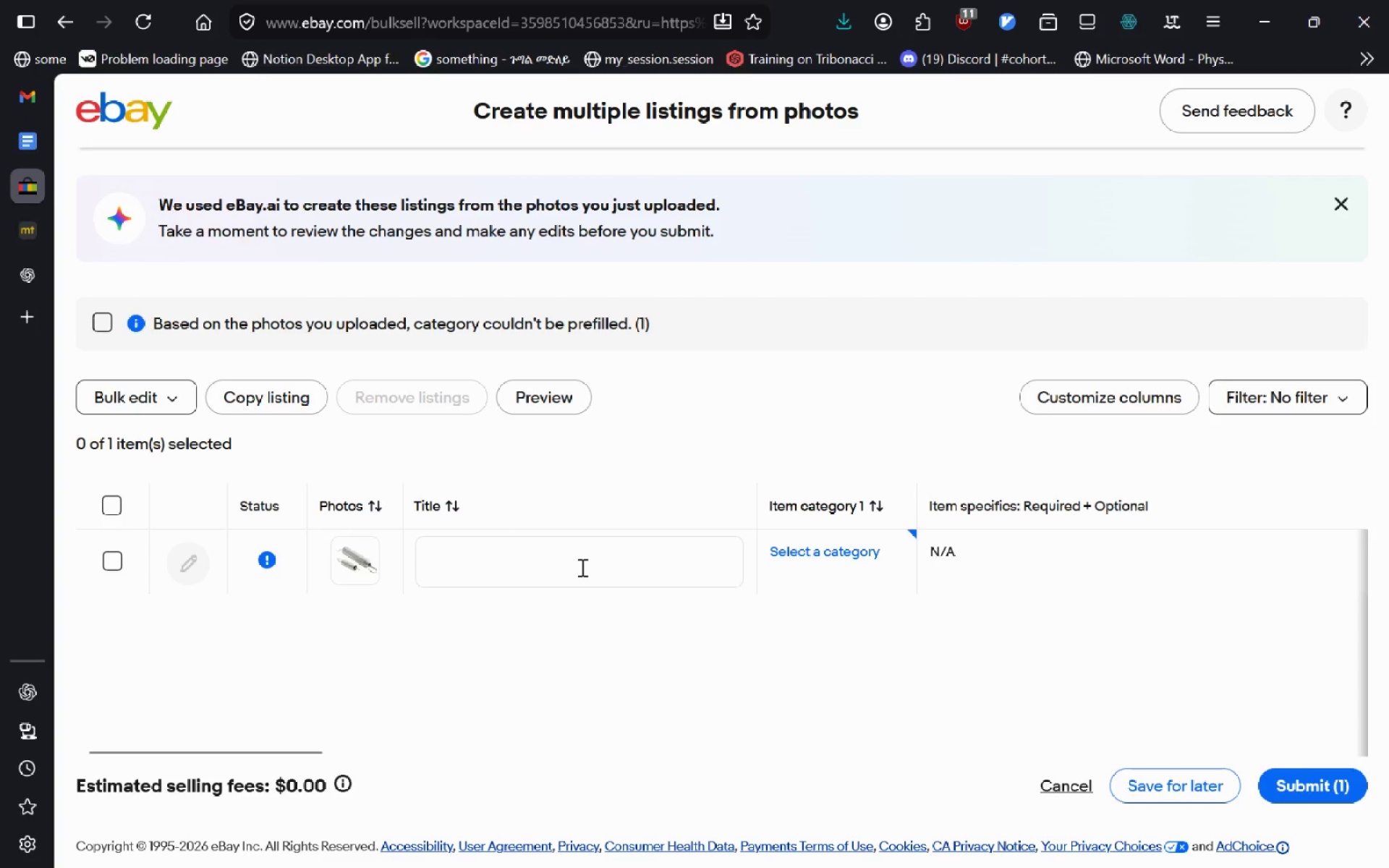 
key(Control+ControlLeft)
 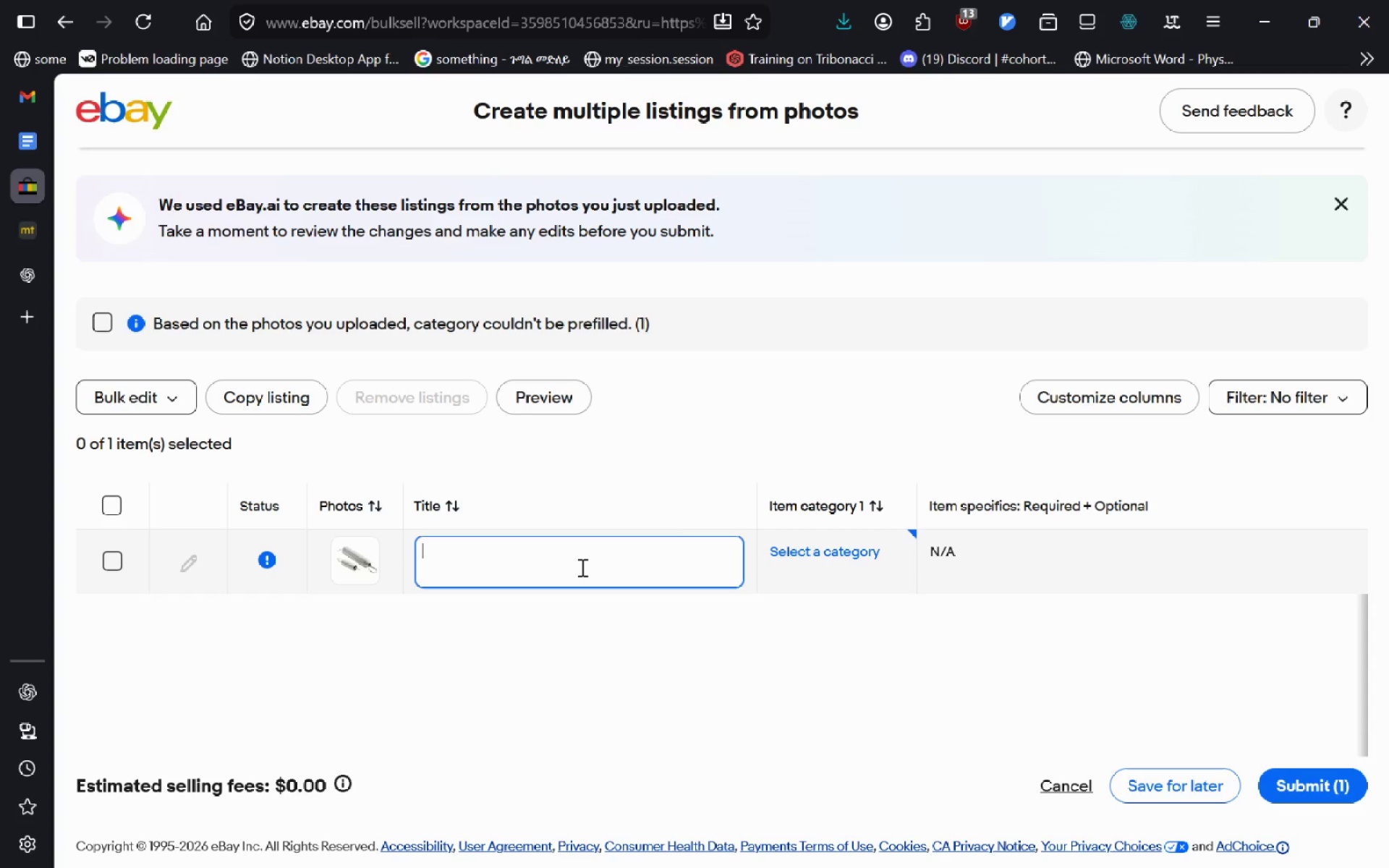 
left_click([581, 567])
 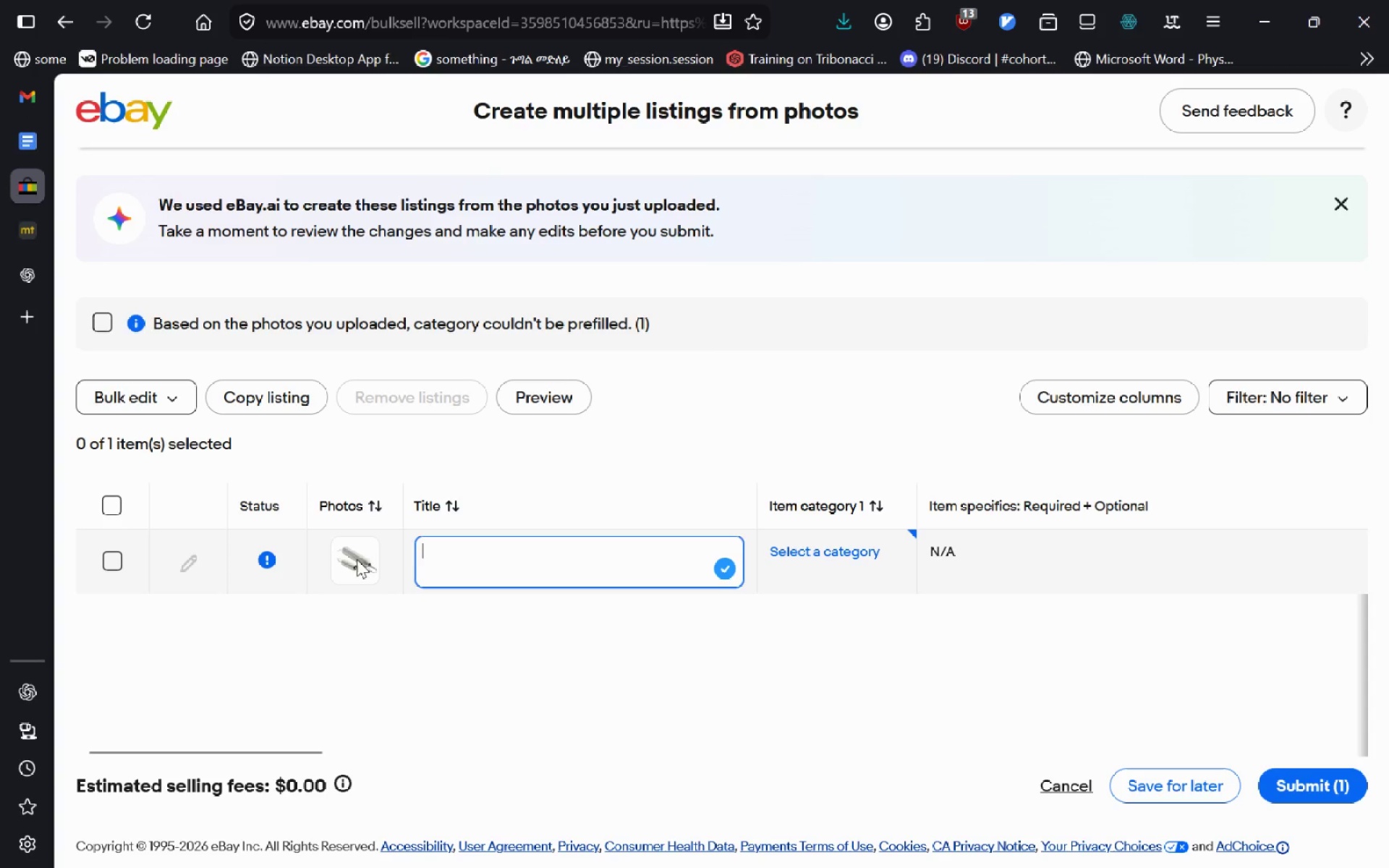 
left_click([357, 559])
 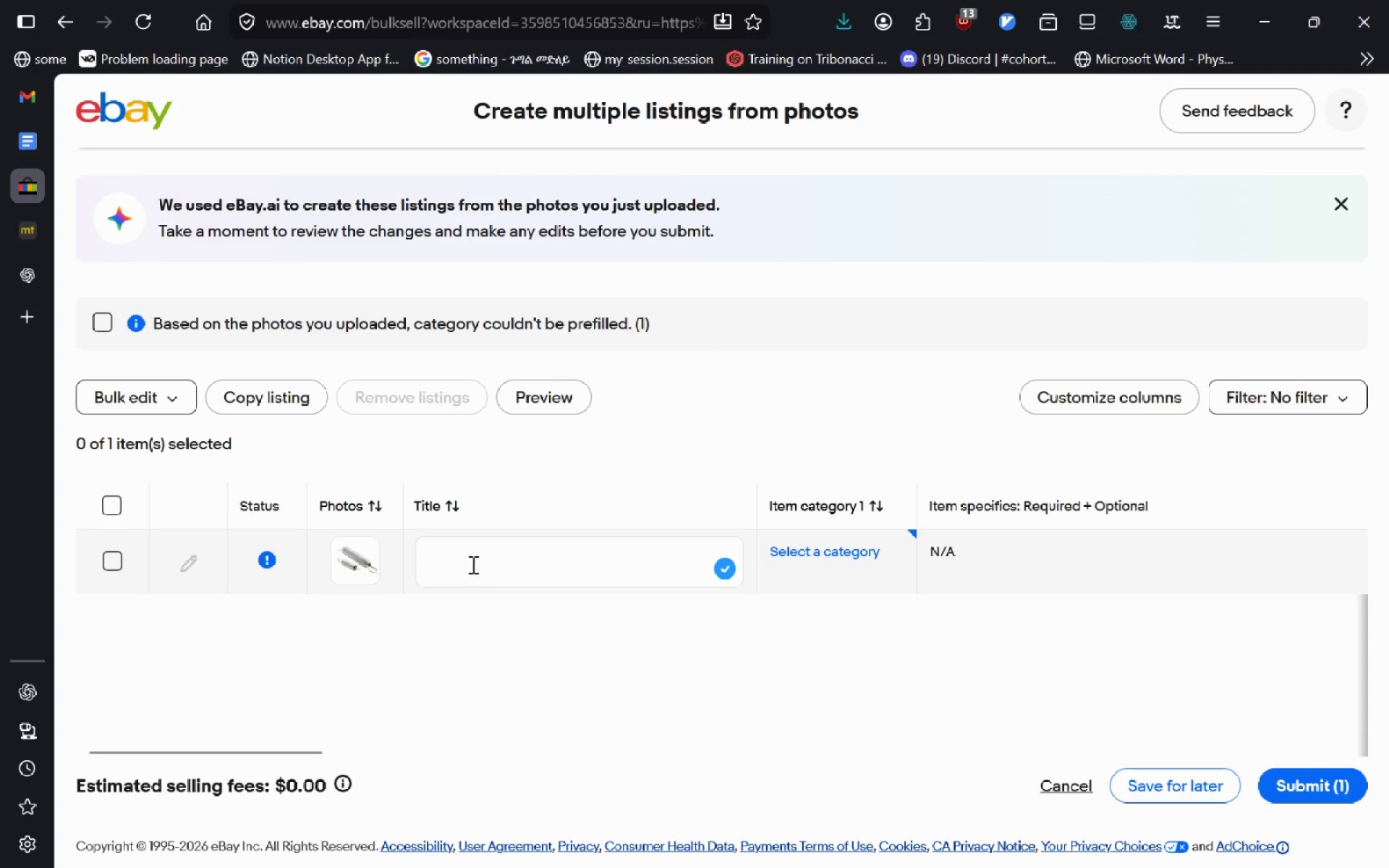 
left_click([472, 564])
 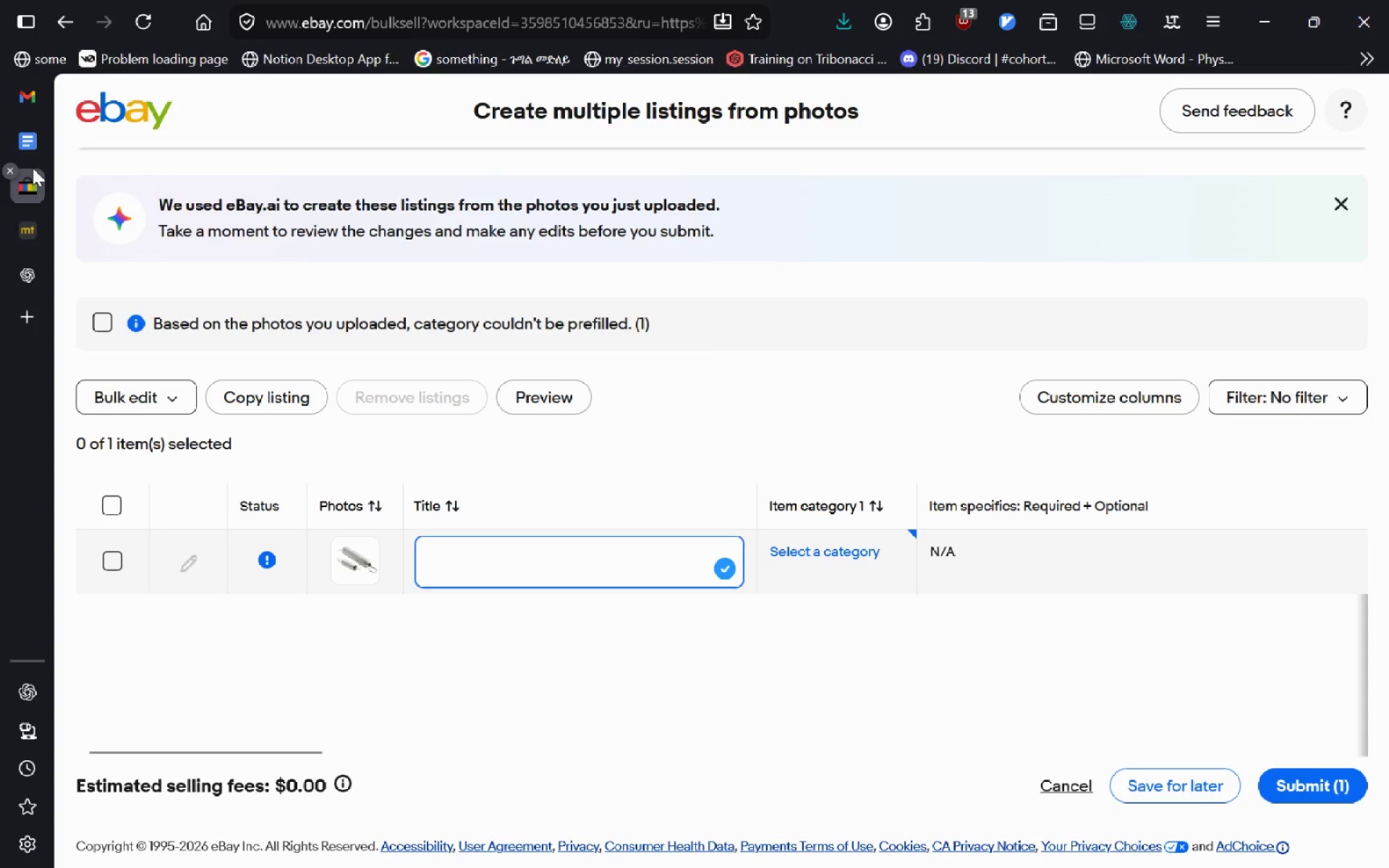 
left_click([33, 161])
 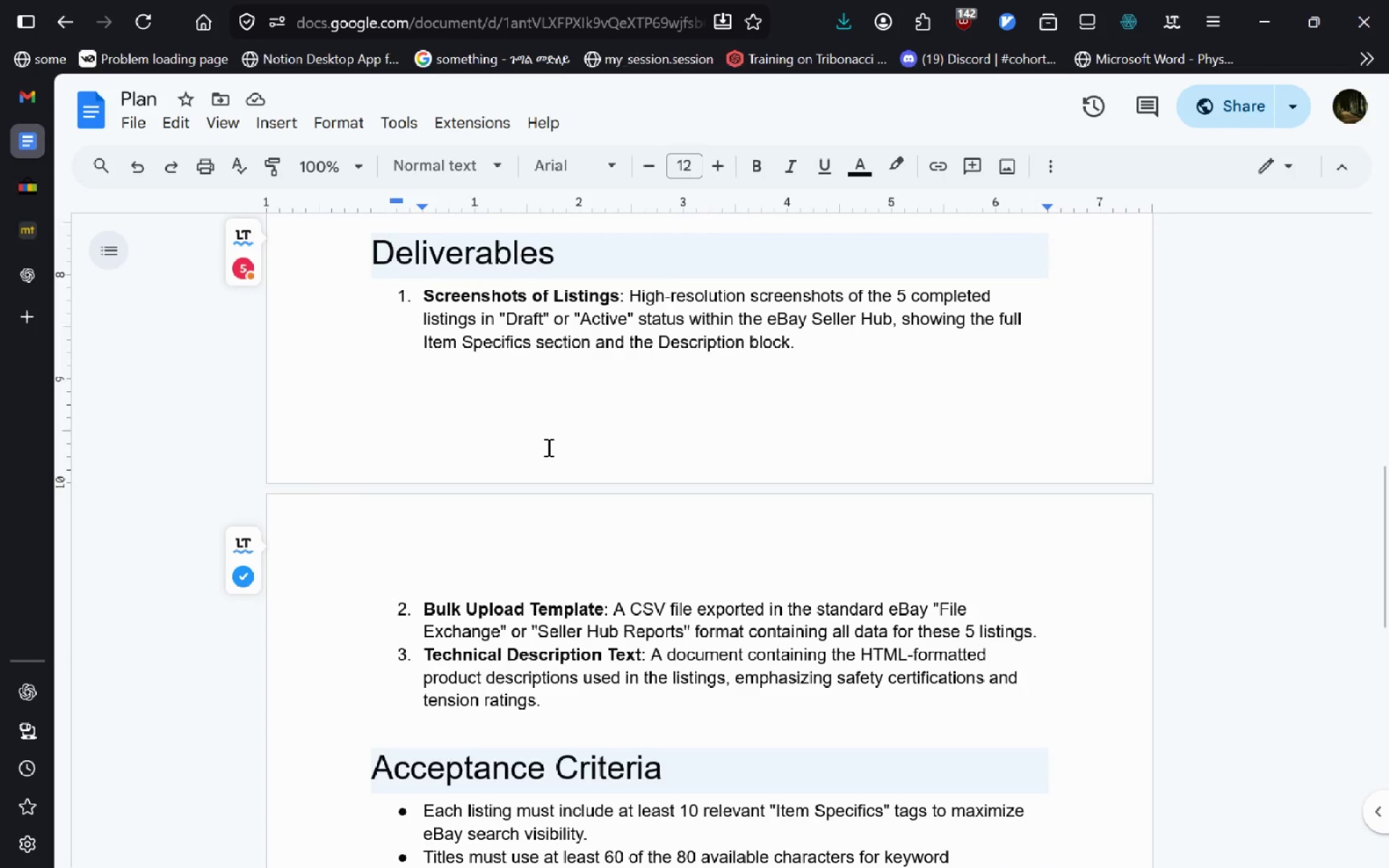 
left_click([548, 447])
 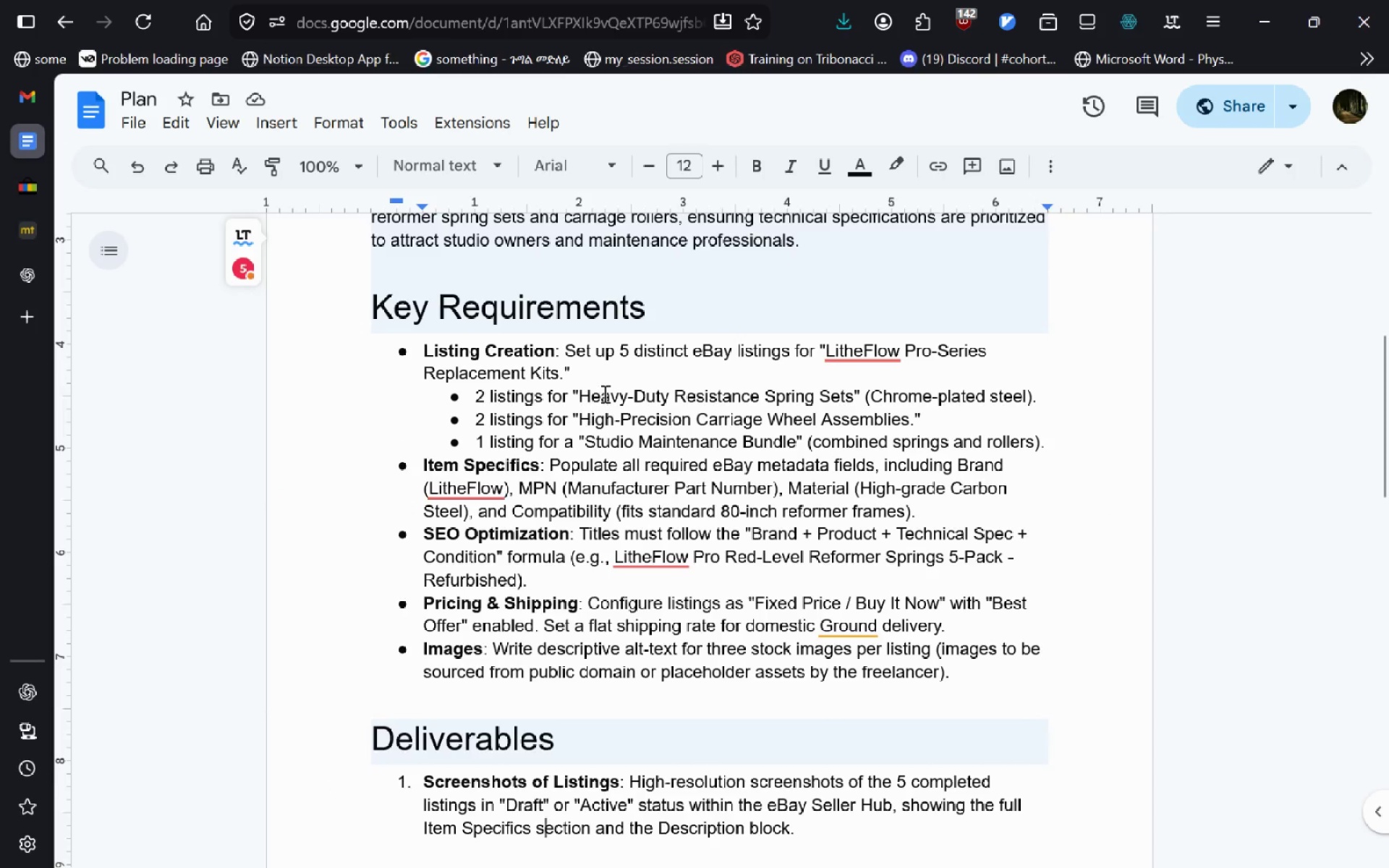 
left_click_drag(start_coordinate=[580, 397], to_coordinate=[747, 374])
 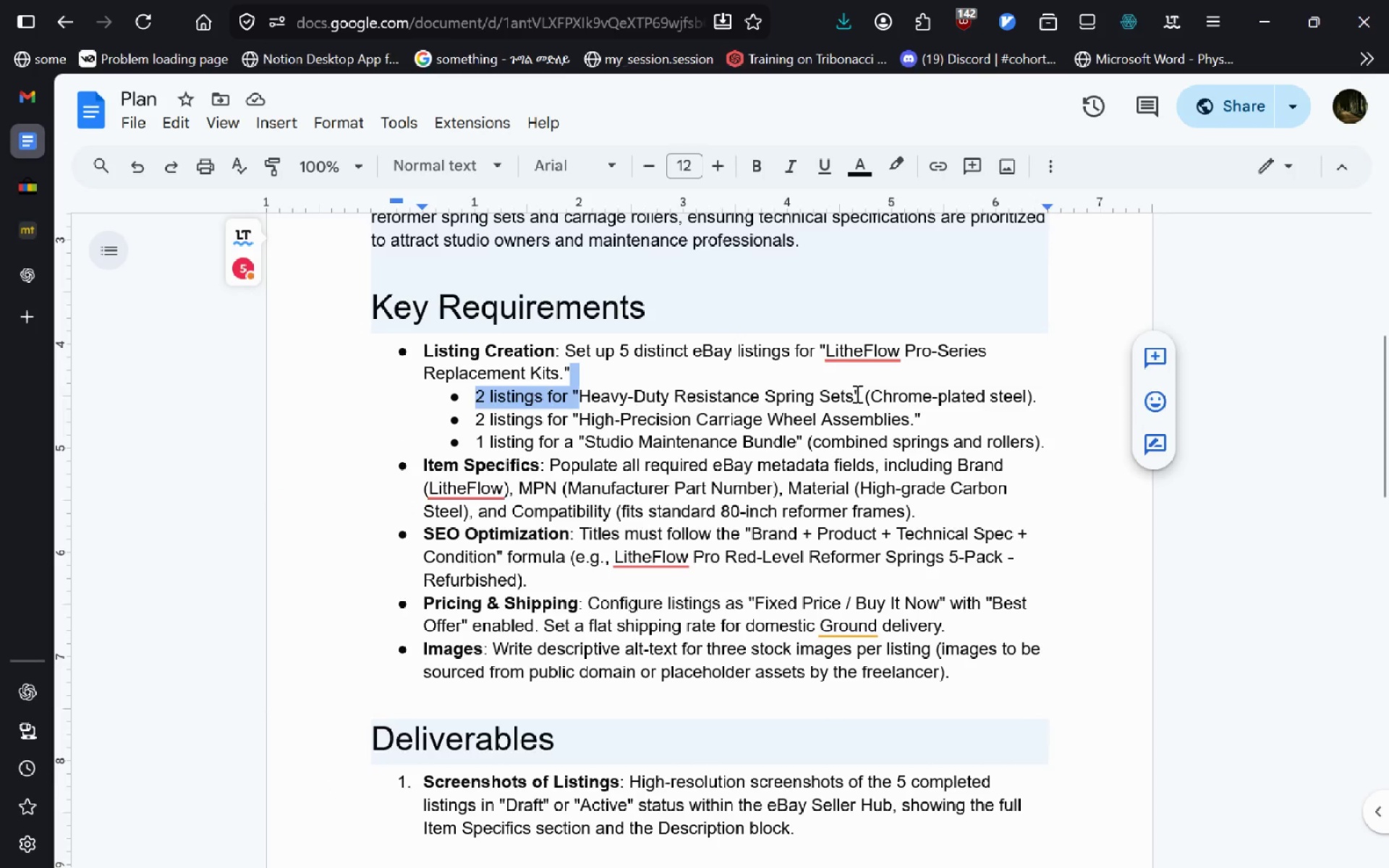 
left_click_drag(start_coordinate=[854, 396], to_coordinate=[583, 405])
 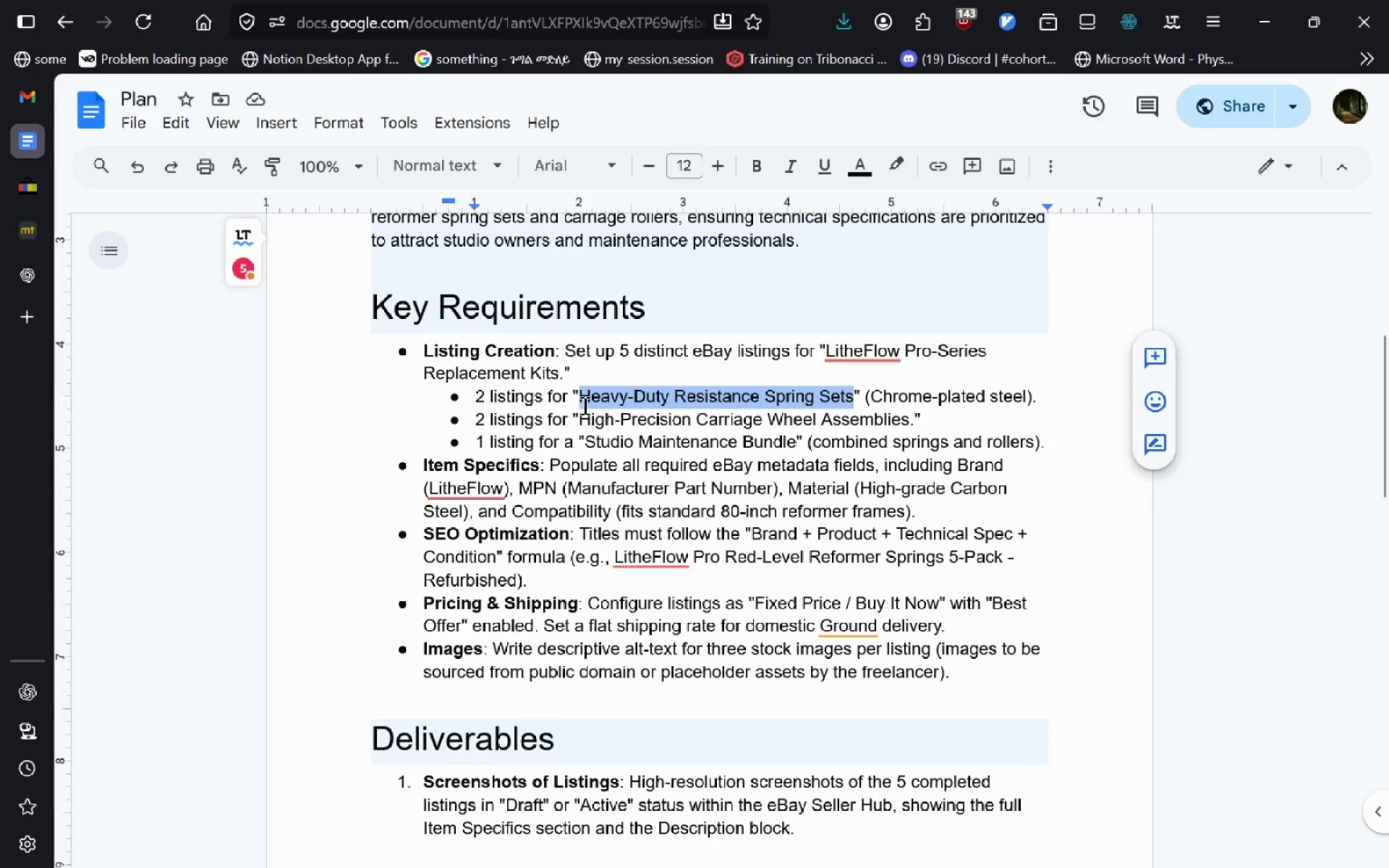 
key(Control+C)
 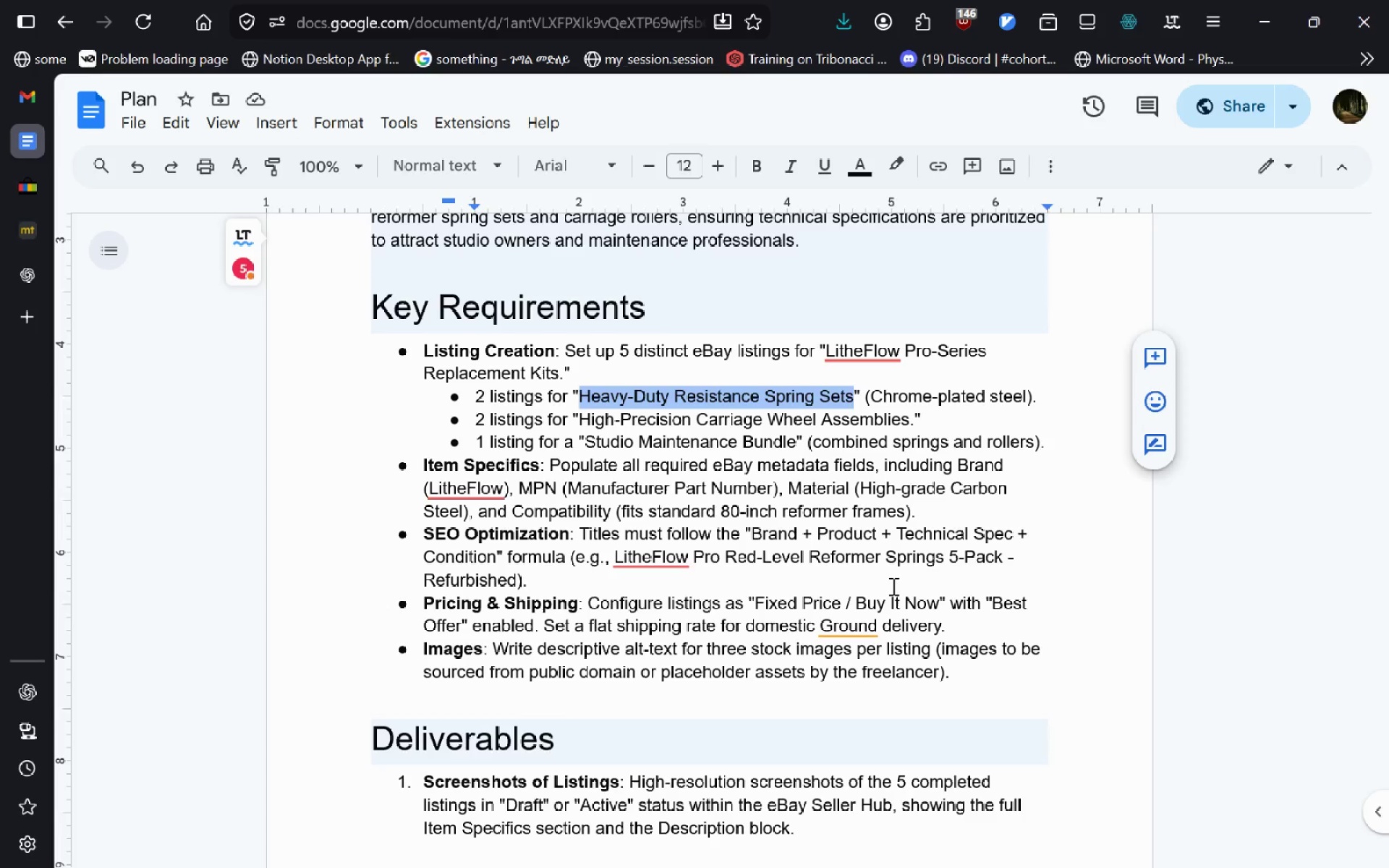 
wait(26.69)
 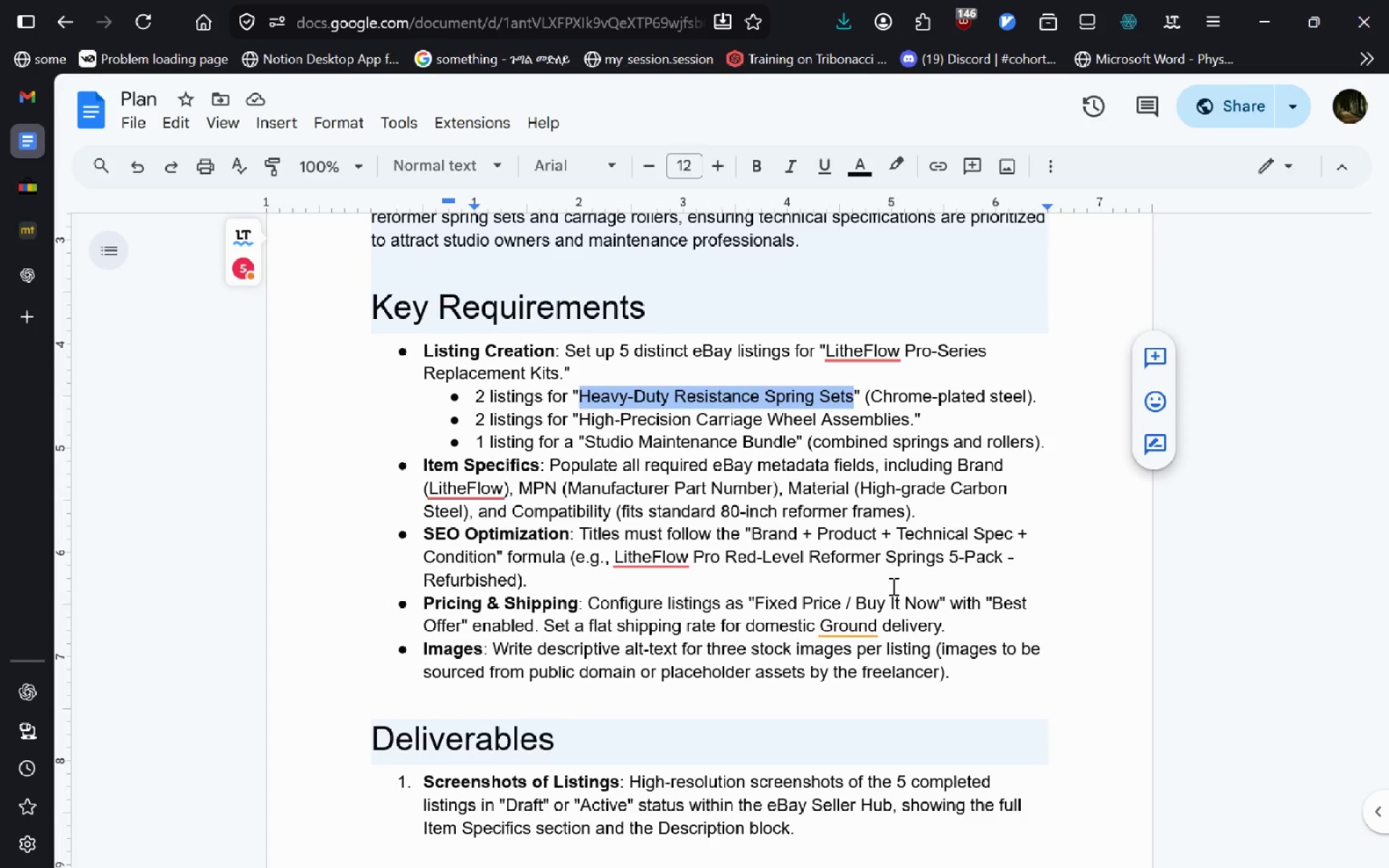 
key(Control+ControlLeft)
 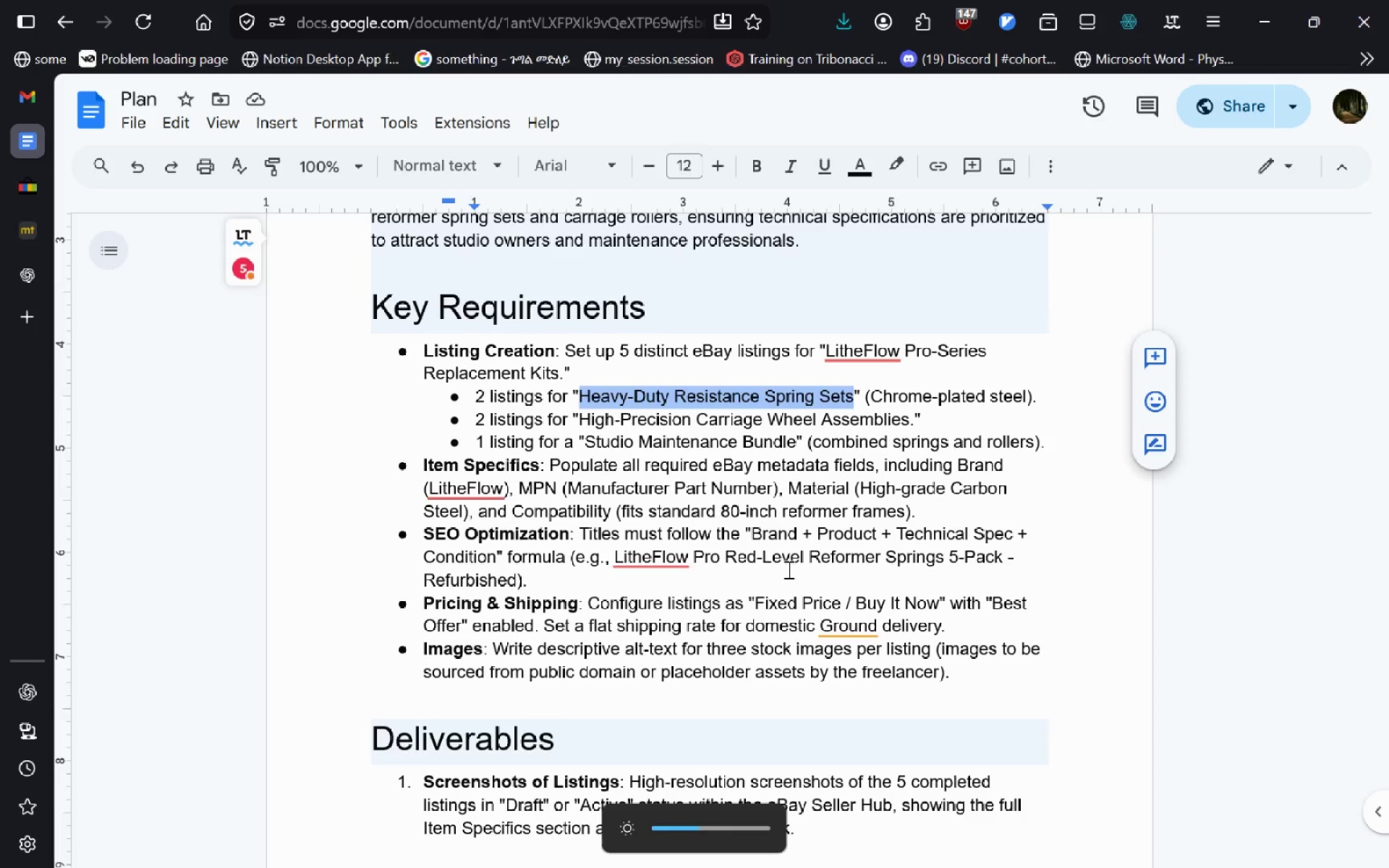 
key(Control+T)
 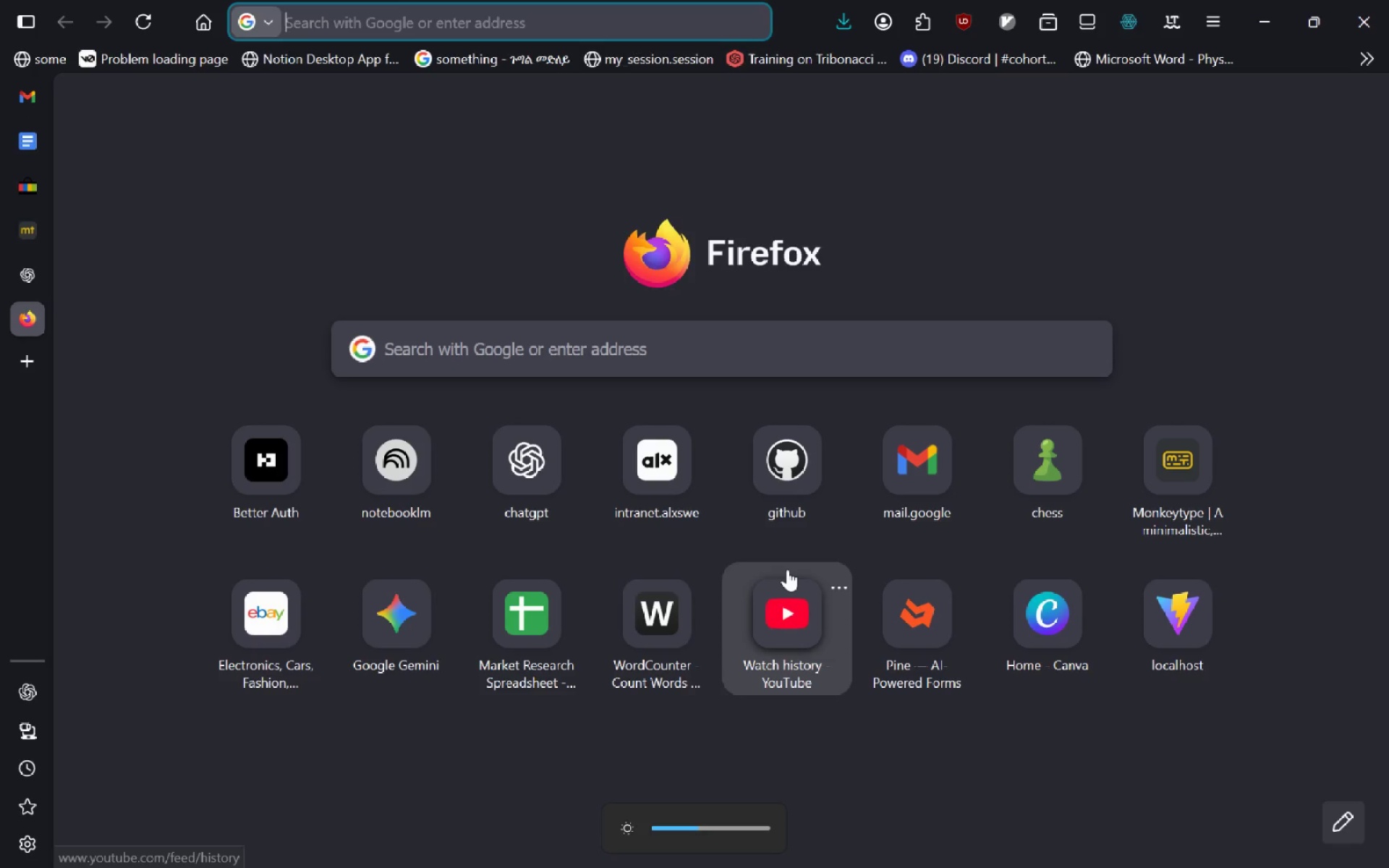 
key(Control+V)
 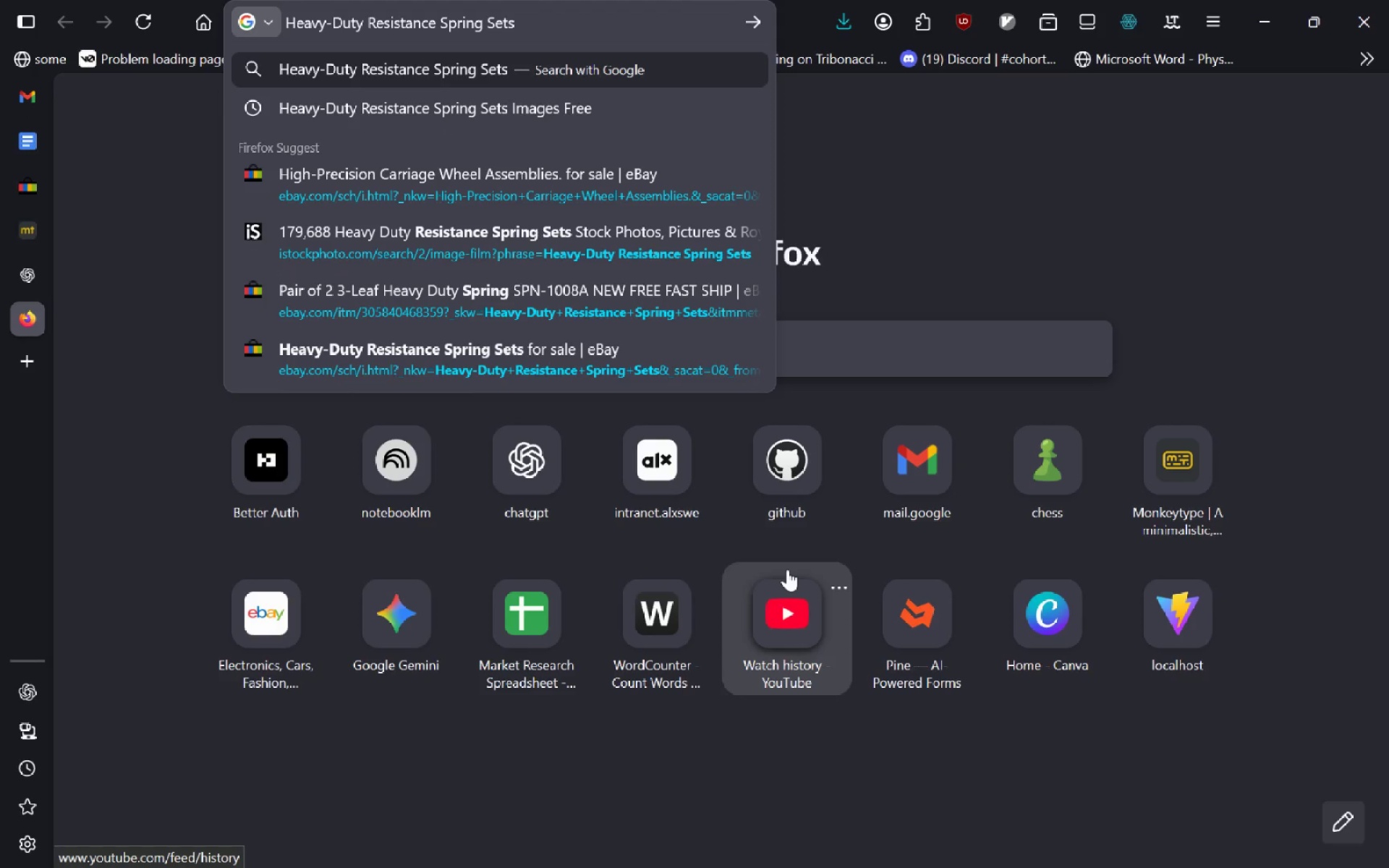 
type( brands)
 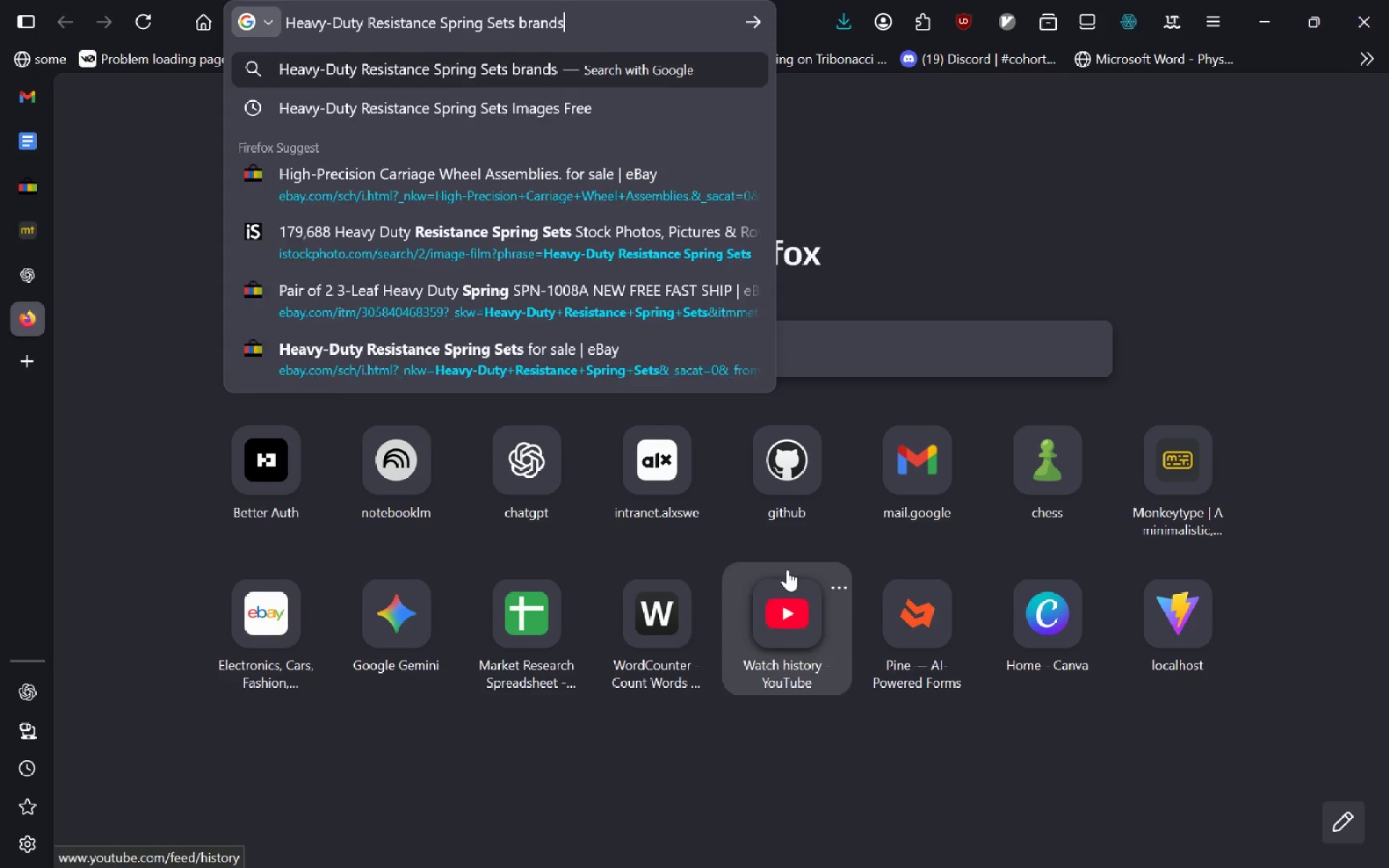 
key(Enter)
 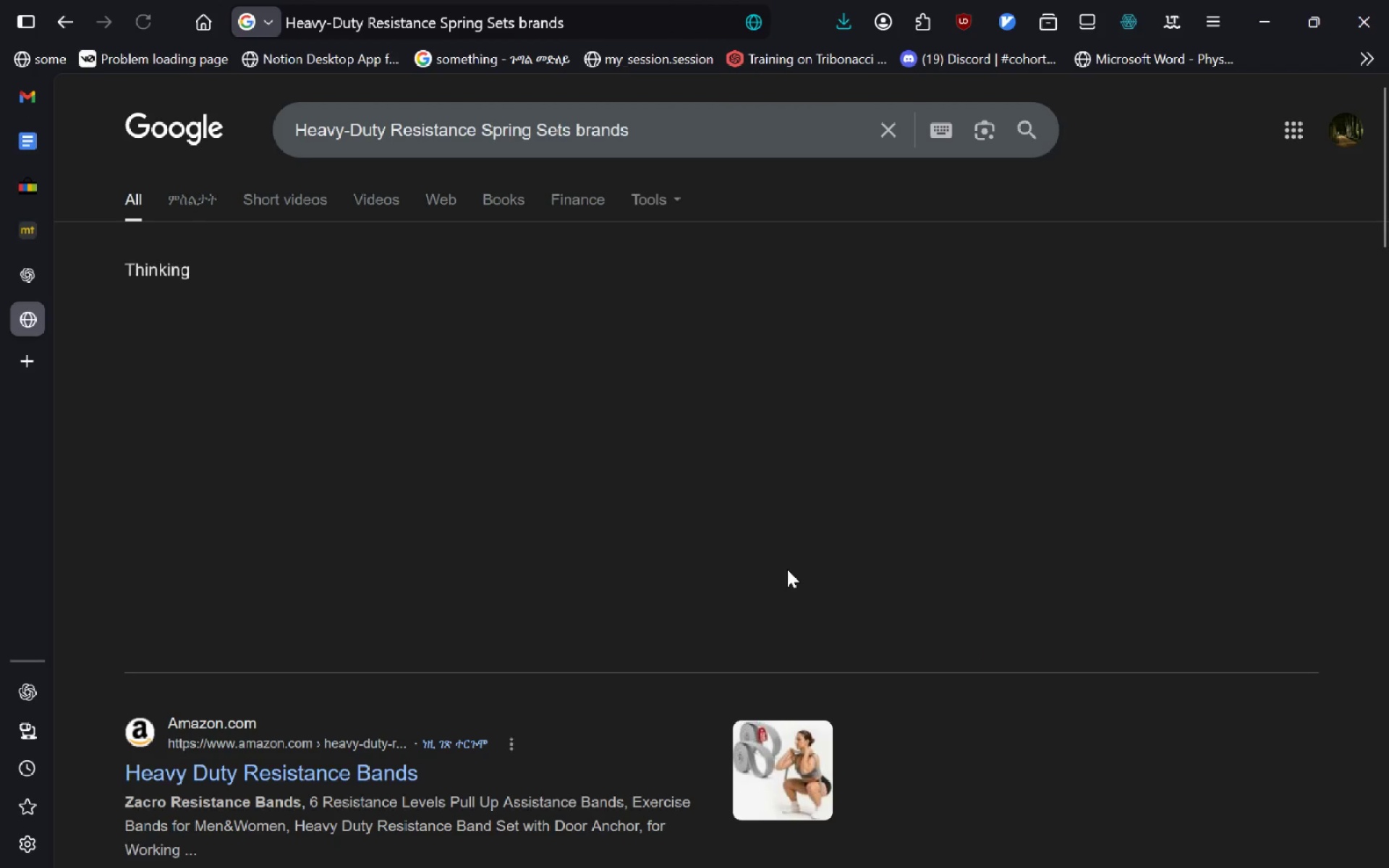 
mouse_move([587, 595])
 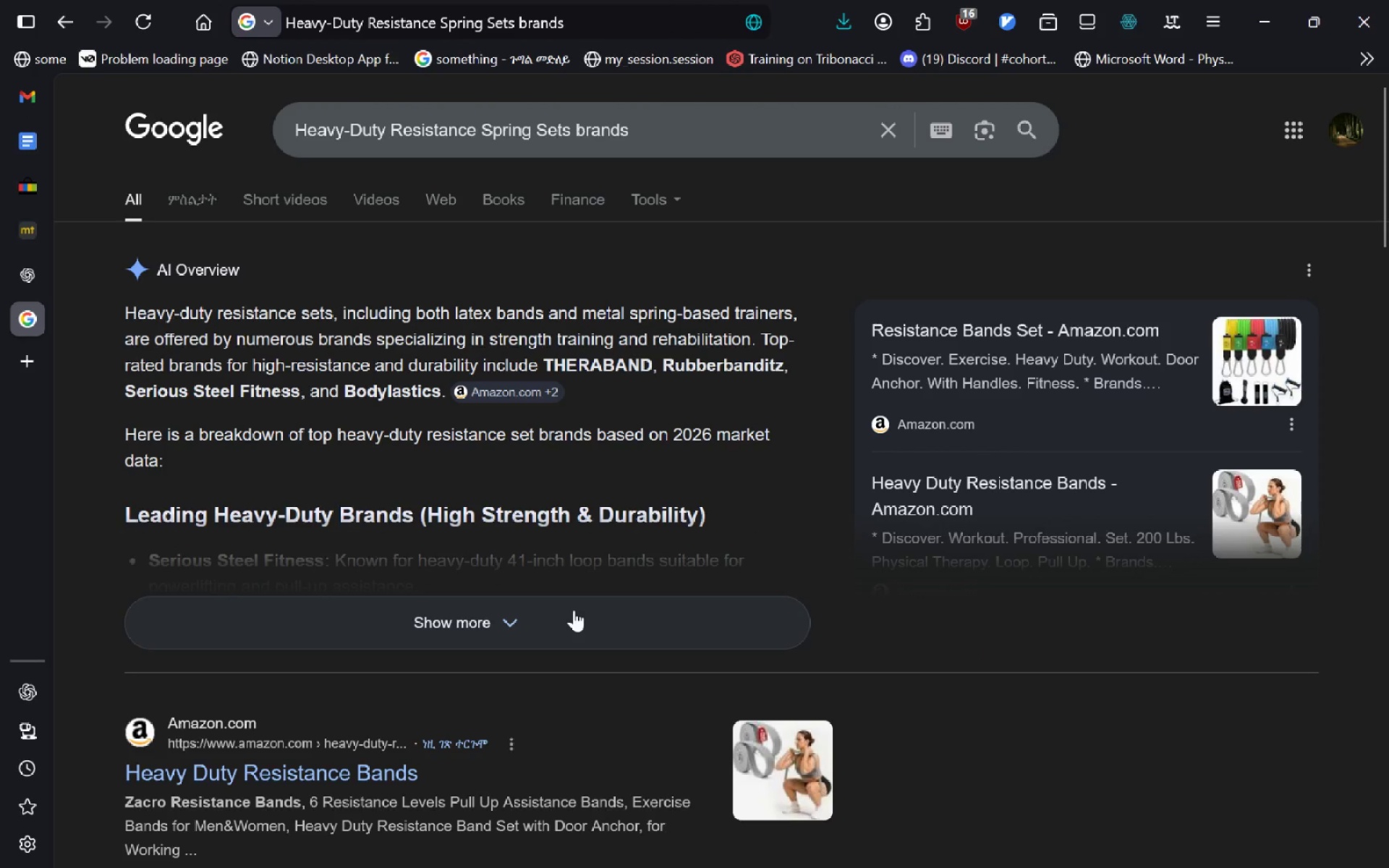 
left_click([574, 610])
 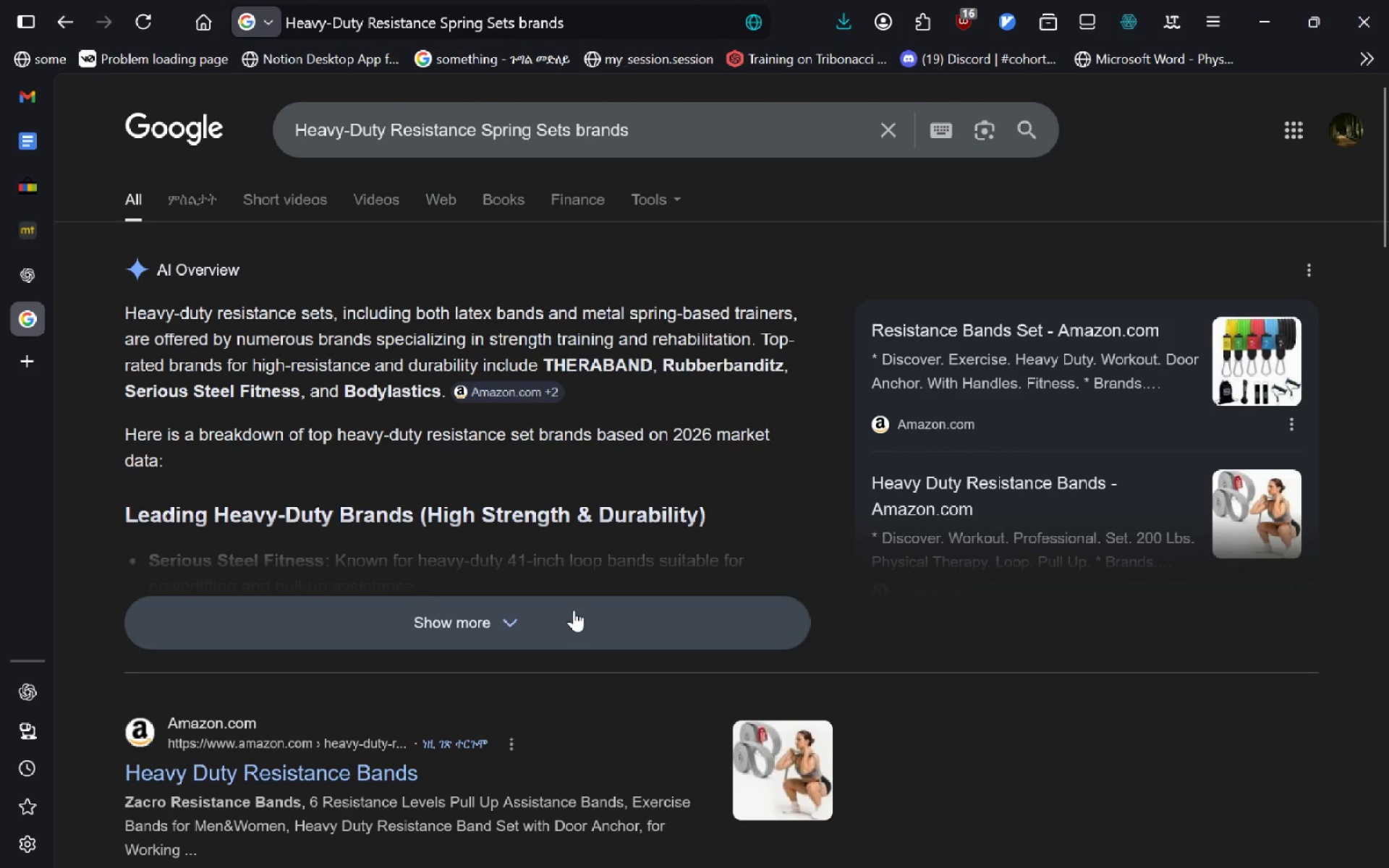 
mouse_move([457, 605])
 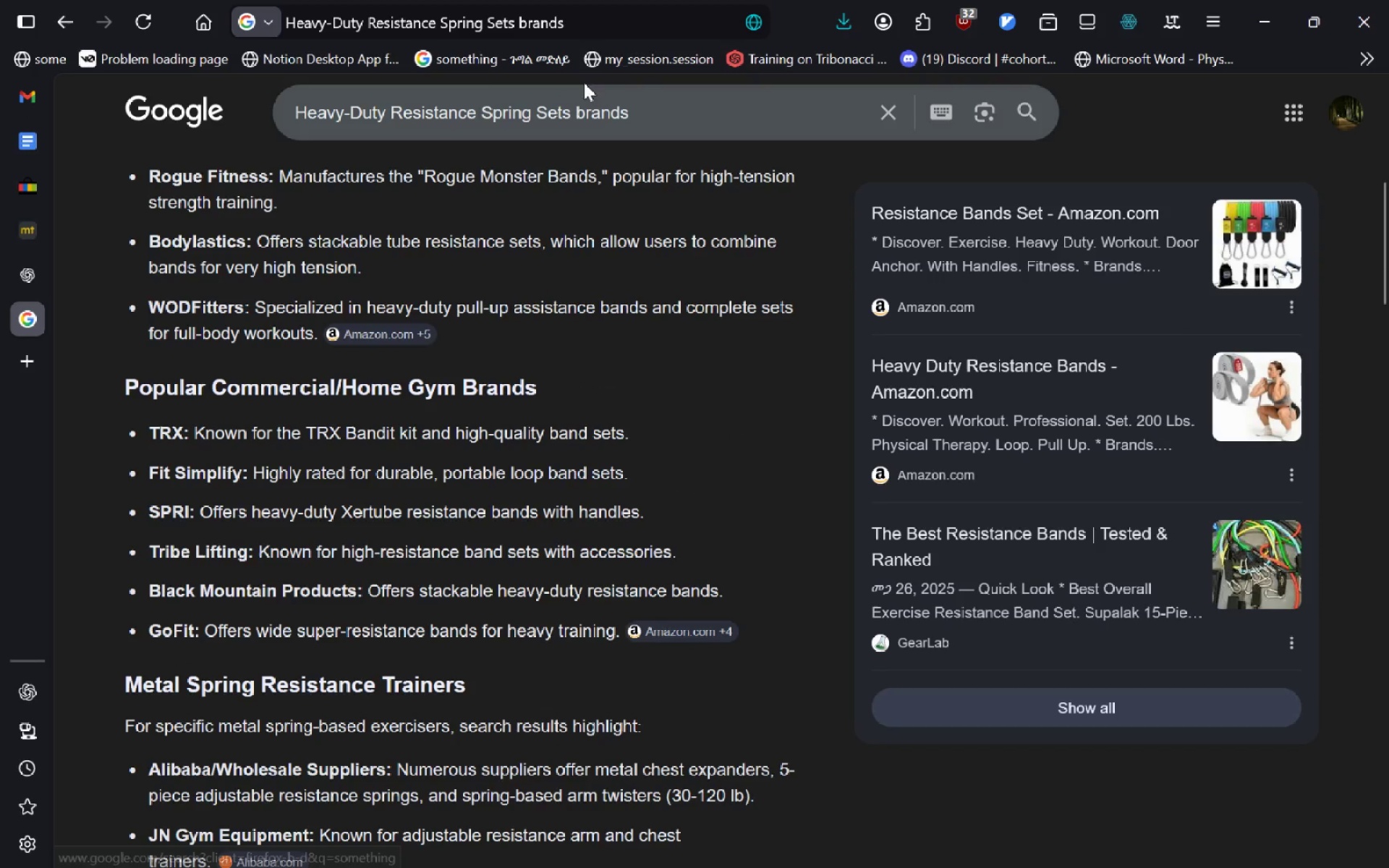 
wait(7.67)
 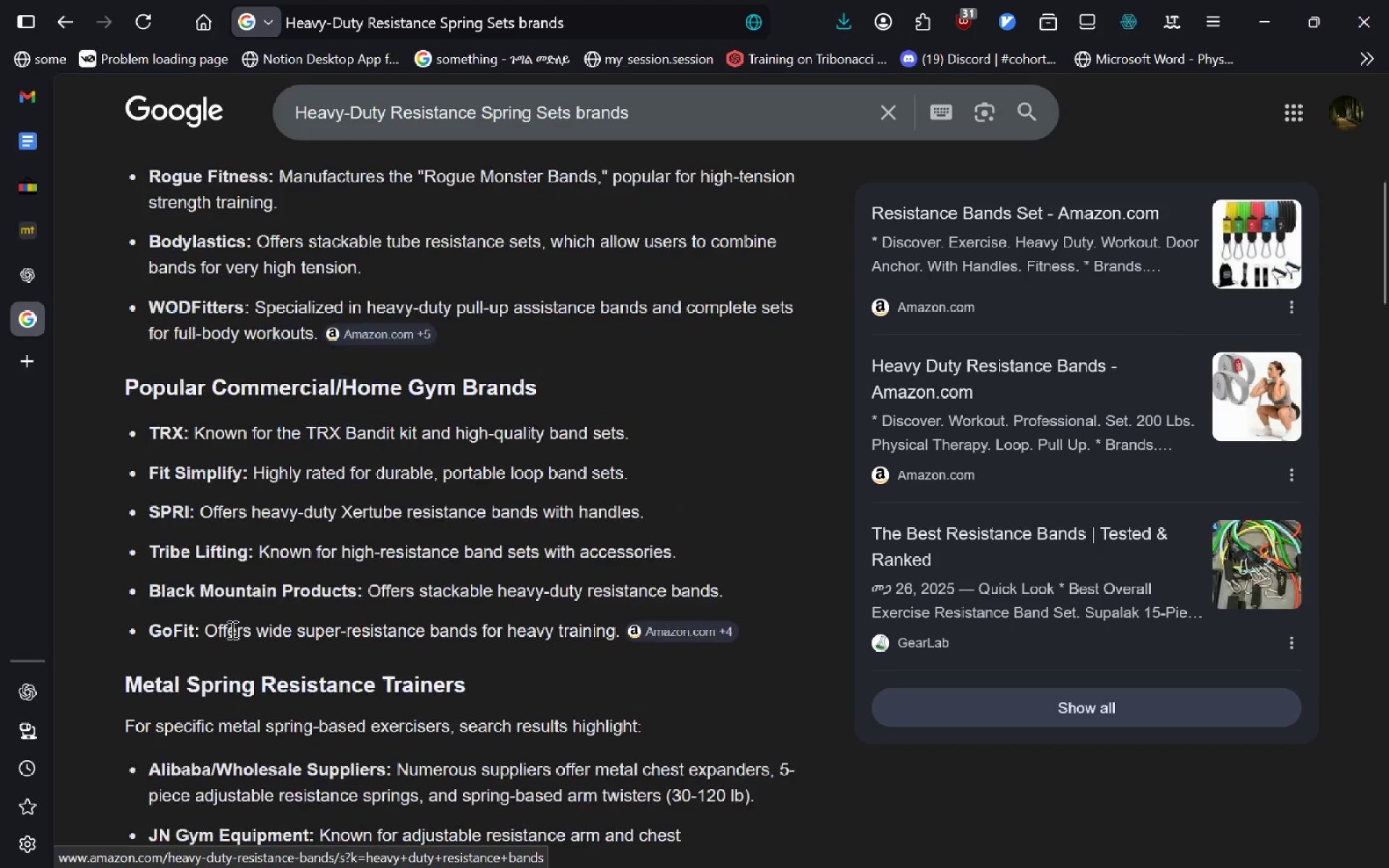 
left_click([650, 101])
 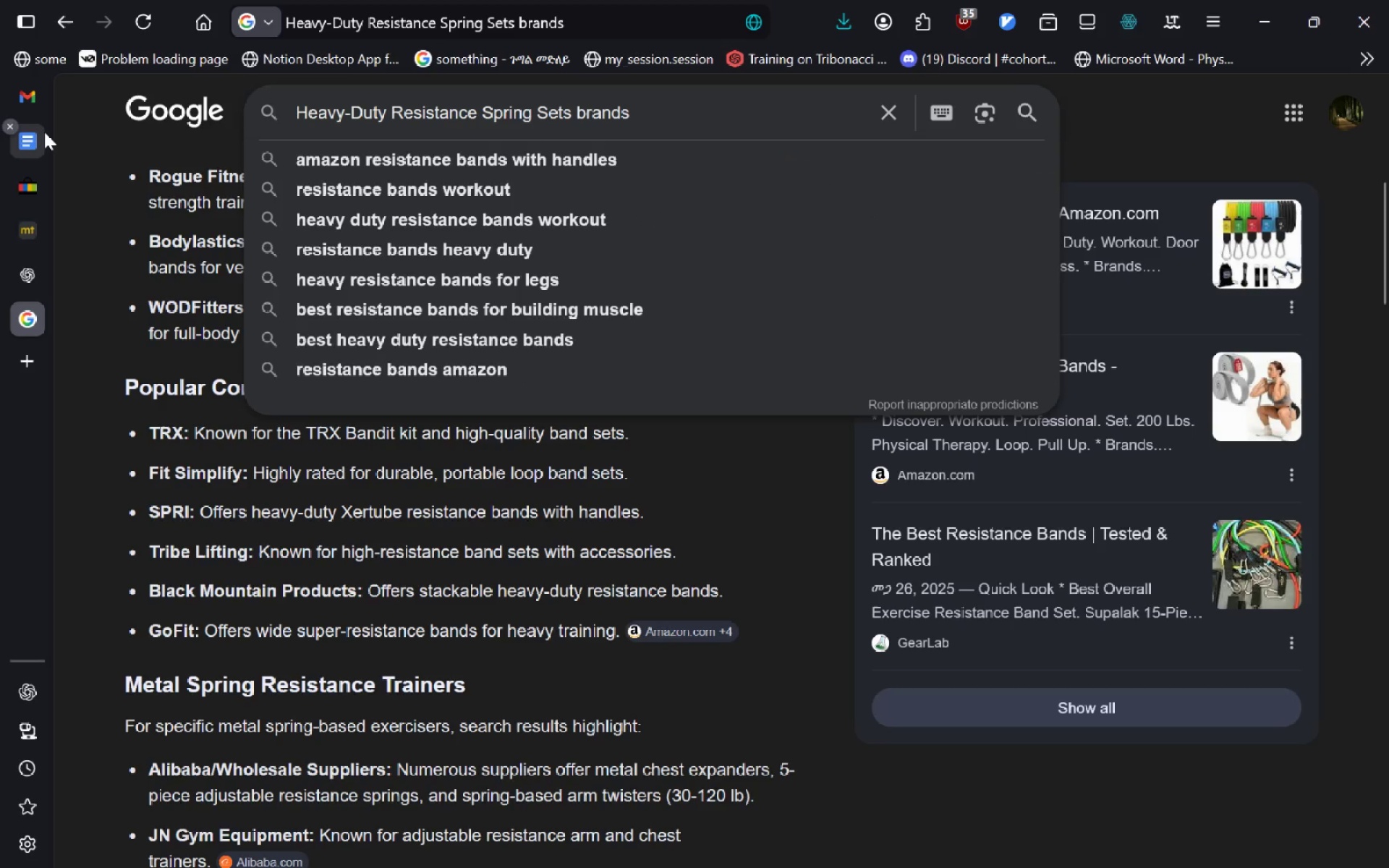 
left_click([44, 132])
 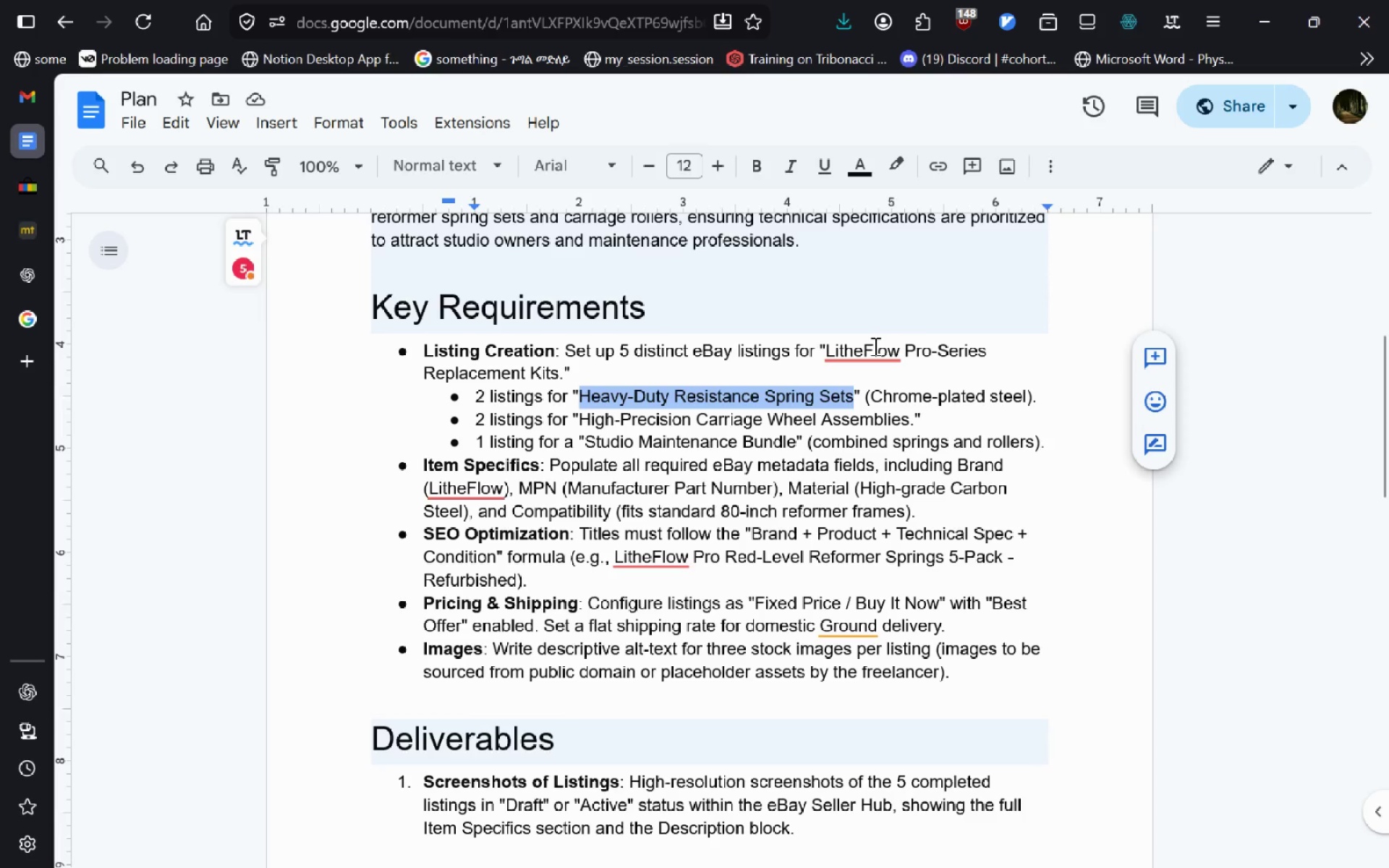 
wait(13.36)
 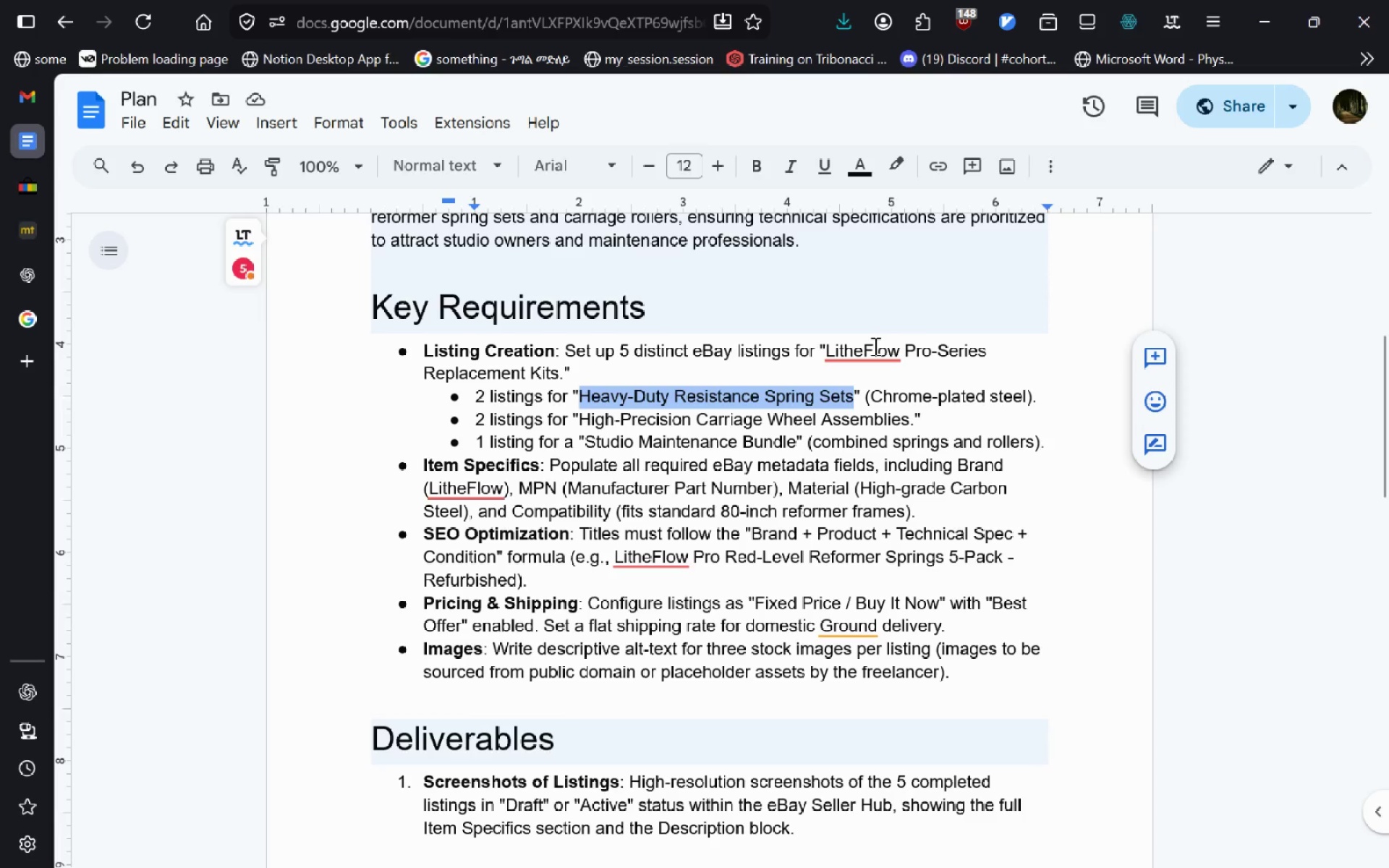 
left_click_drag(start_coordinate=[822, 348], to_coordinate=[561, 377])
 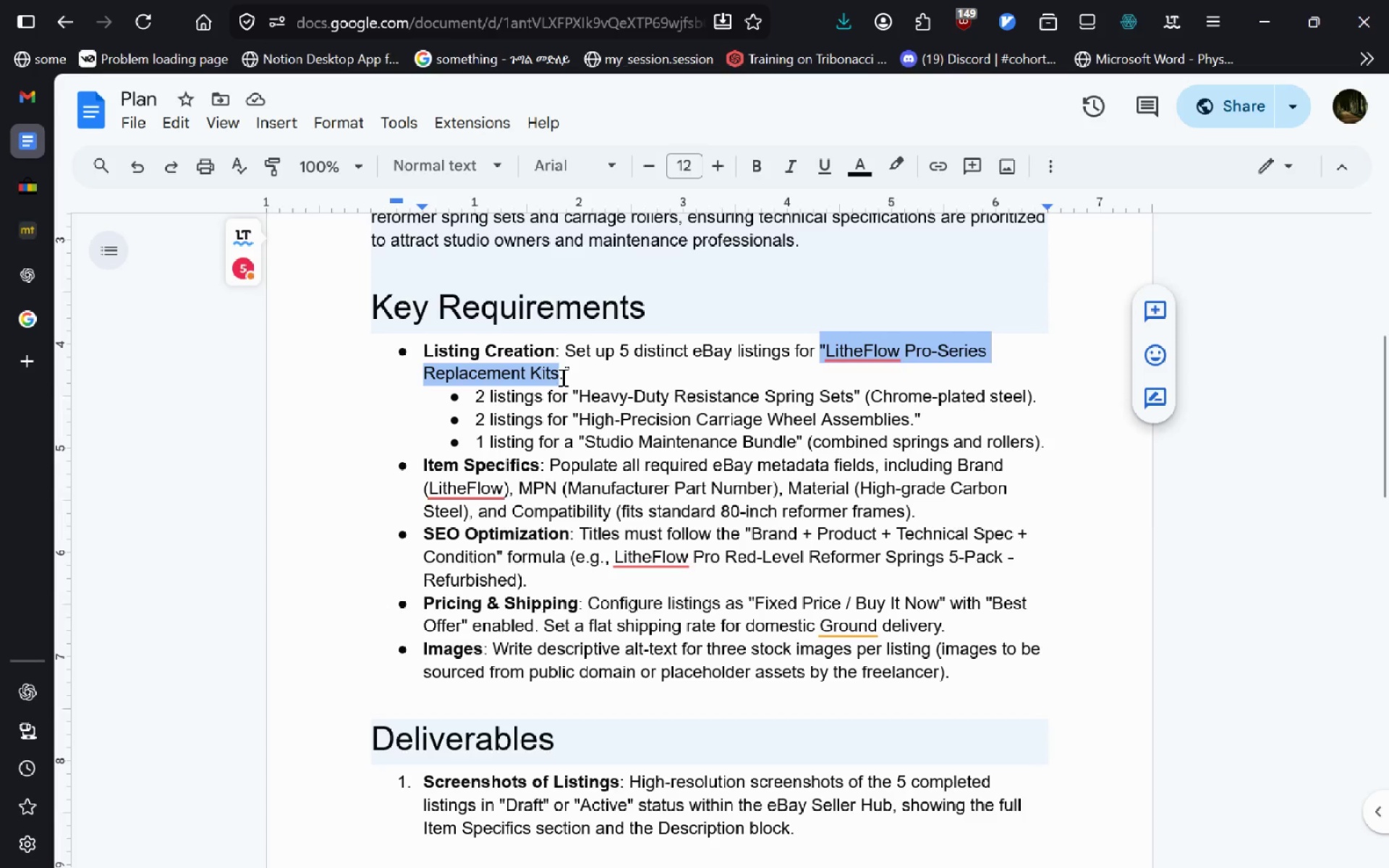 
key(Control+C)
 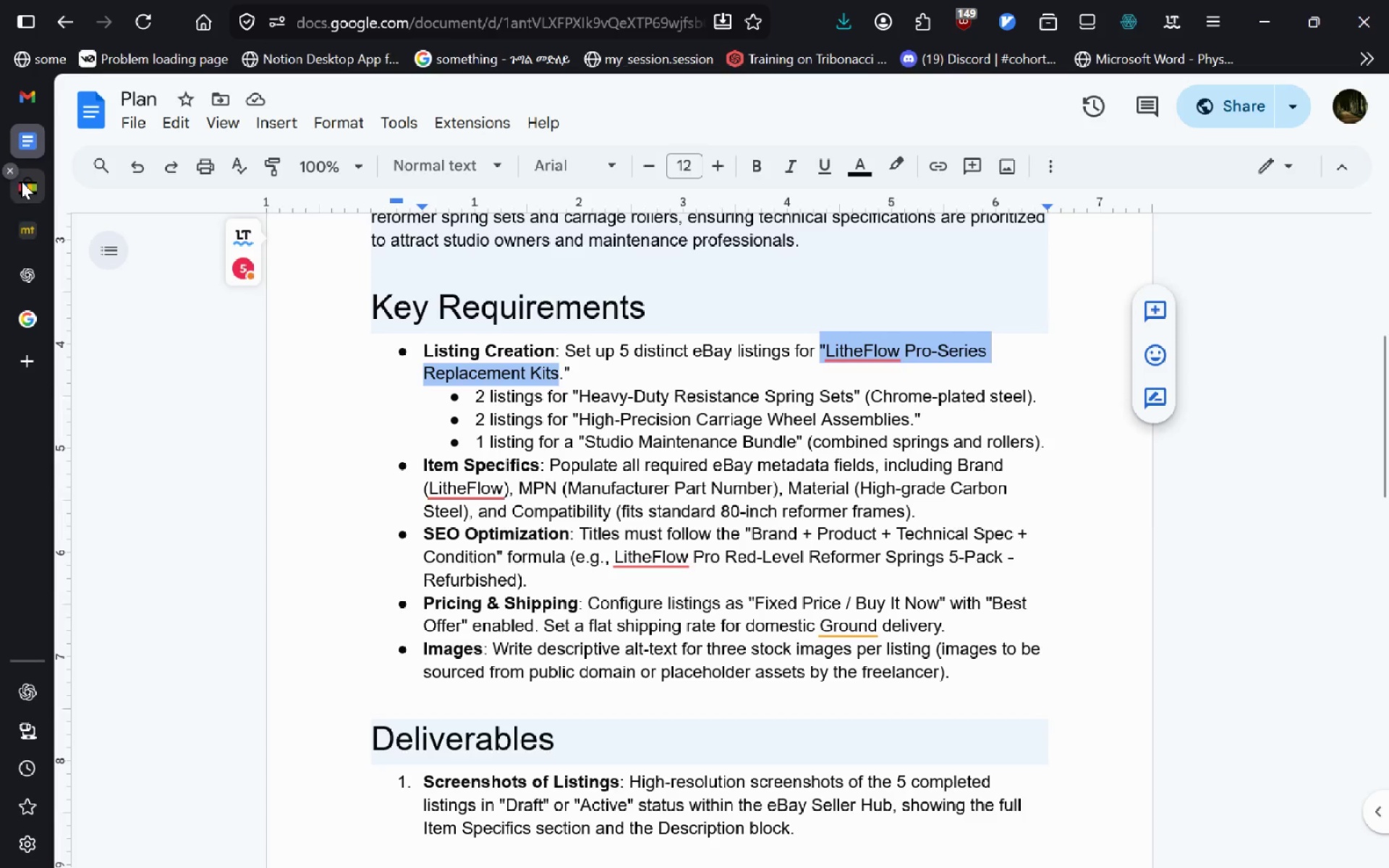 
left_click([21, 181])
 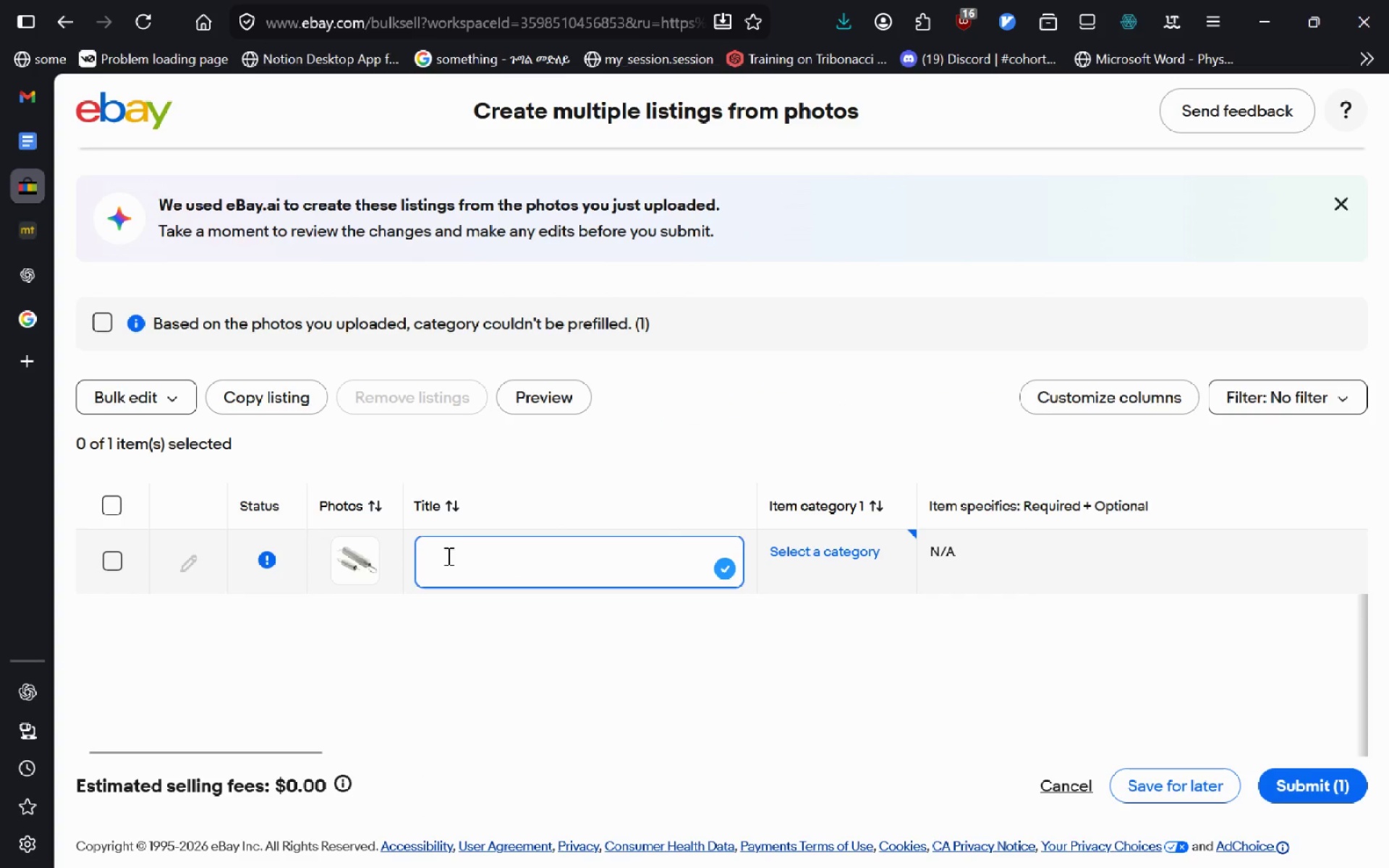 
key(Control+V)
 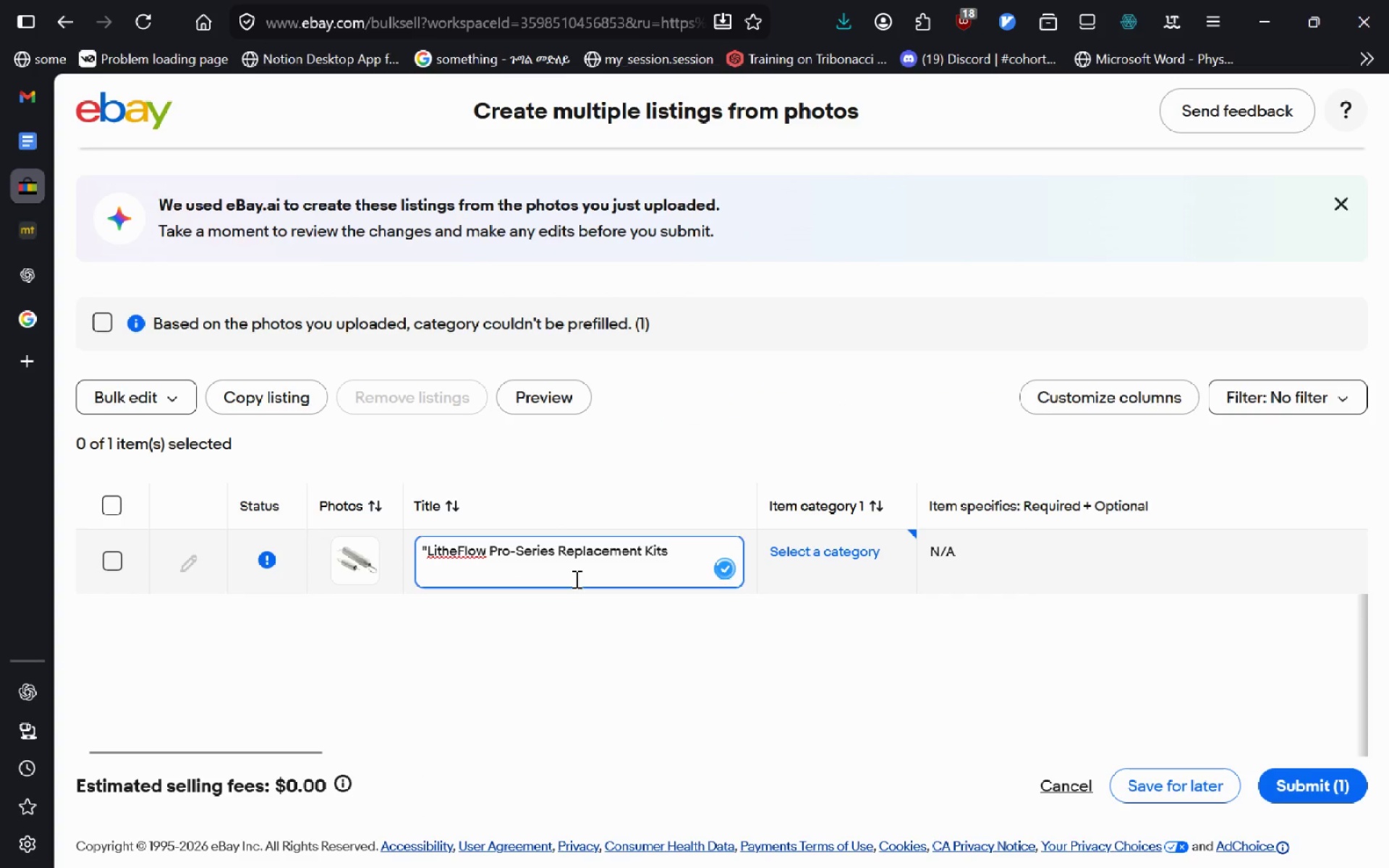 
key(Control+ControlLeft)
 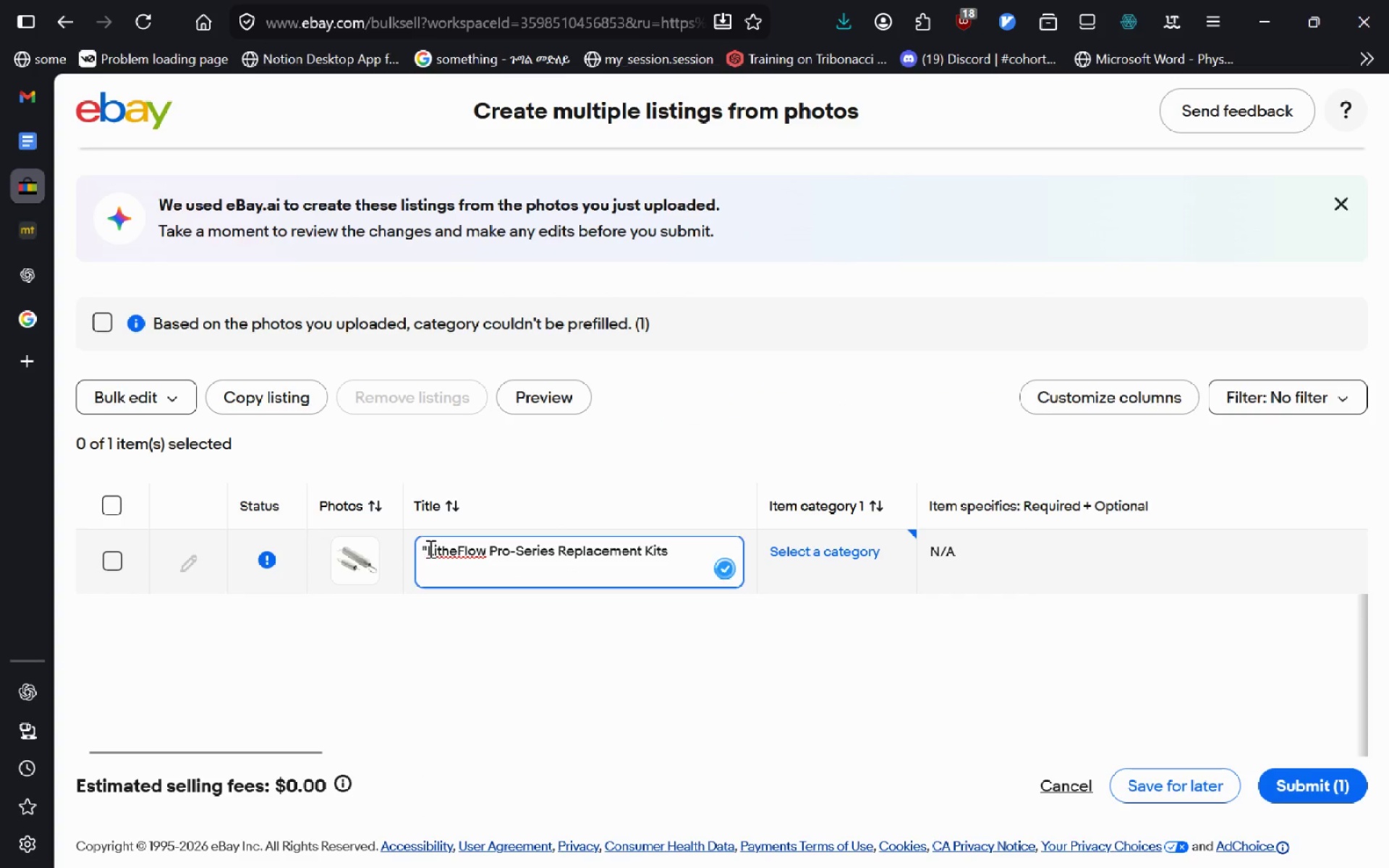 
left_click([428, 548])
 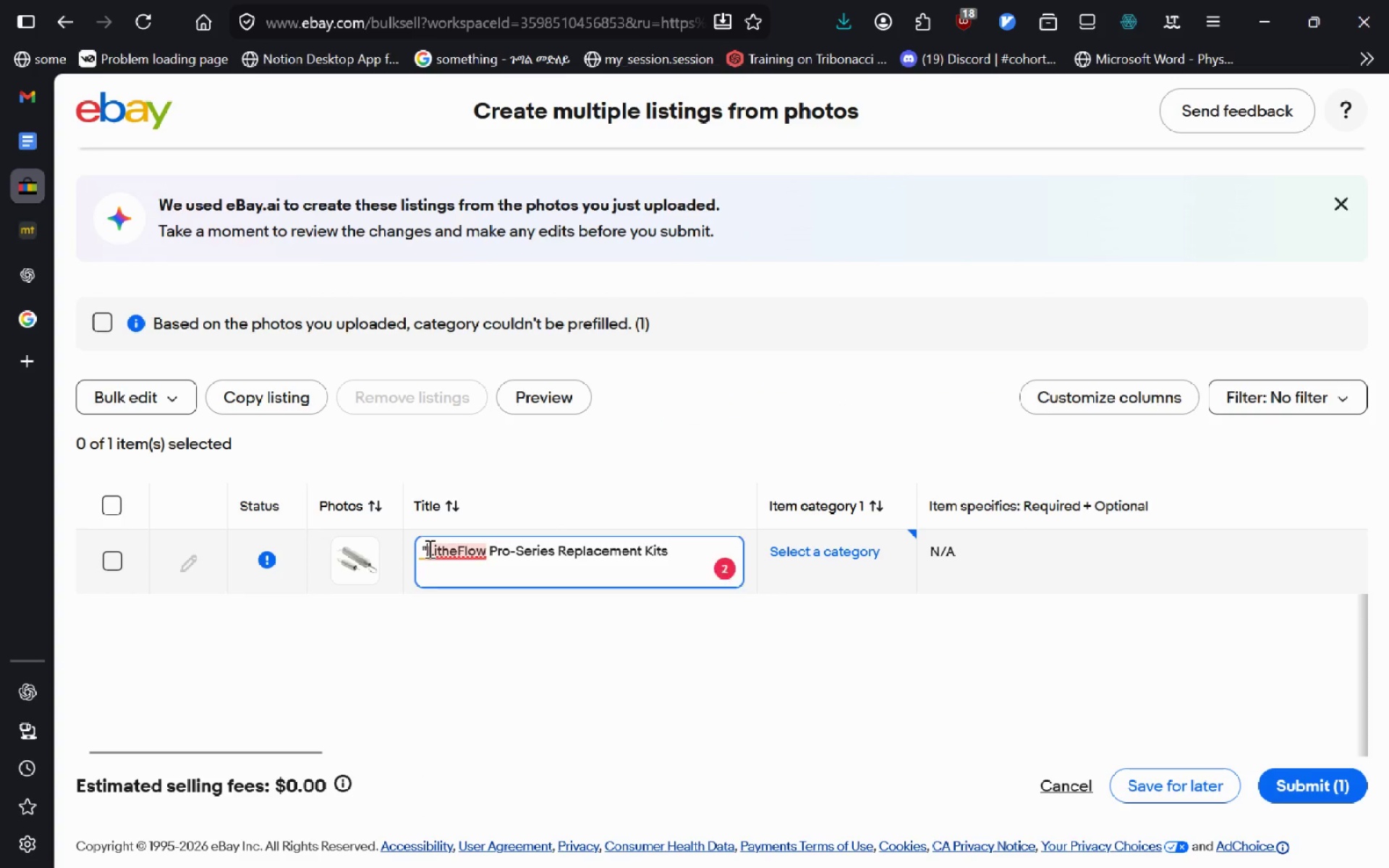 
key(Backspace)
 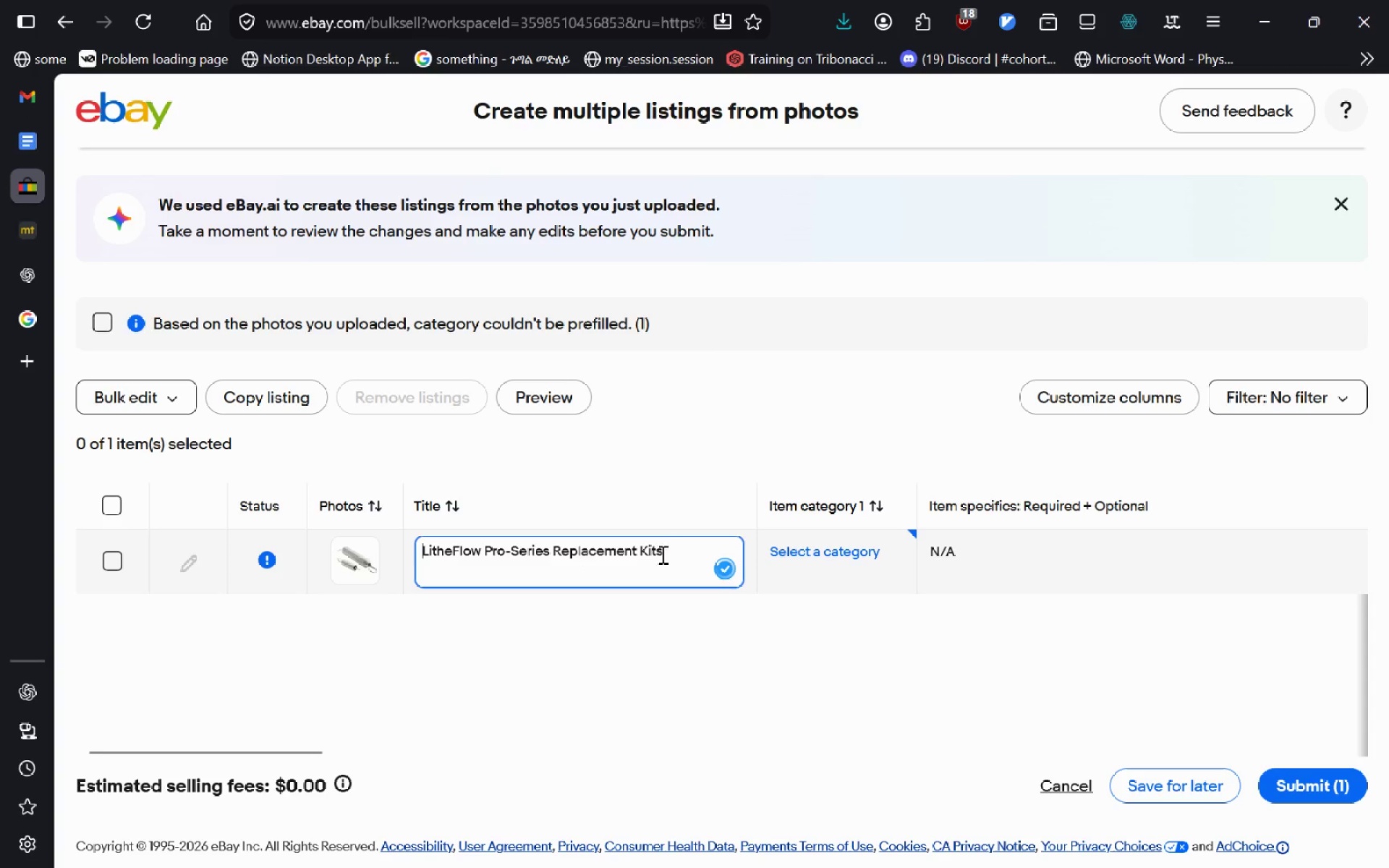 
left_click_drag(start_coordinate=[676, 556], to_coordinate=[509, 557])
 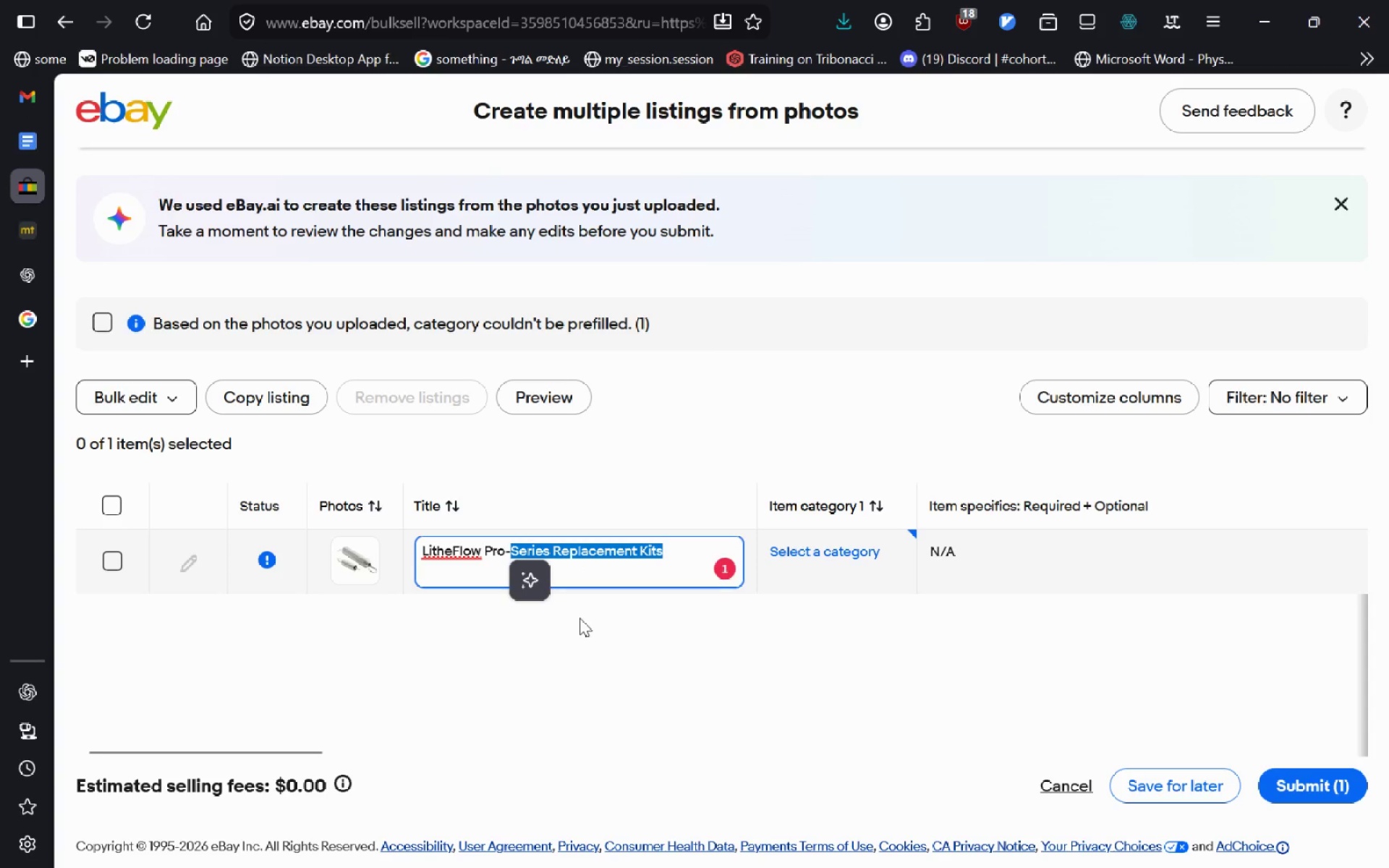 
key(Backspace)
 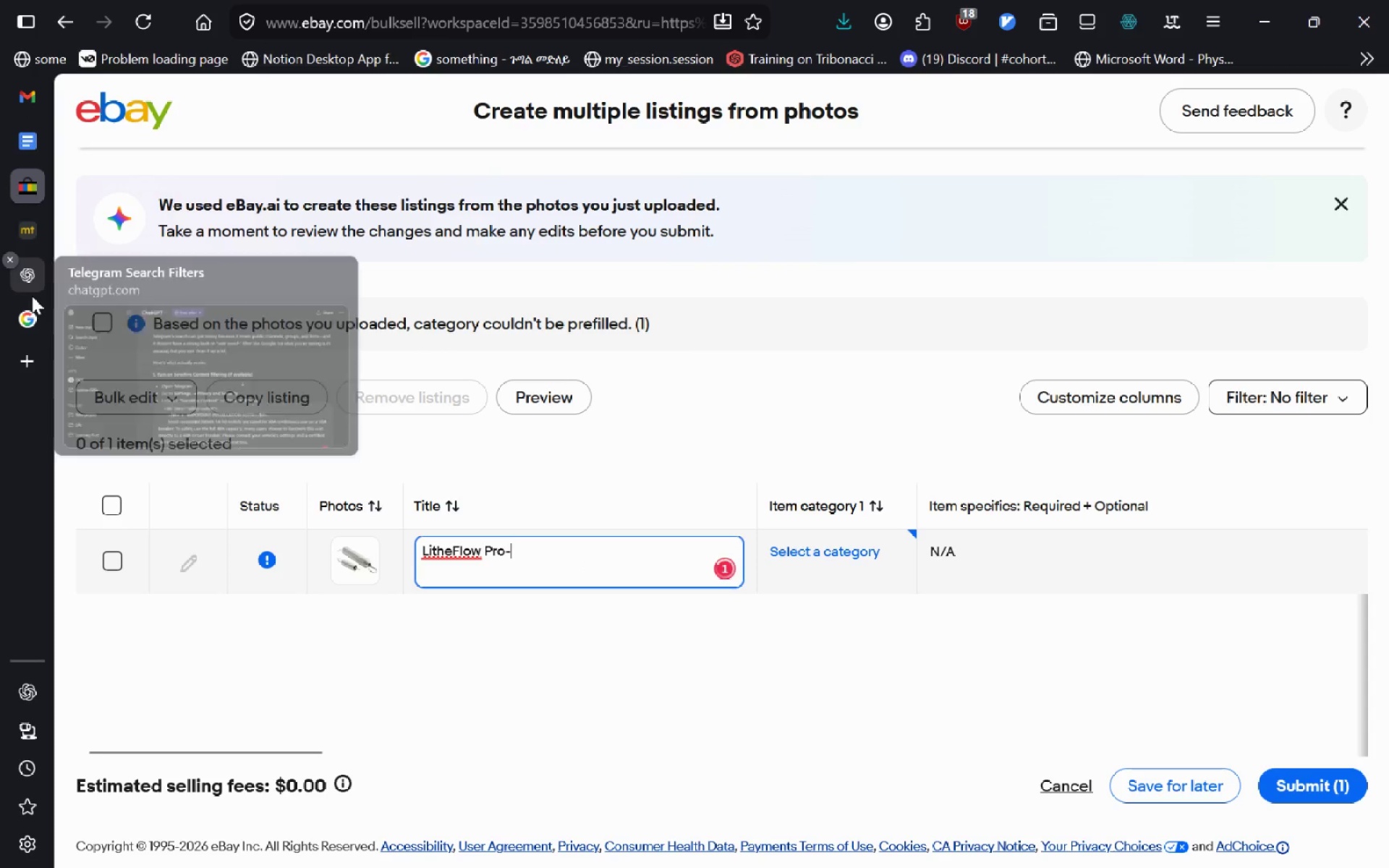 
left_click([32, 328])
 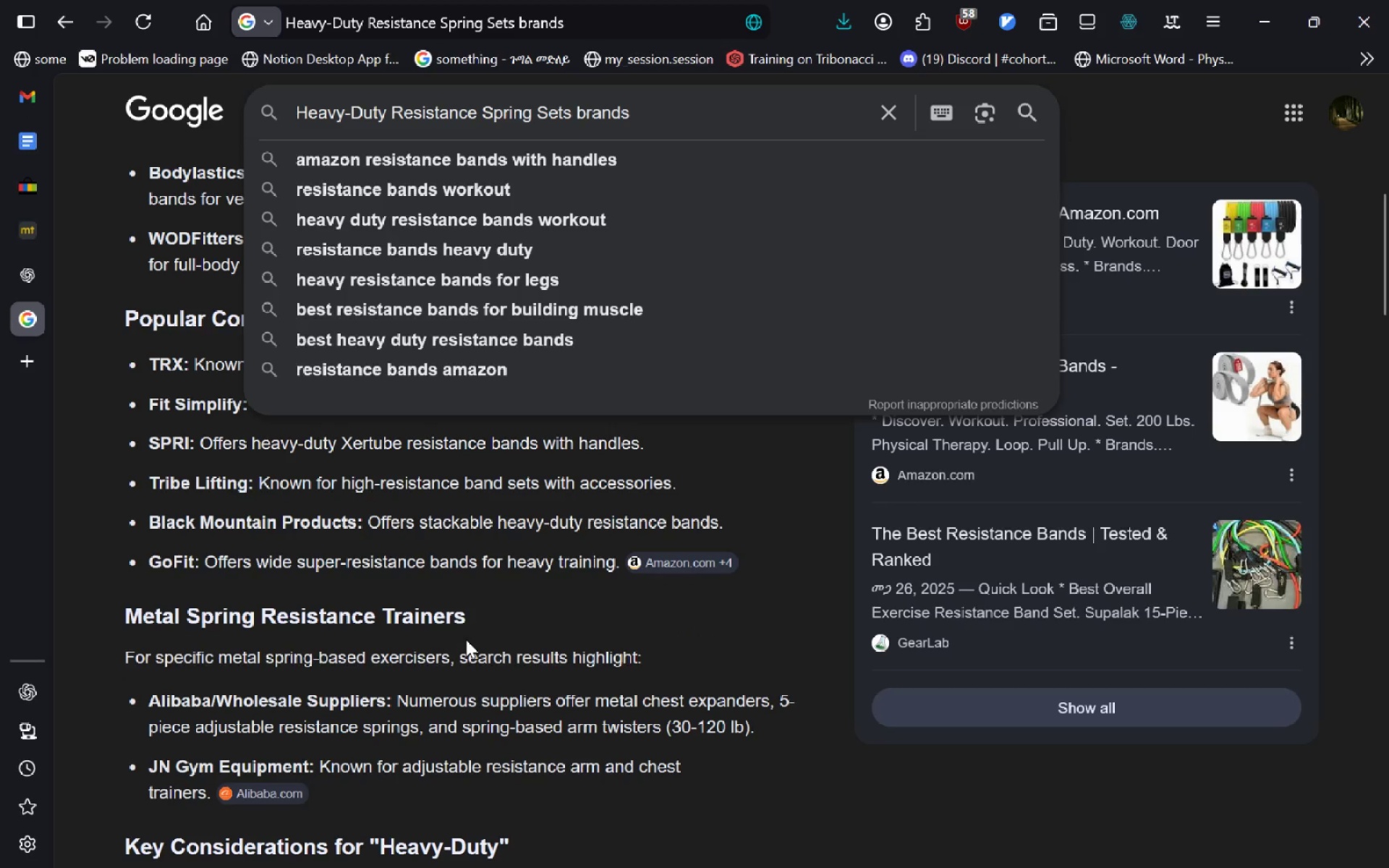 
left_click([466, 639])
 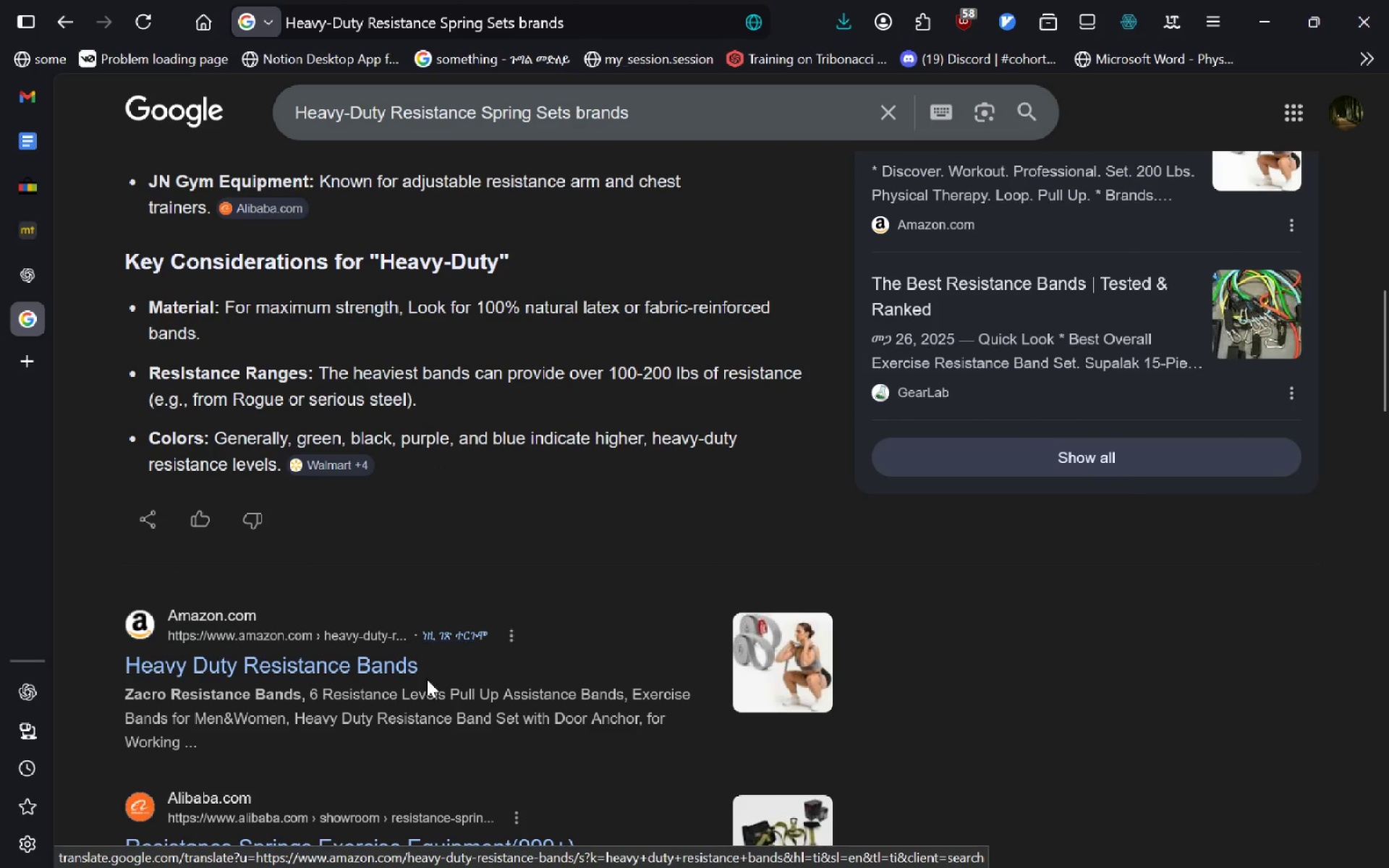 
left_click([342, 668])
 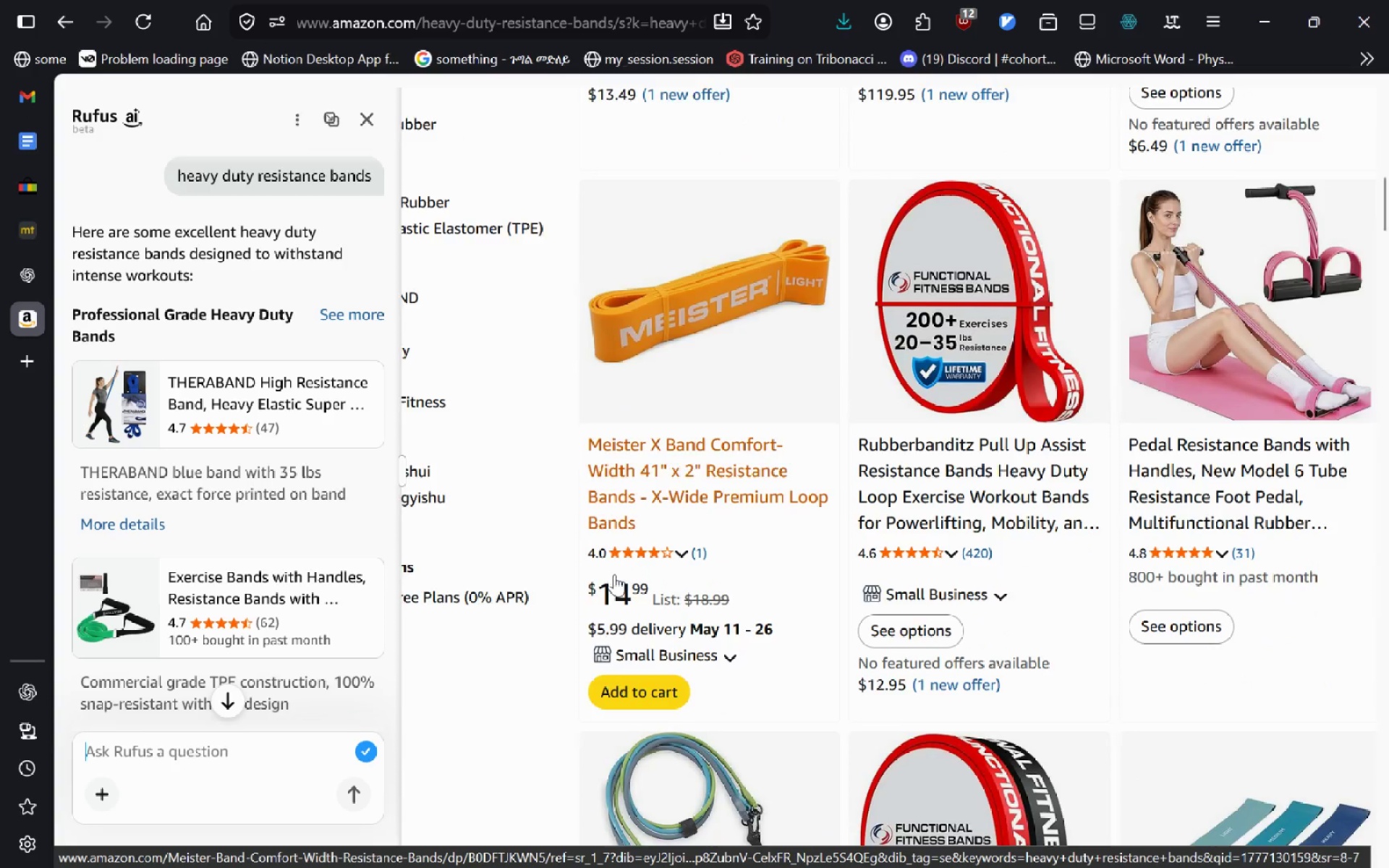 
wait(16.7)
 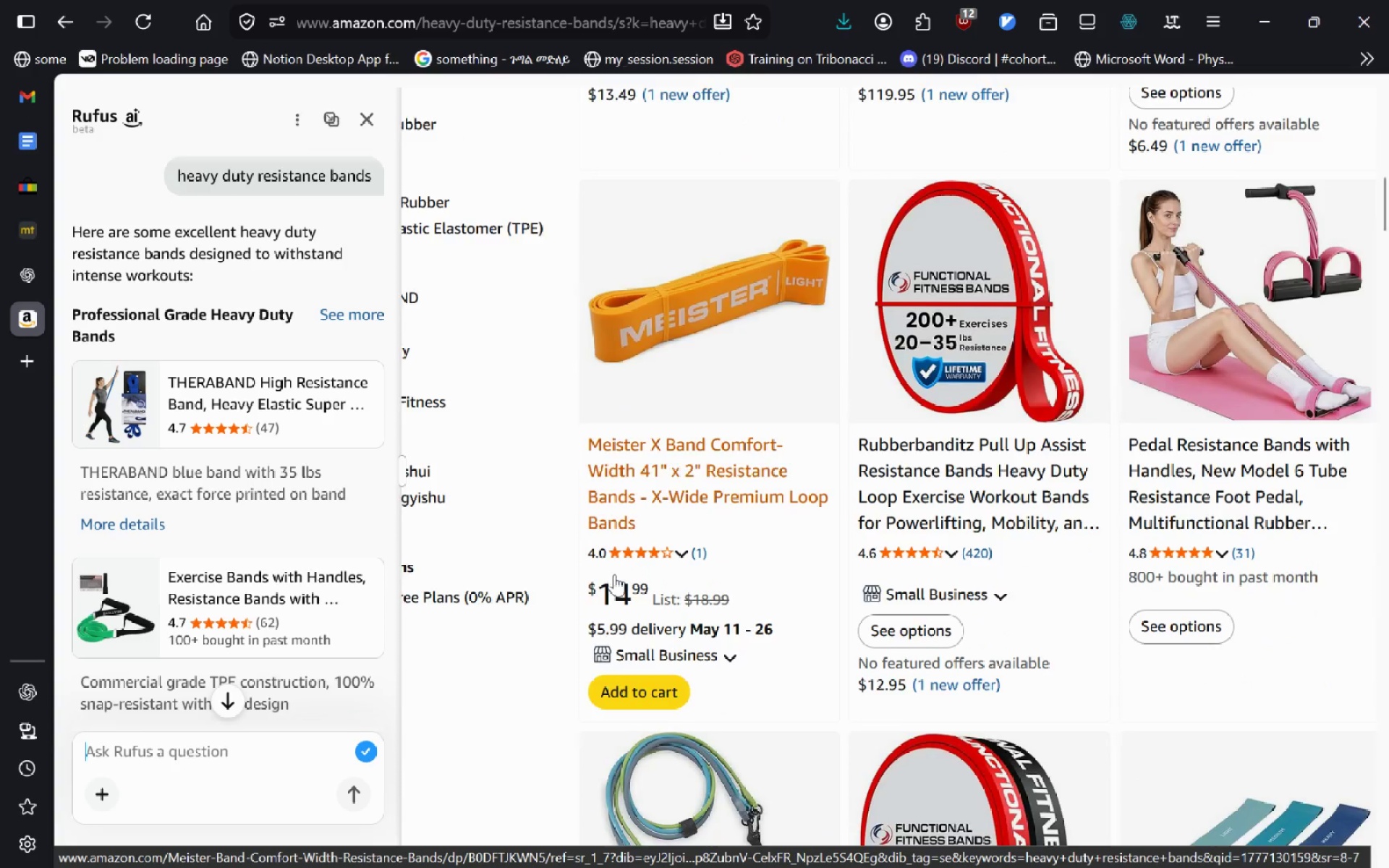 
left_click([35, 208])
 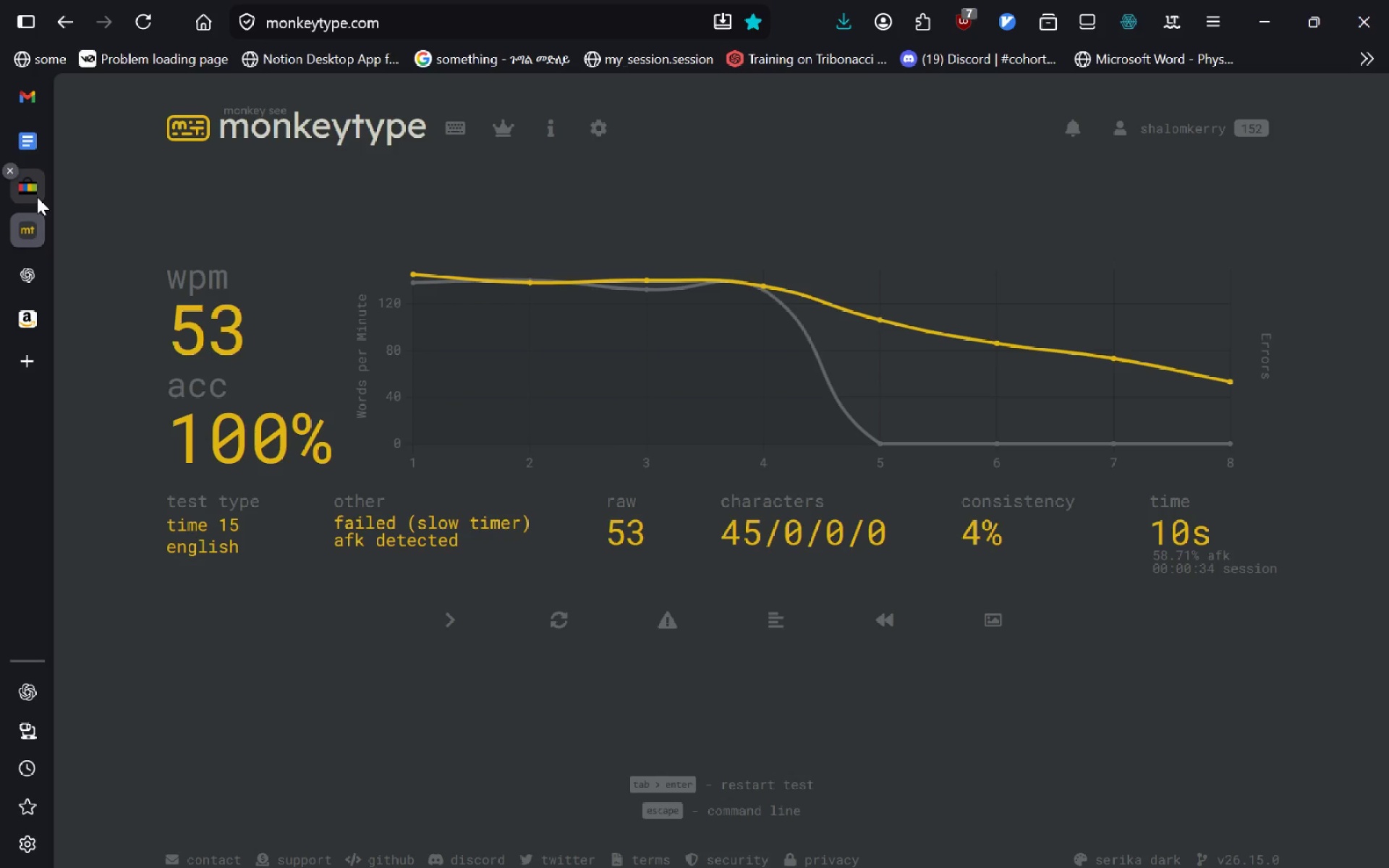 
left_click([37, 197])
 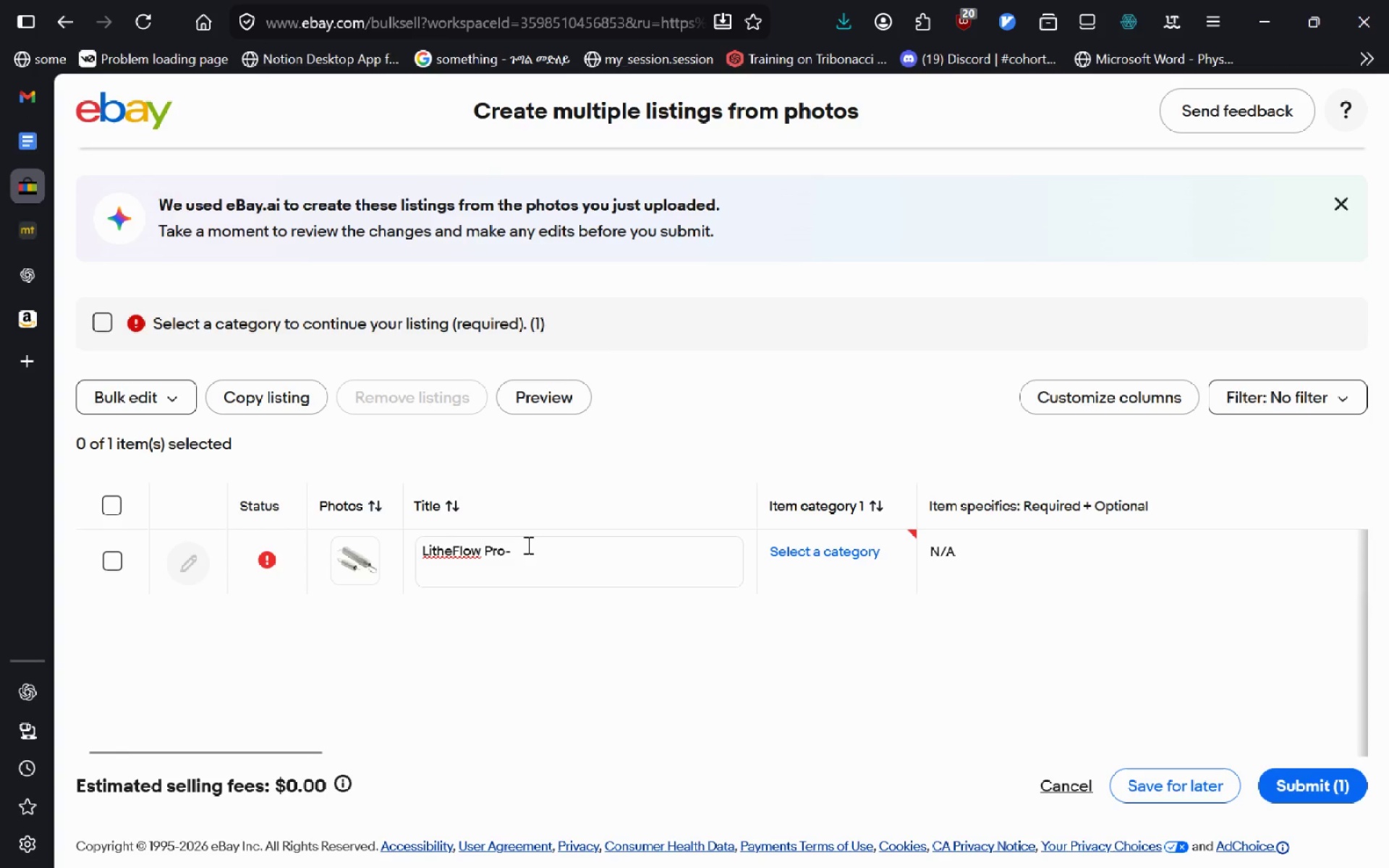 
left_click([527, 548])
 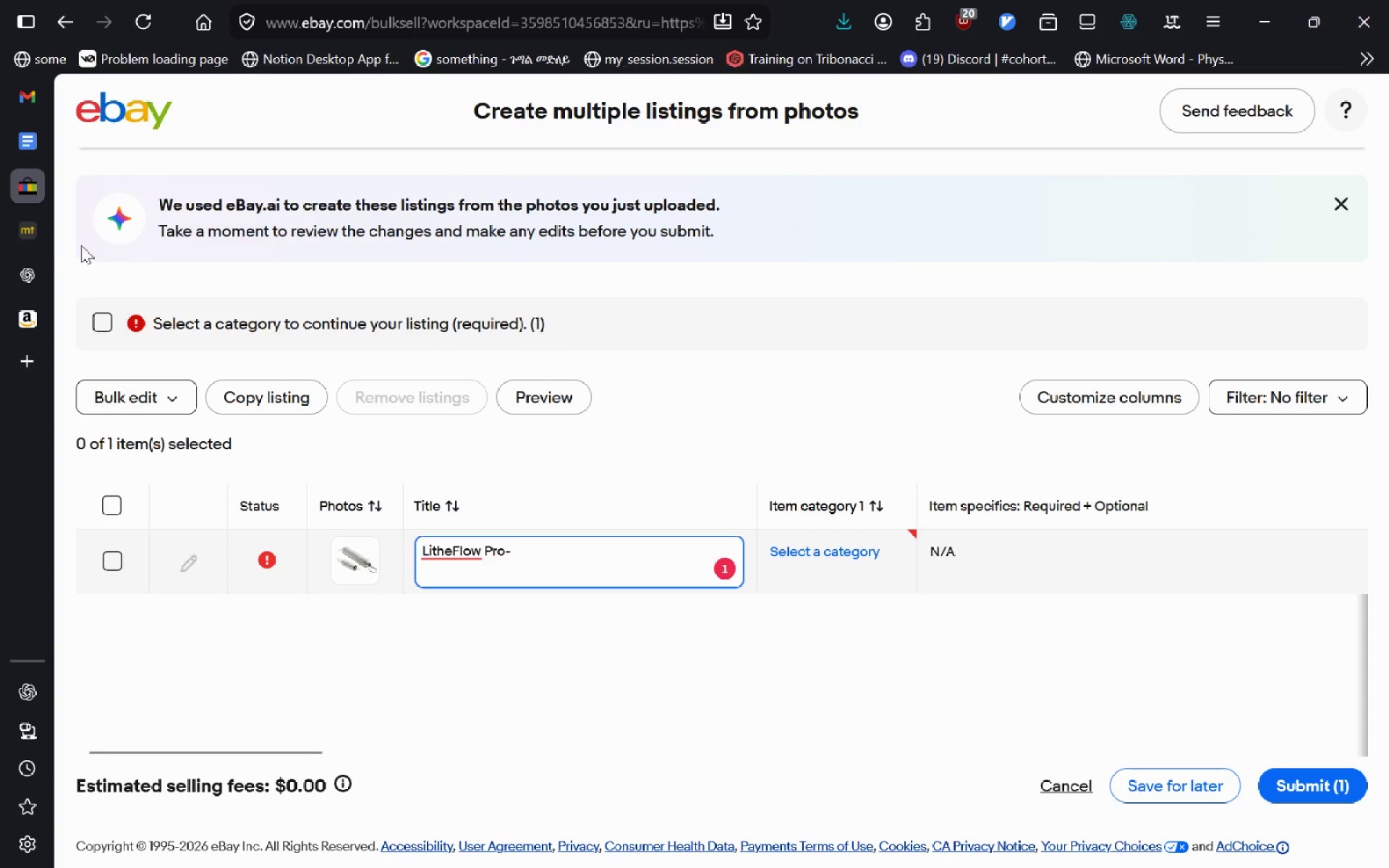 
left_click([48, 312])
 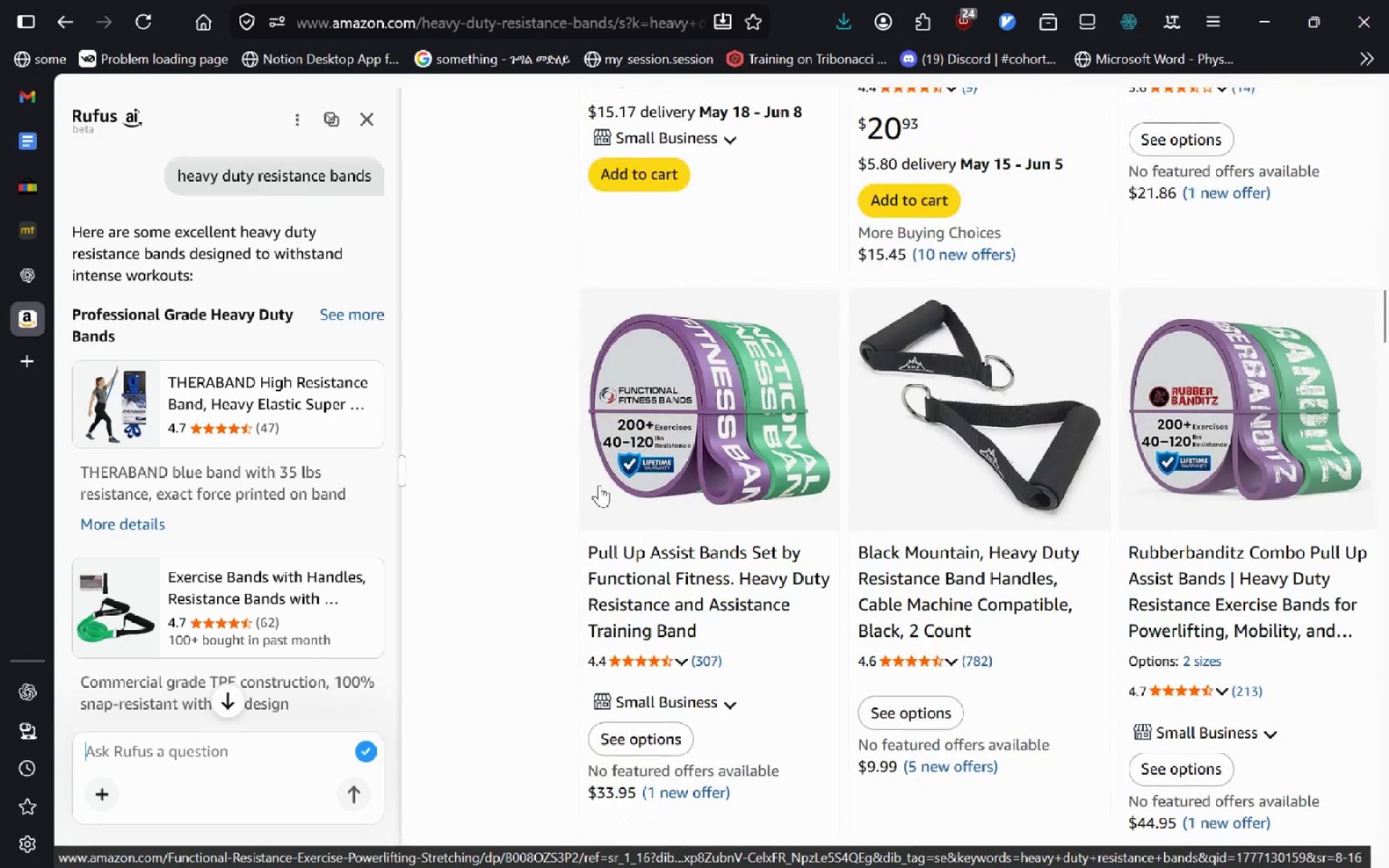 
wait(7.92)
 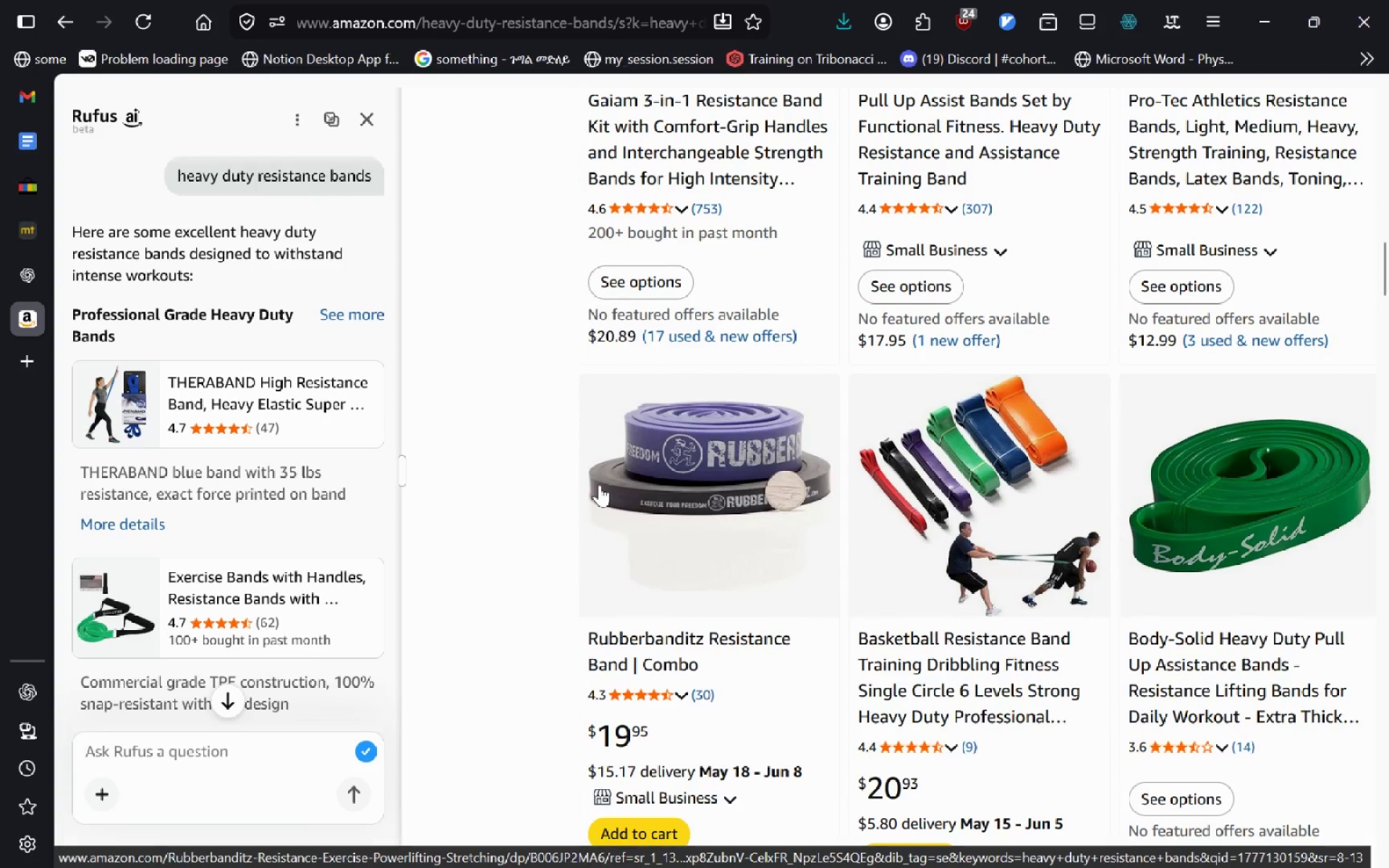 
key(VolumeUp)
 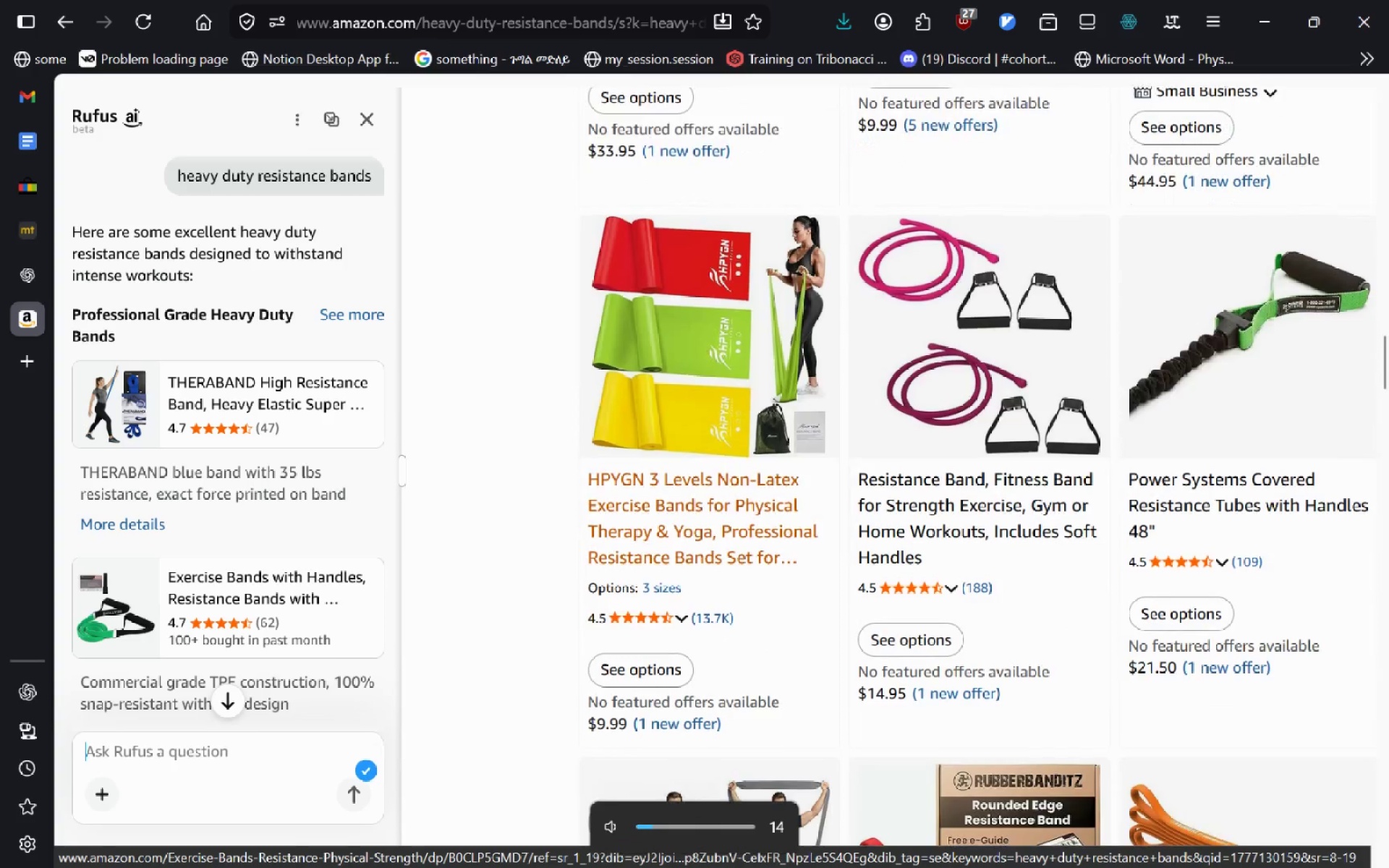 
key(VolumeUp)
 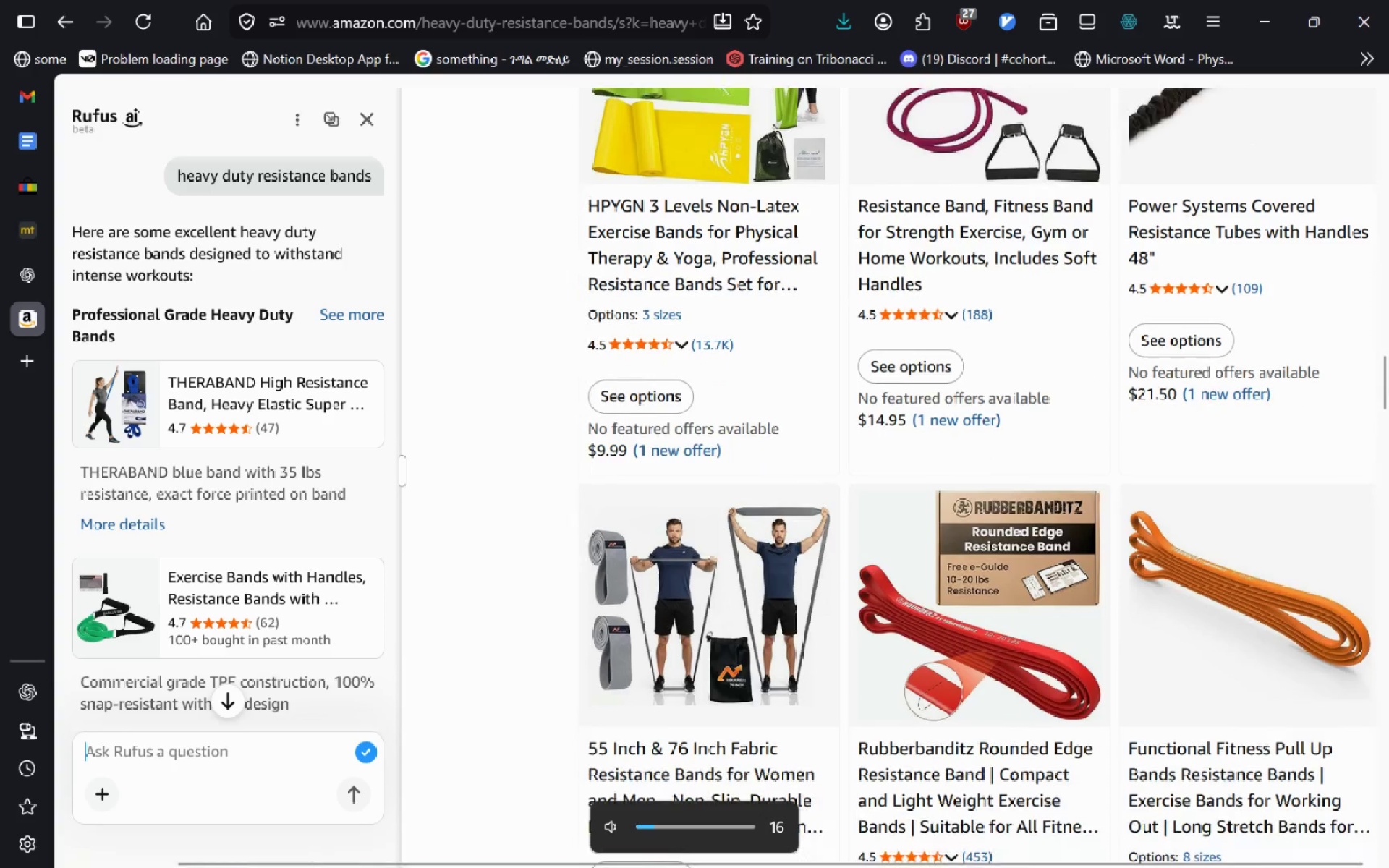 
key(VolumeUp)
 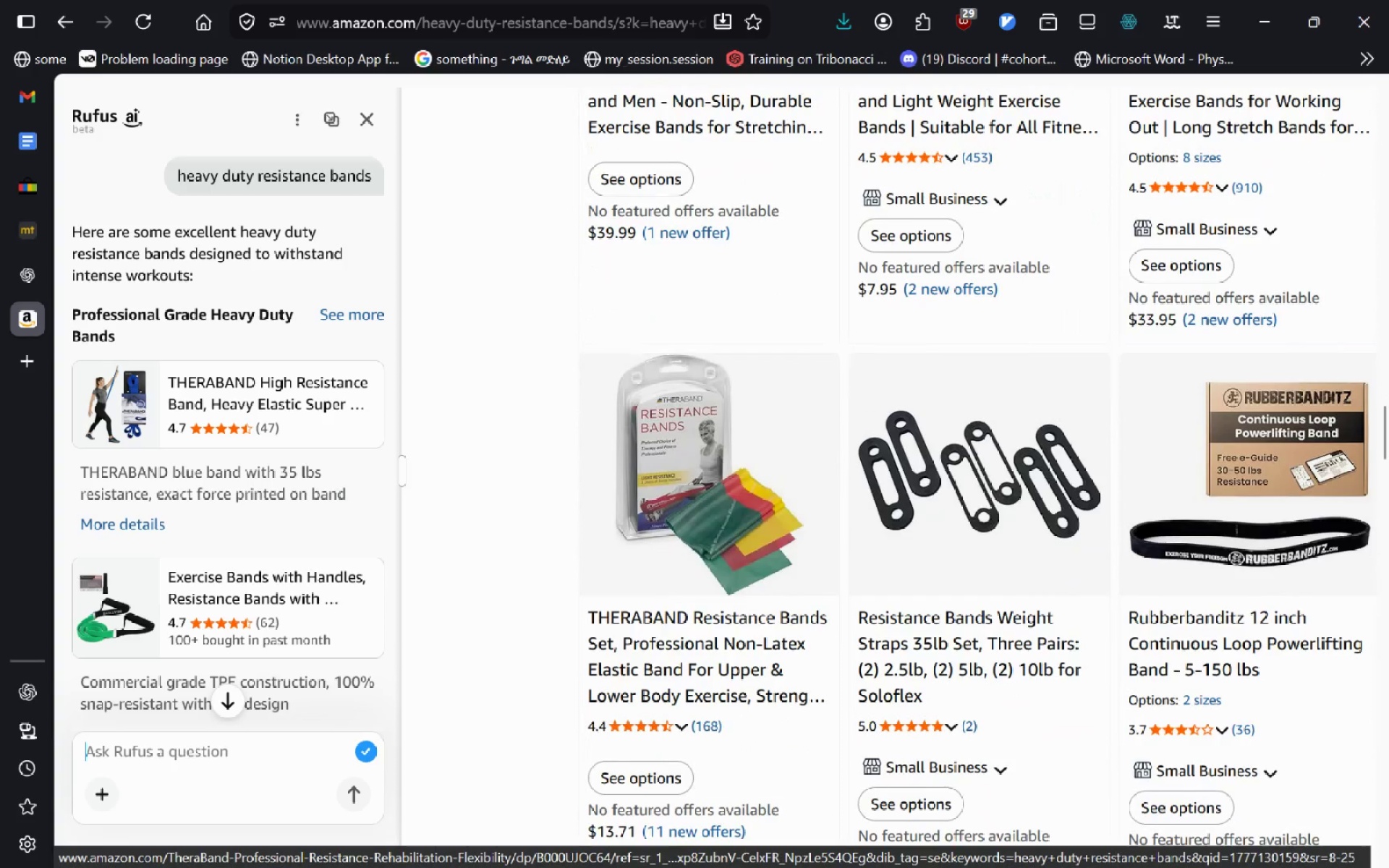 
wait(6.11)
 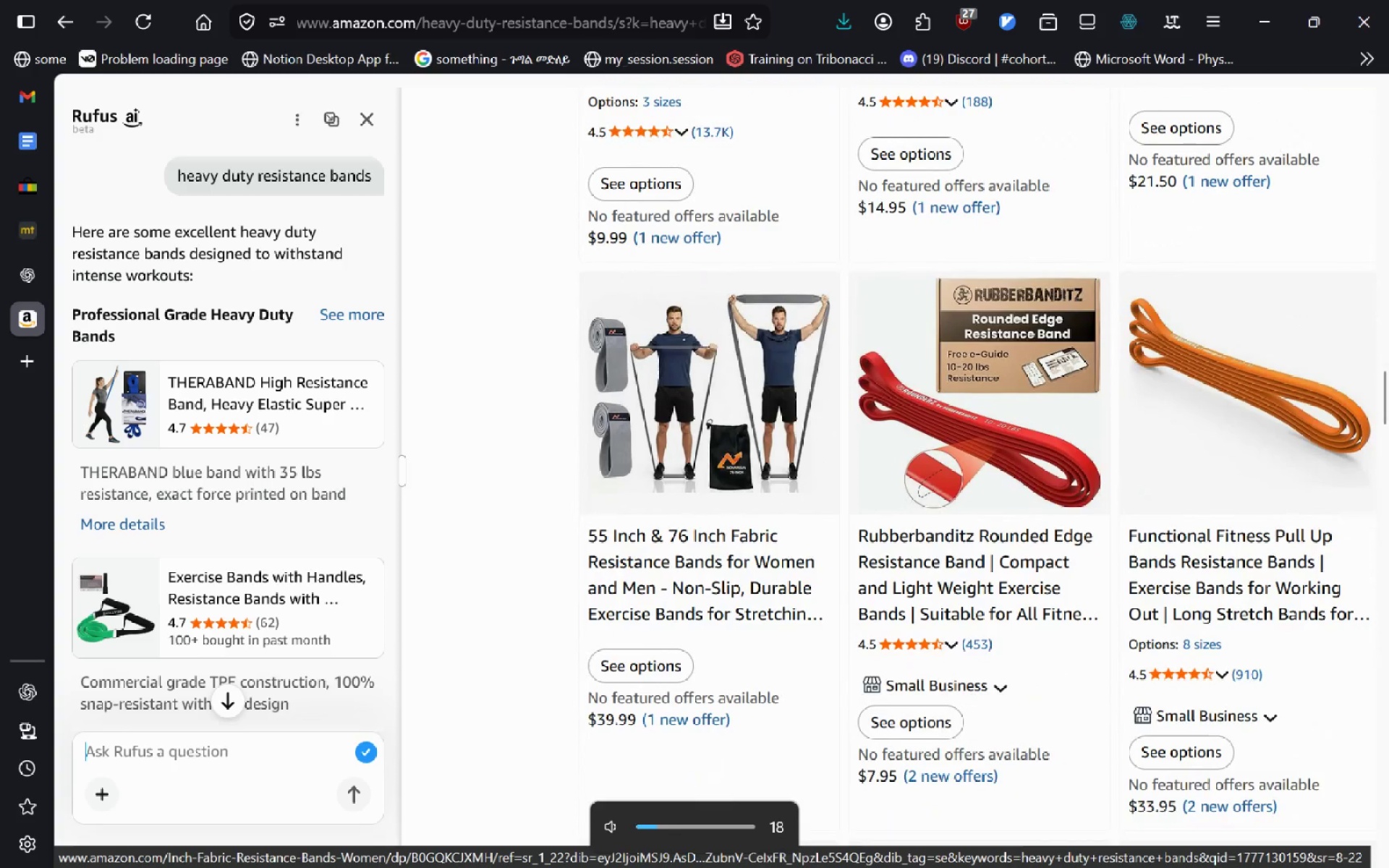 
key(Alt+AltLeft)
 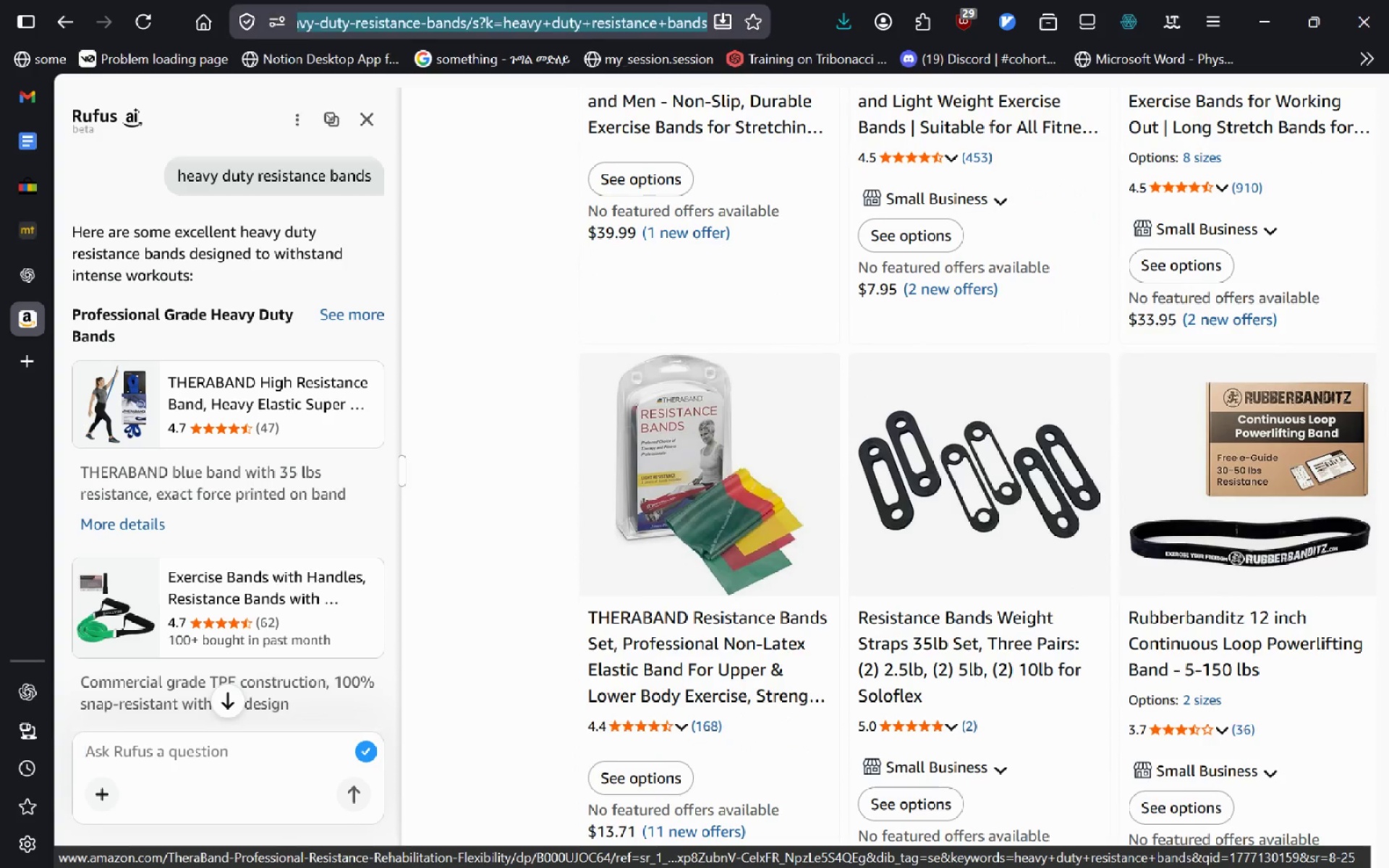 
type(debay)
 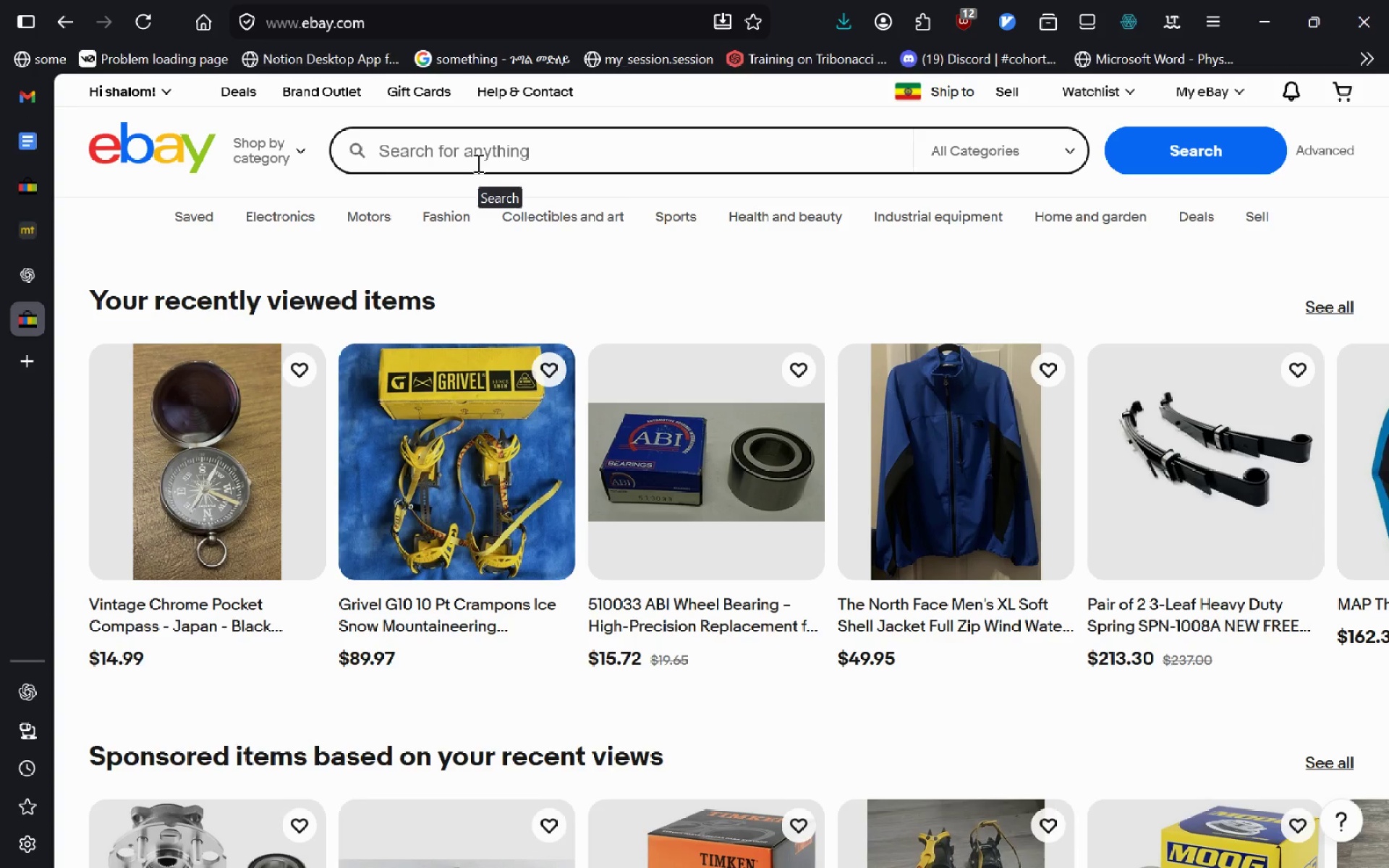 
wait(26.52)
 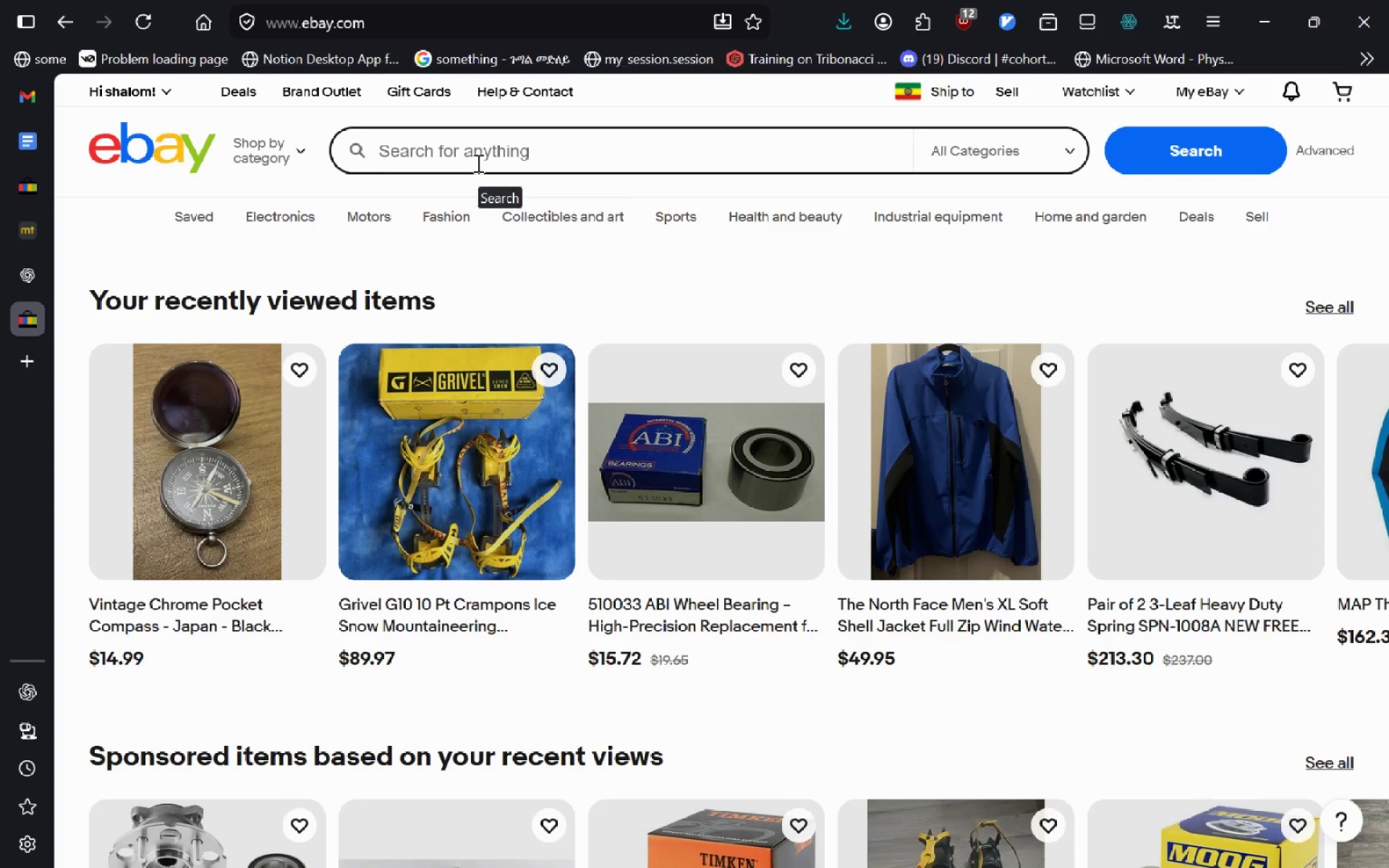 
left_click([544, 116])
 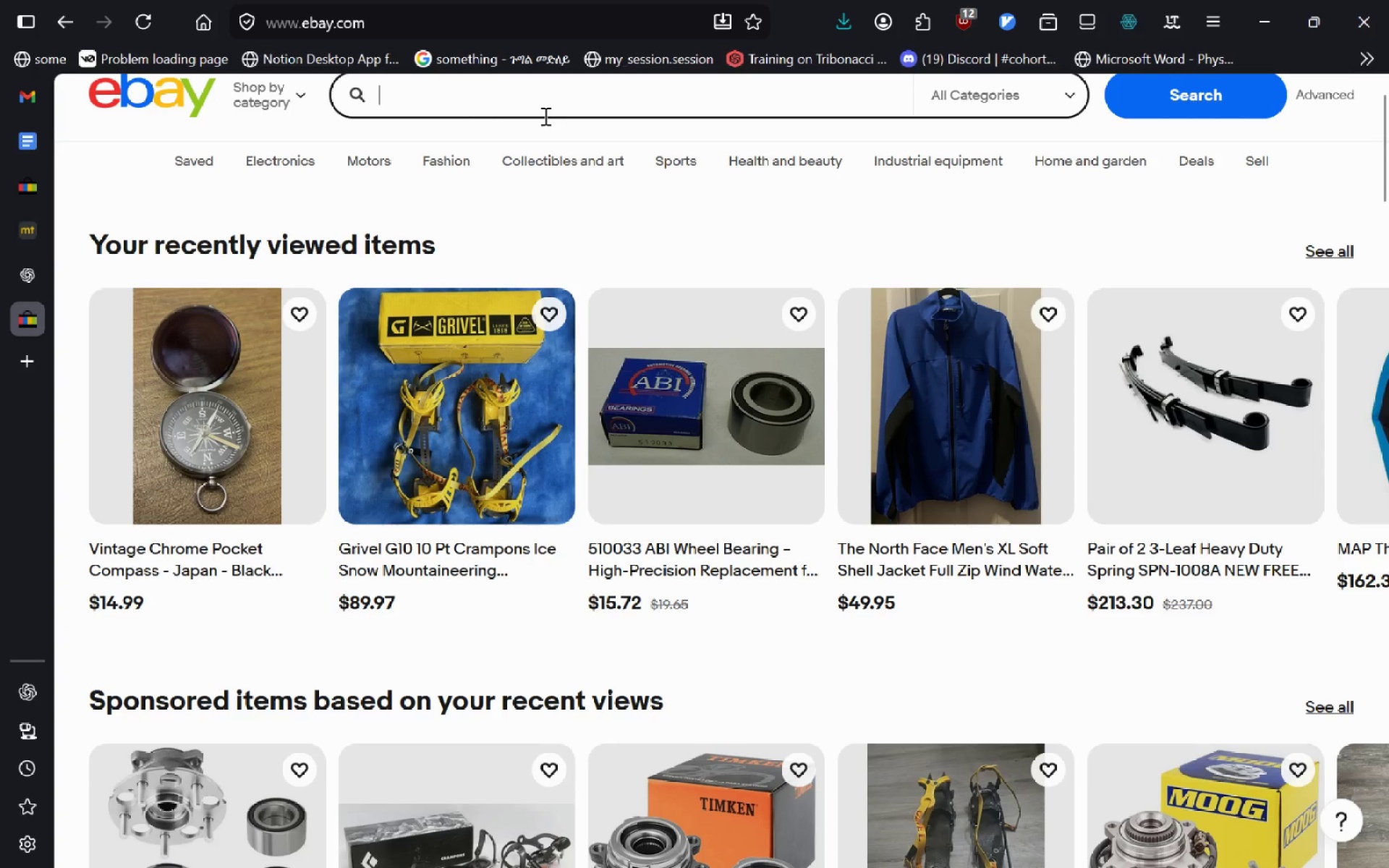 
key(Control+V)
 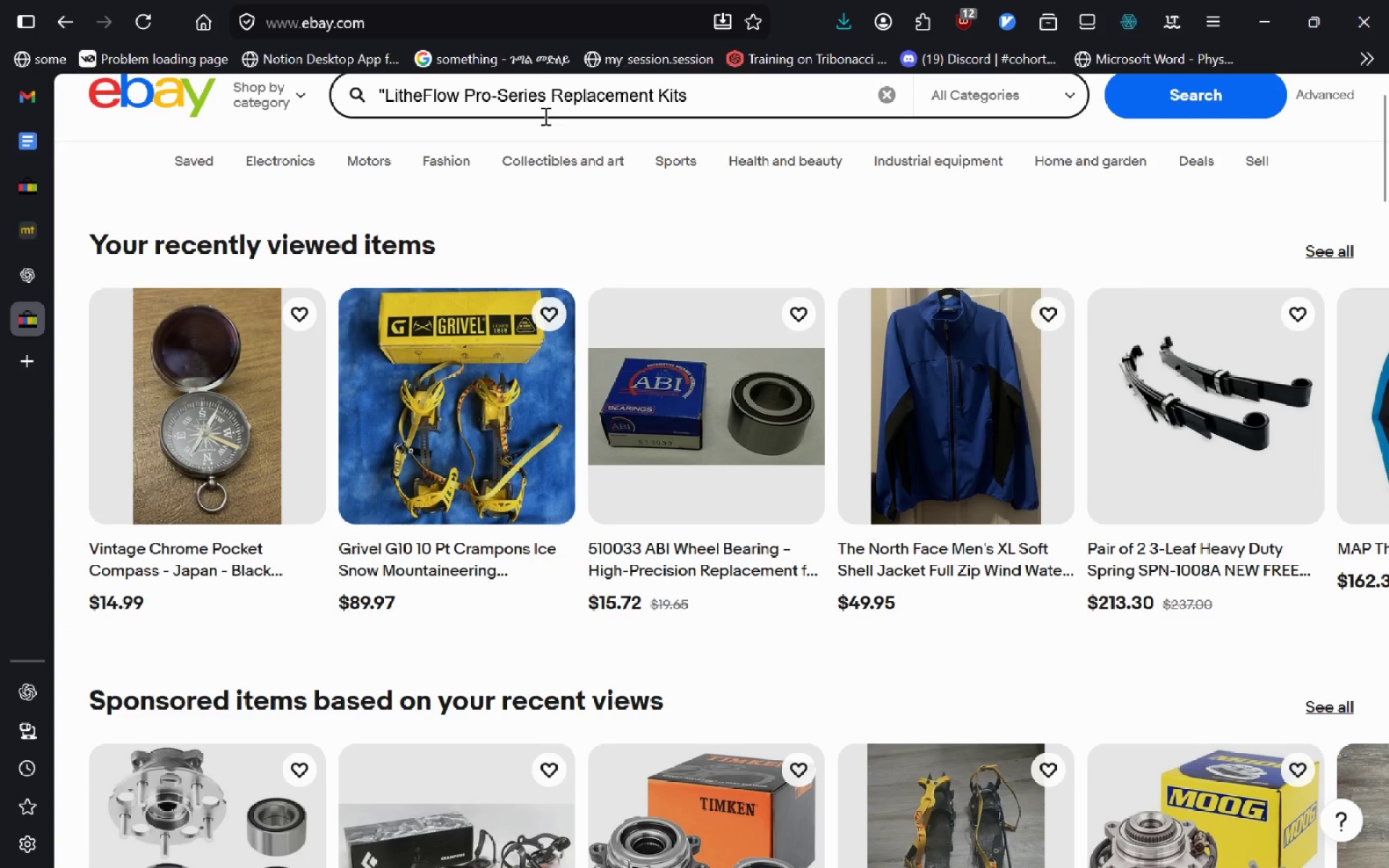 
key(Control+Backspace)
 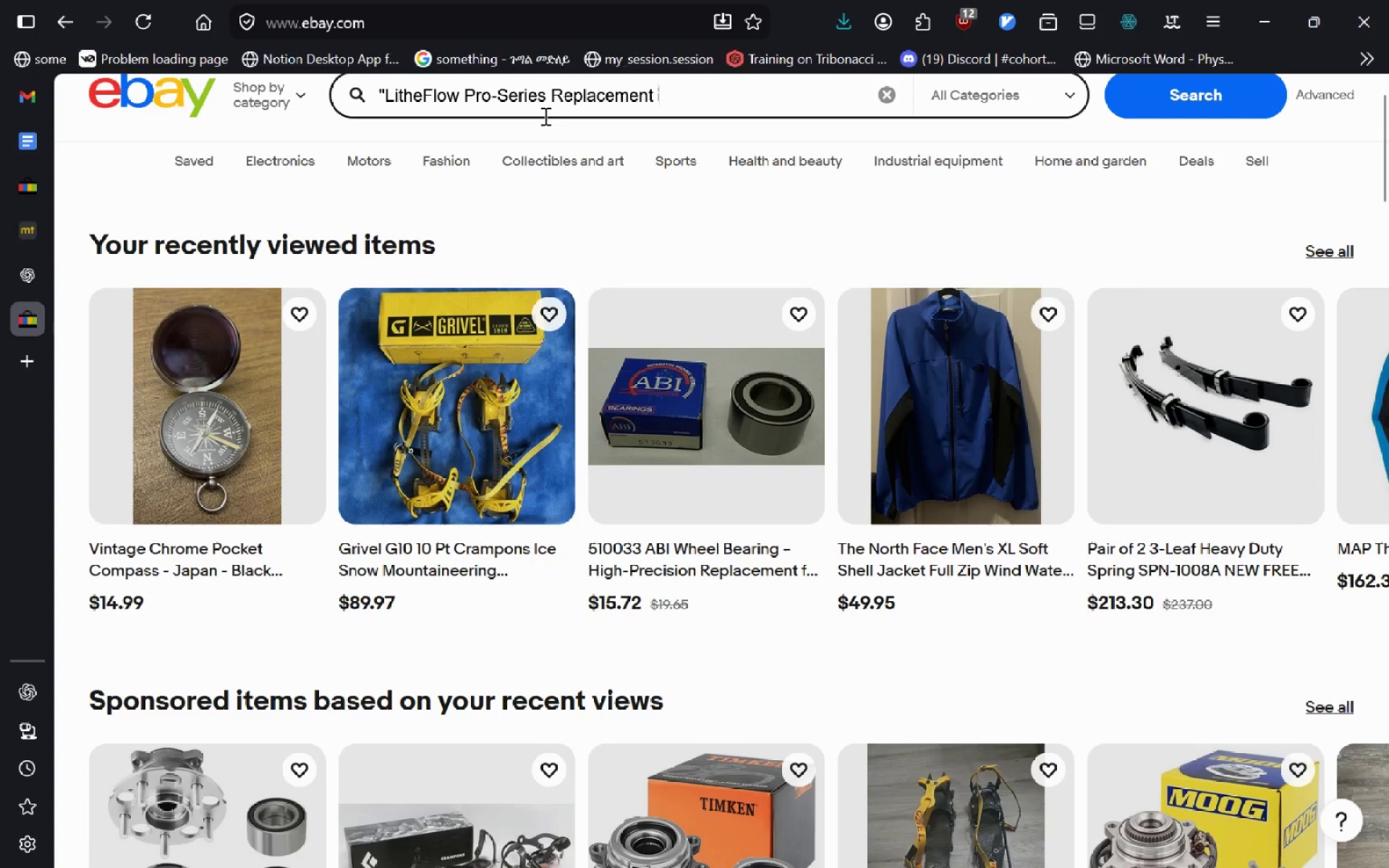 
key(Control+Backspace)
 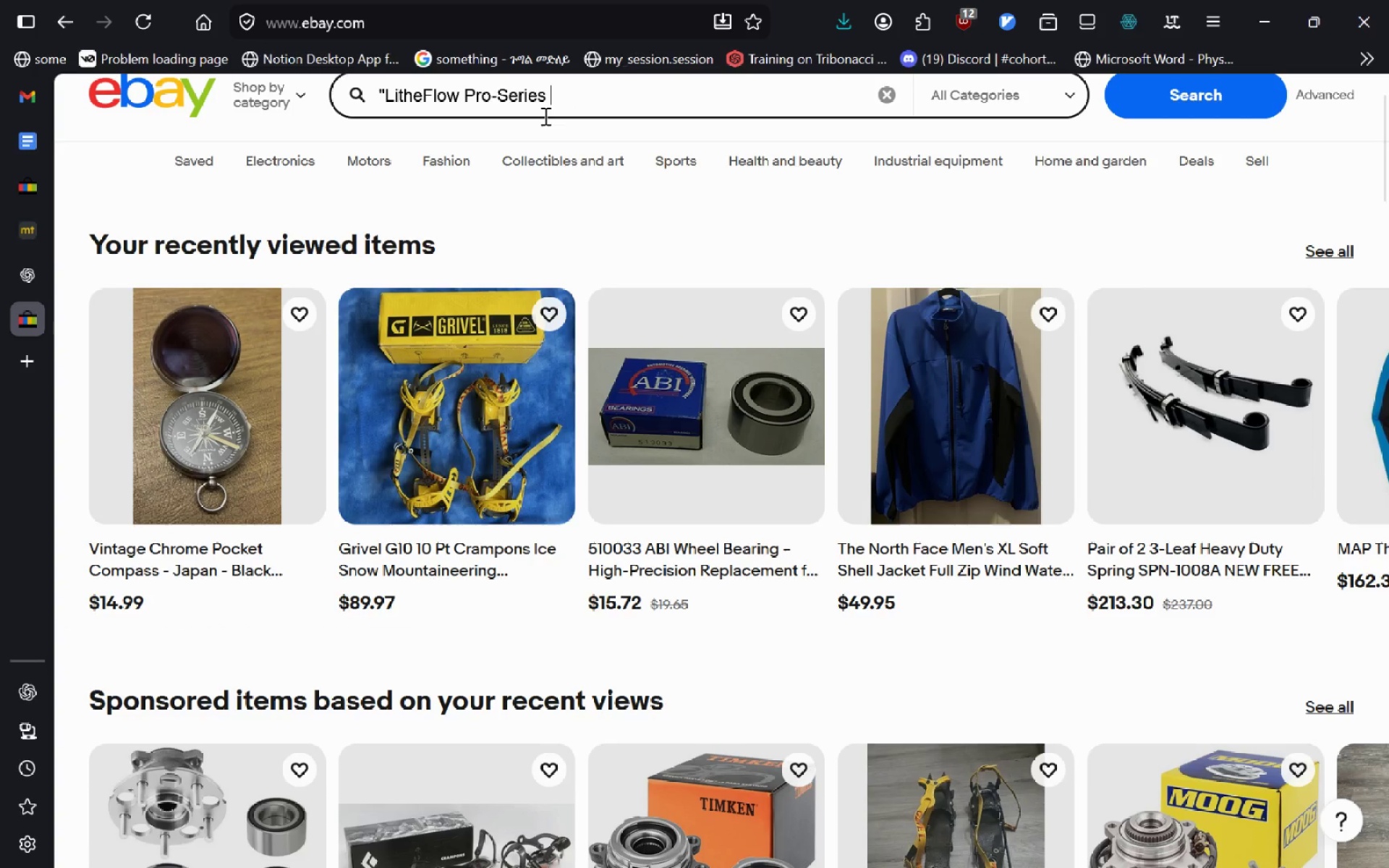 
key(Control+Backspace)
 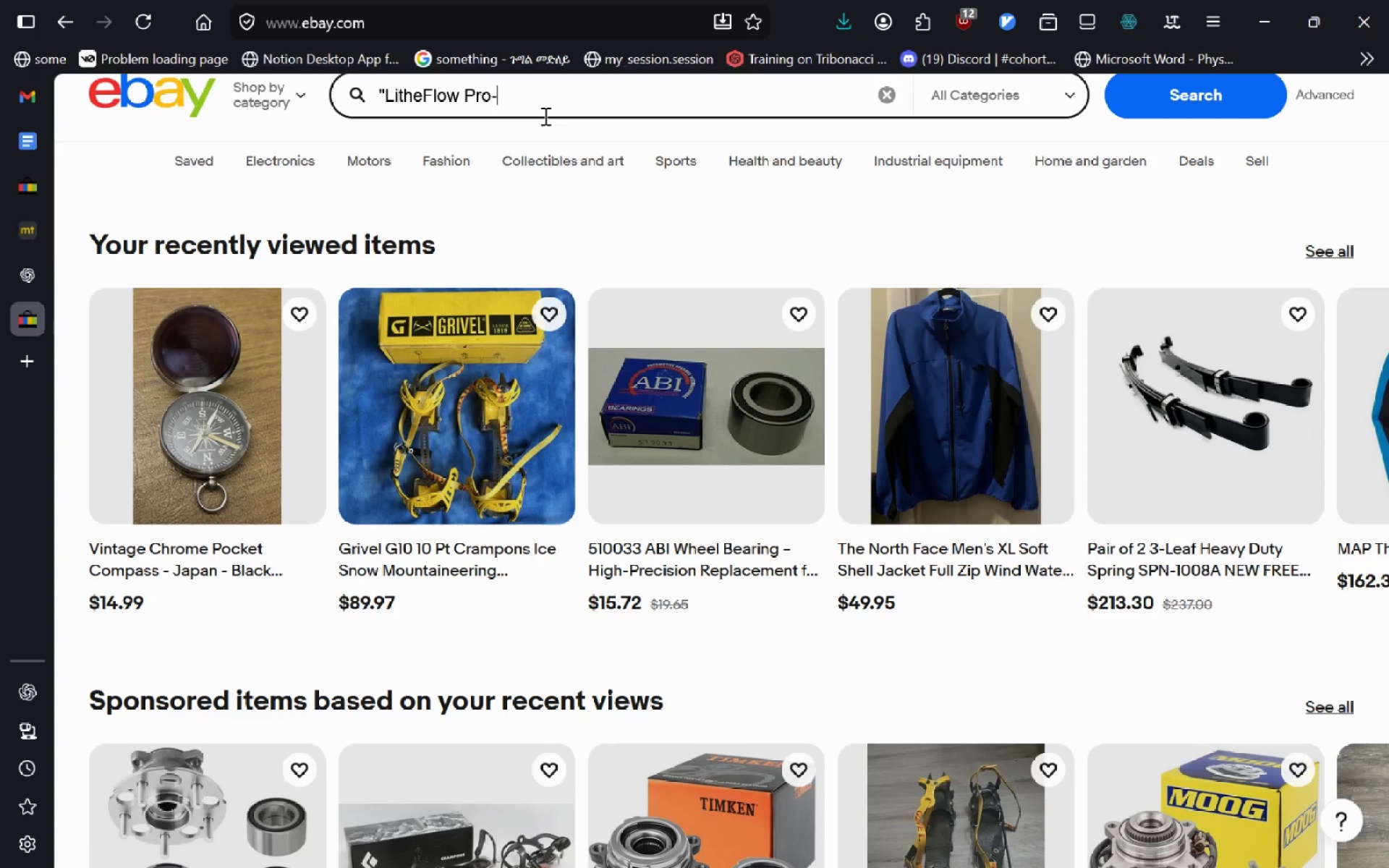 
key(Control+Backspace)
 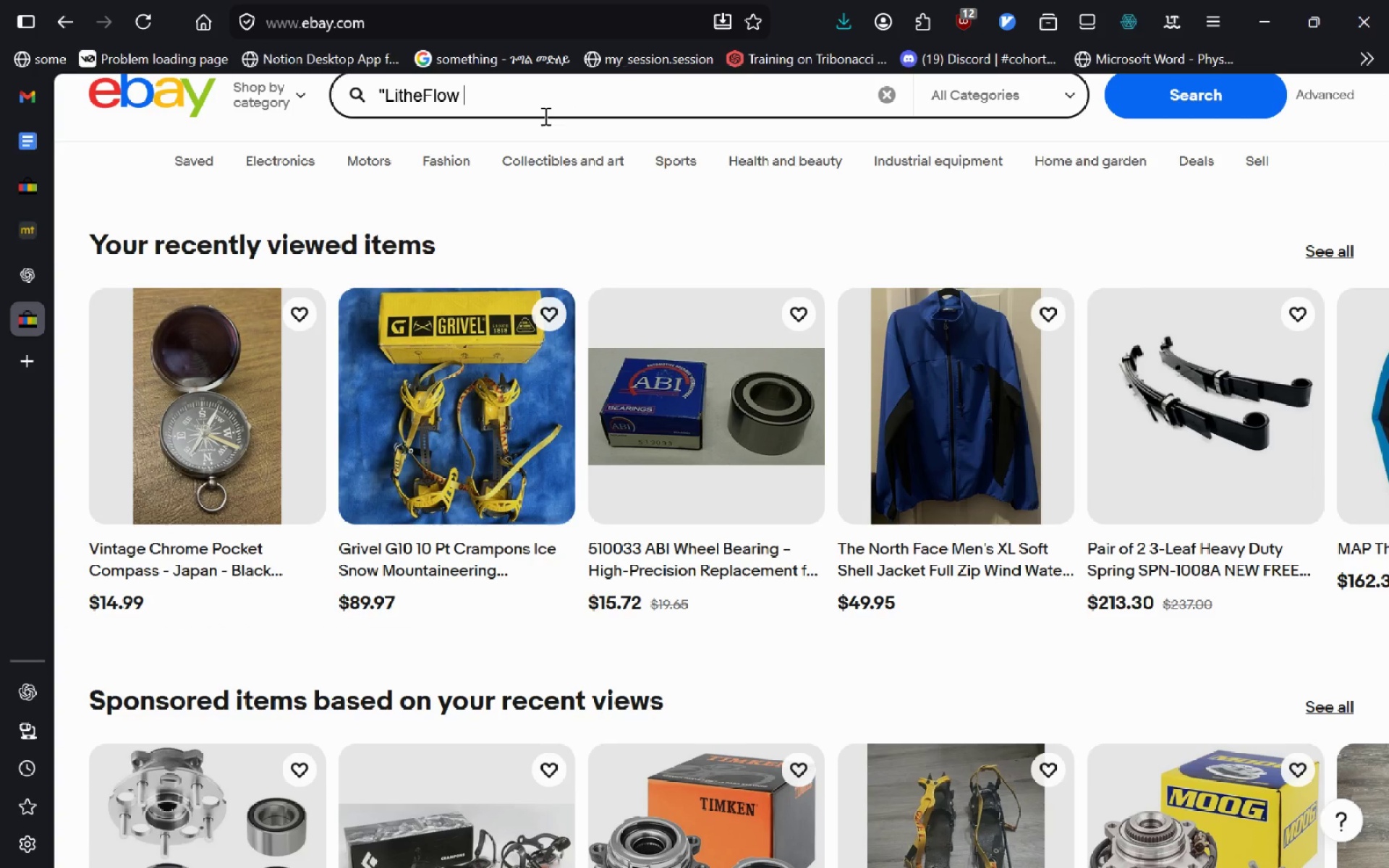 
key(Control+Backspace)
 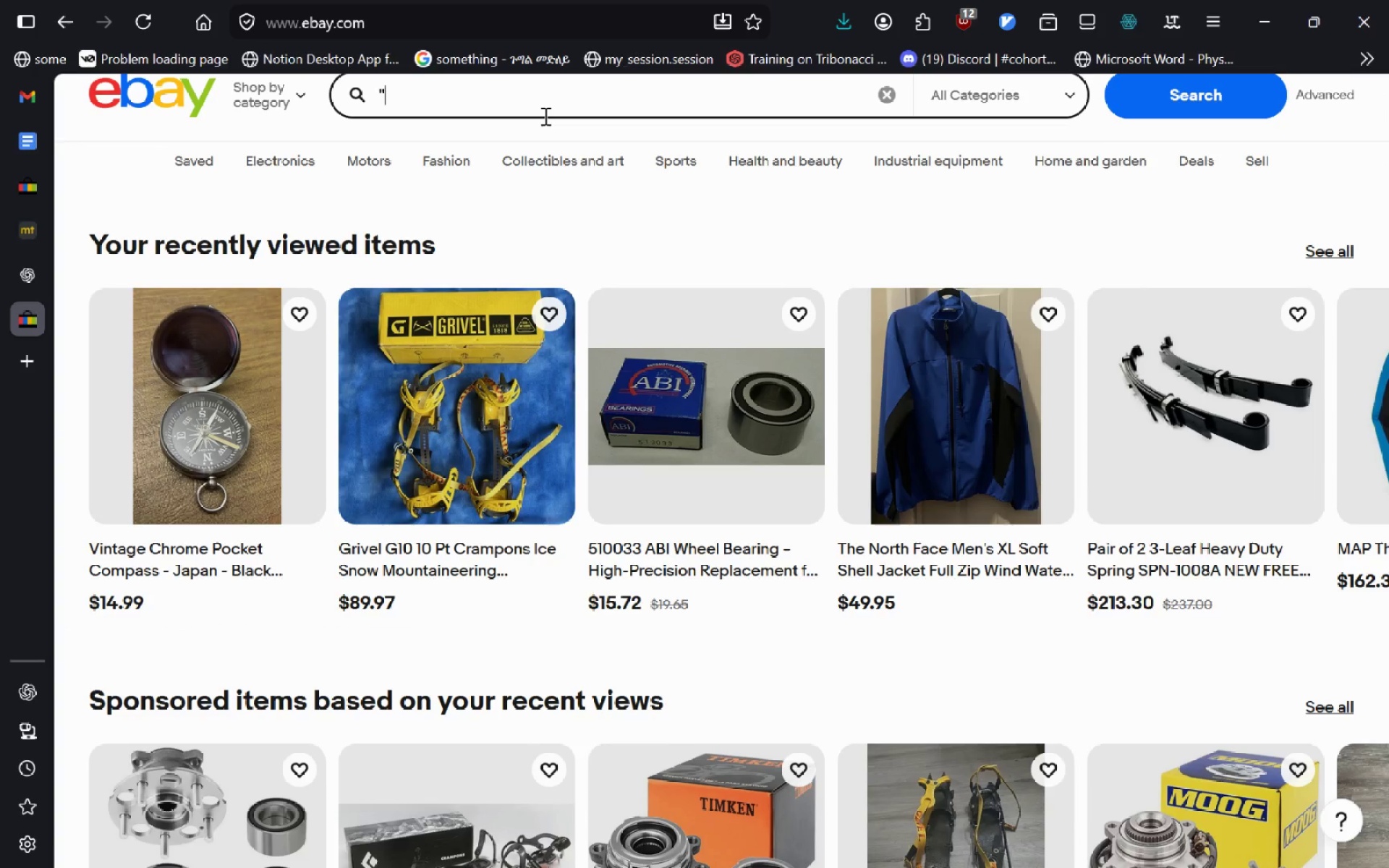 
key(Control+Backspace)
 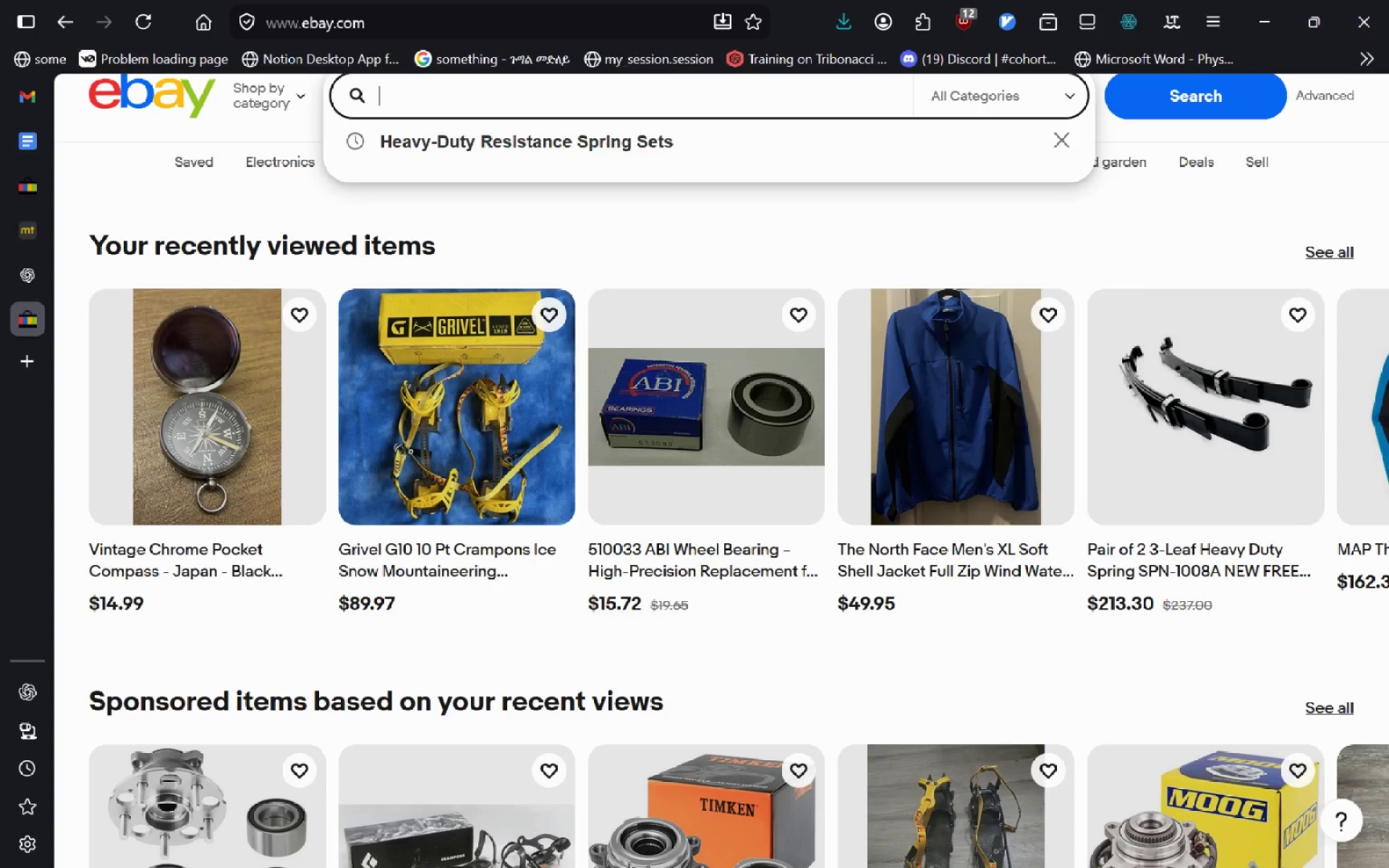 
key(Space)
 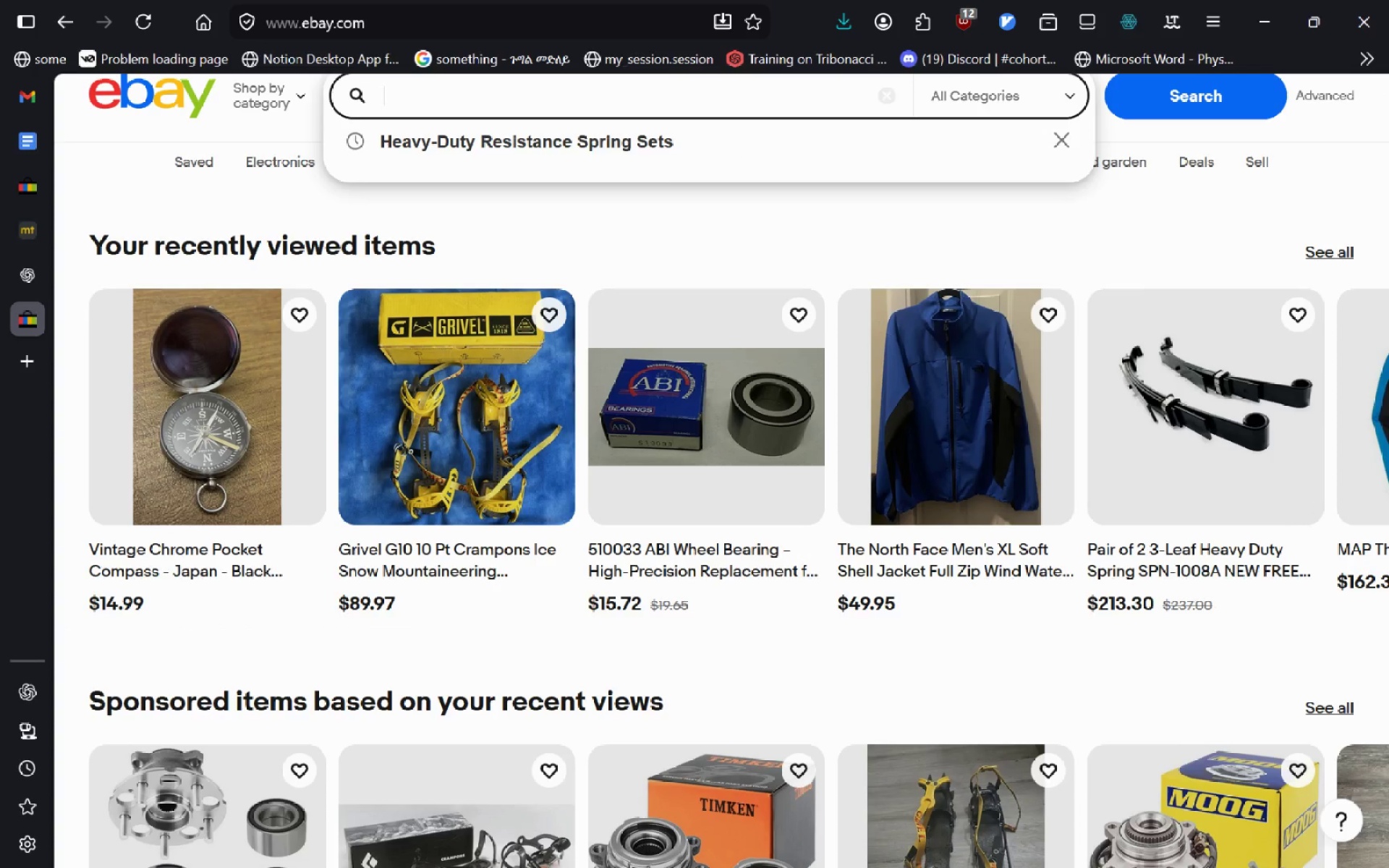 
key(Alt+Meta+AltLeft)
 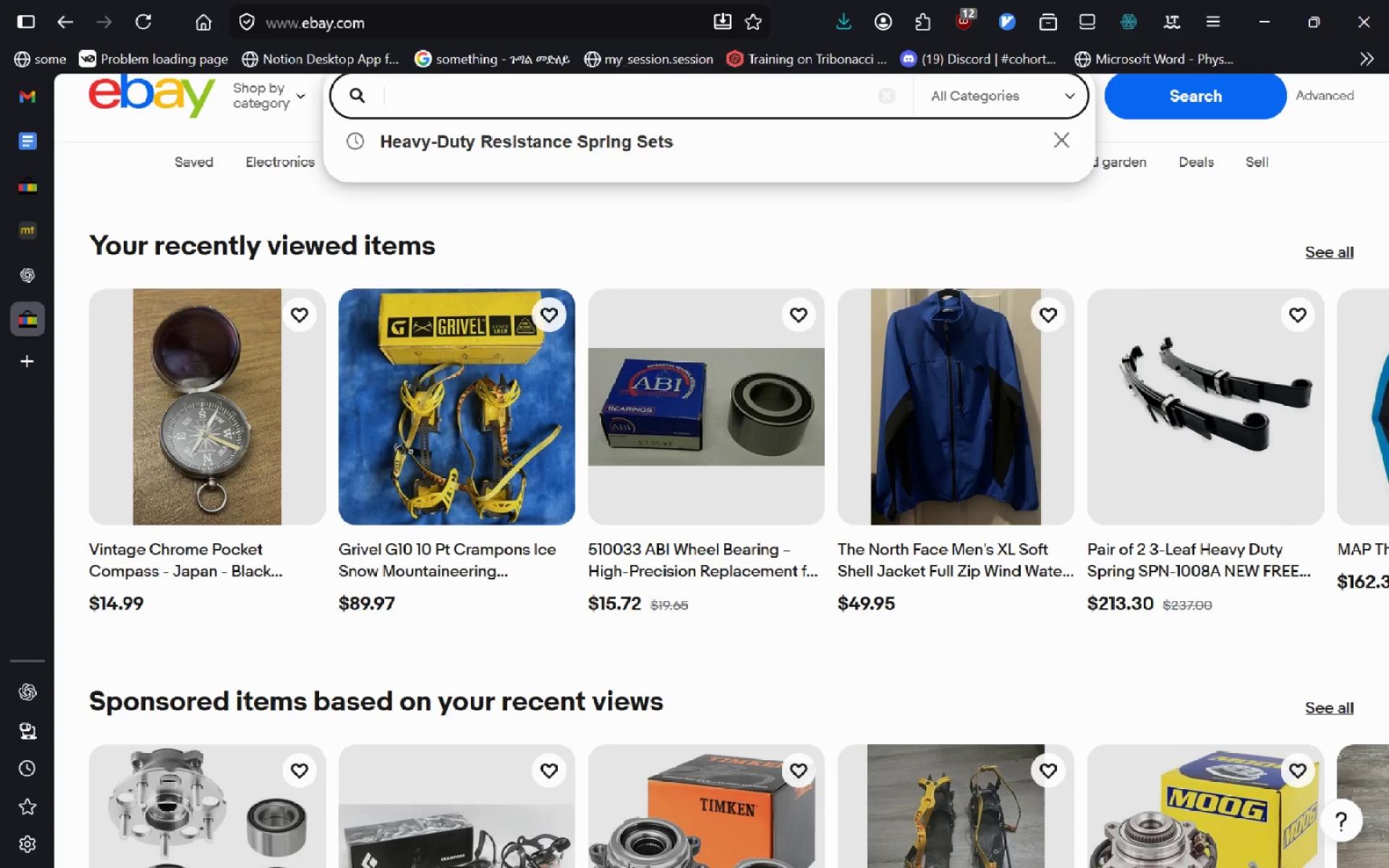 
hold_key(key=MetaLeft, duration=0.39)
 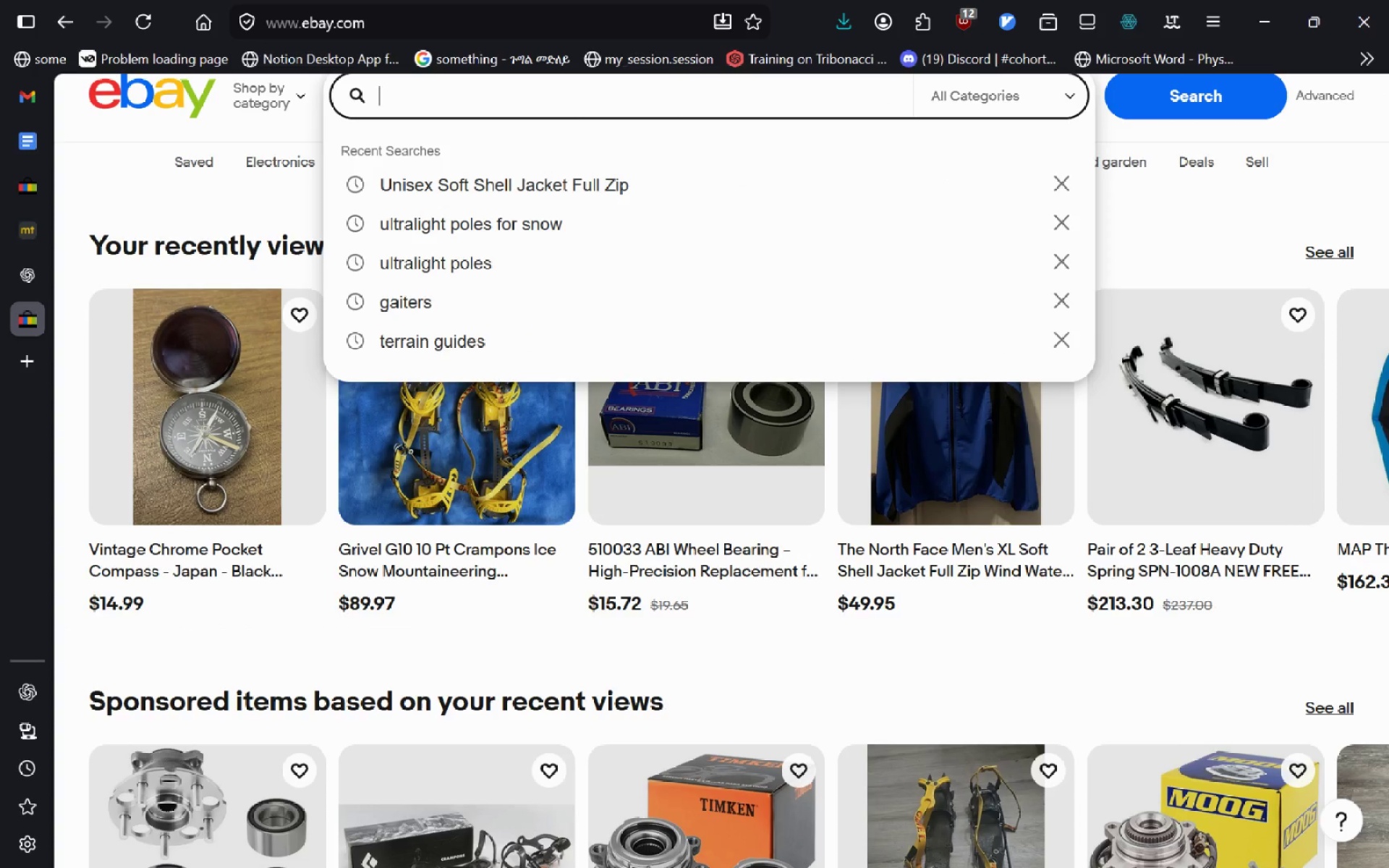 
key(Backspace)
 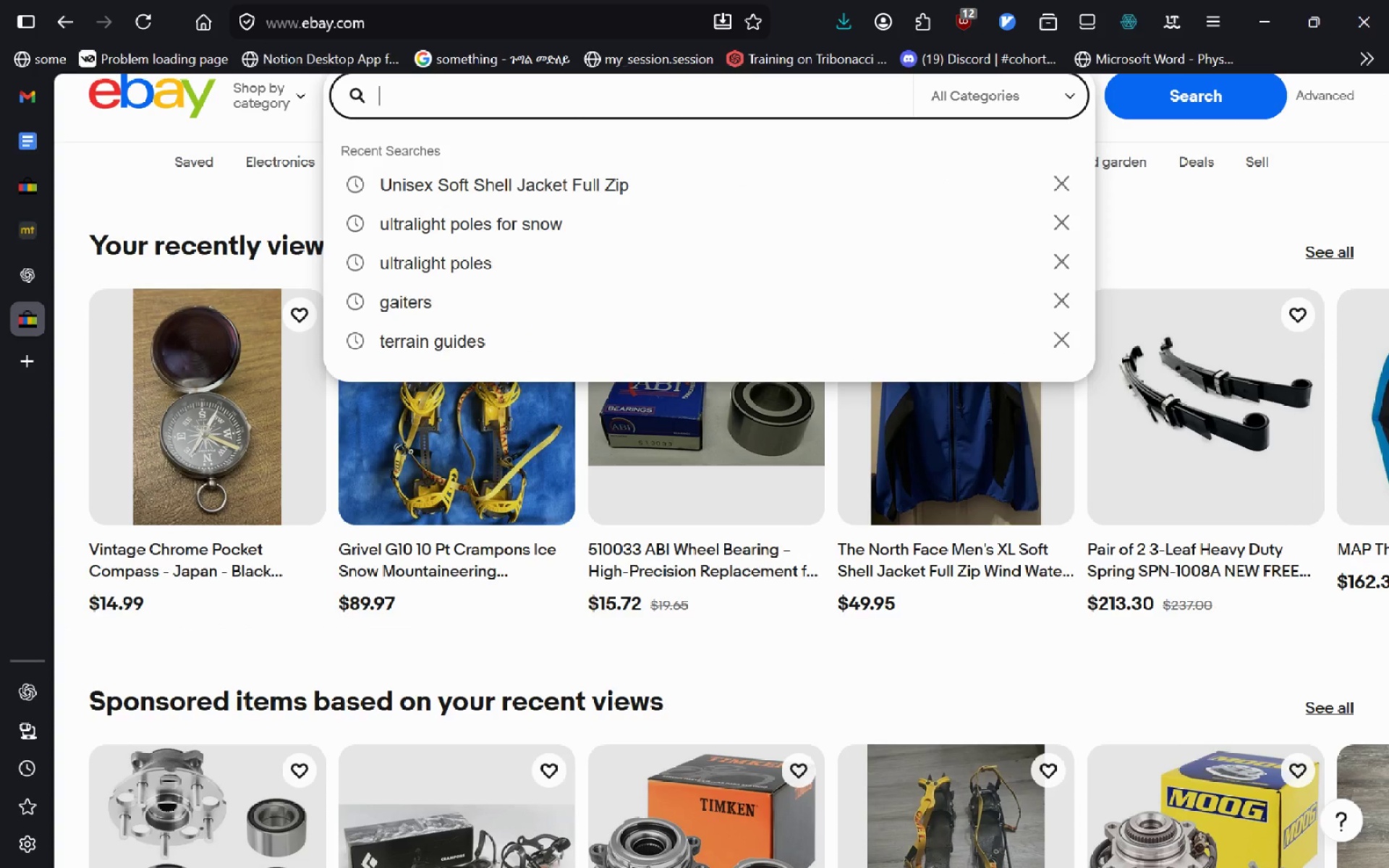 
key(Meta+Space)
 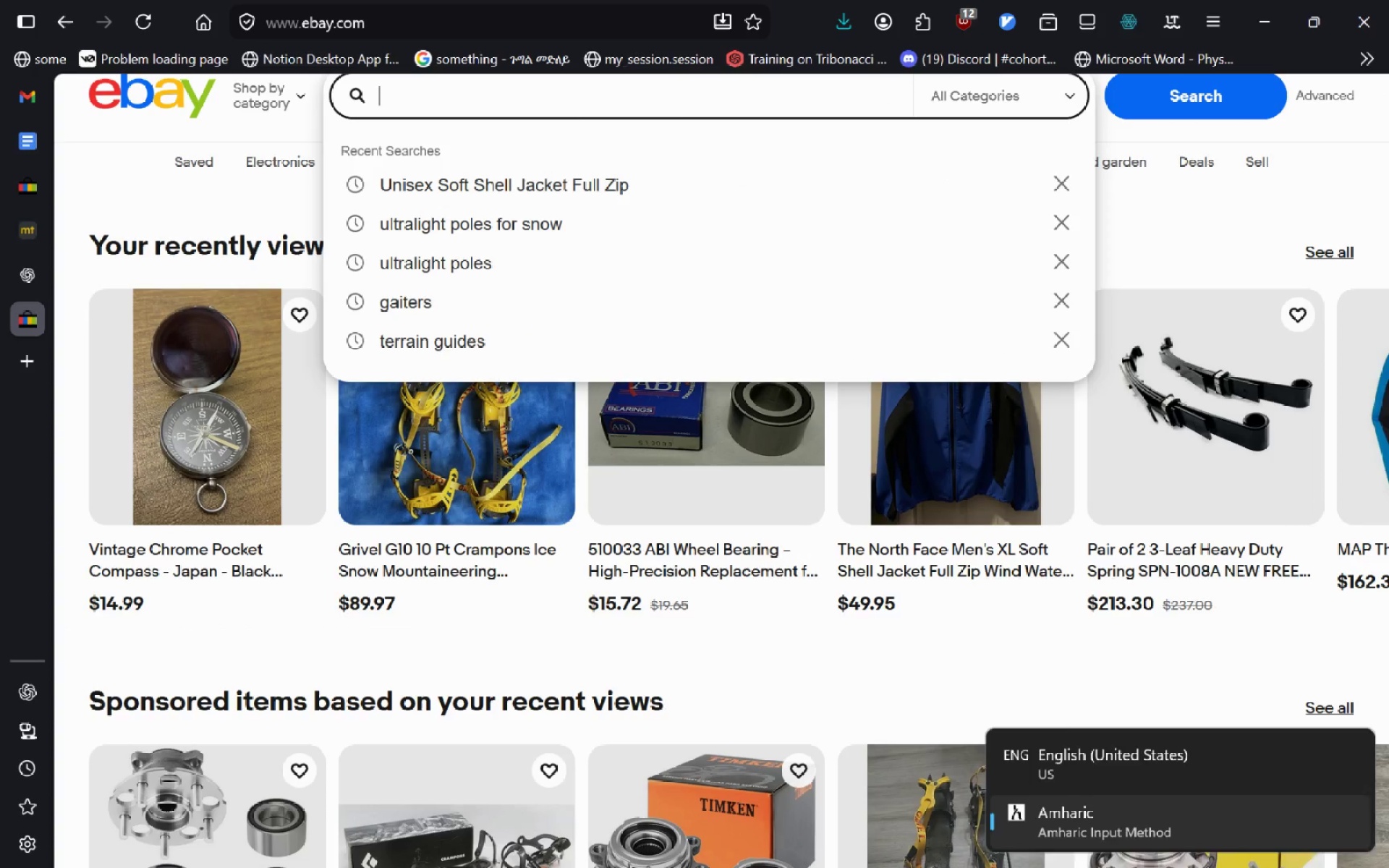 
key(Backspace)
key(Backspace)
type( cli)
key(Backspace)
key(Backspace)
 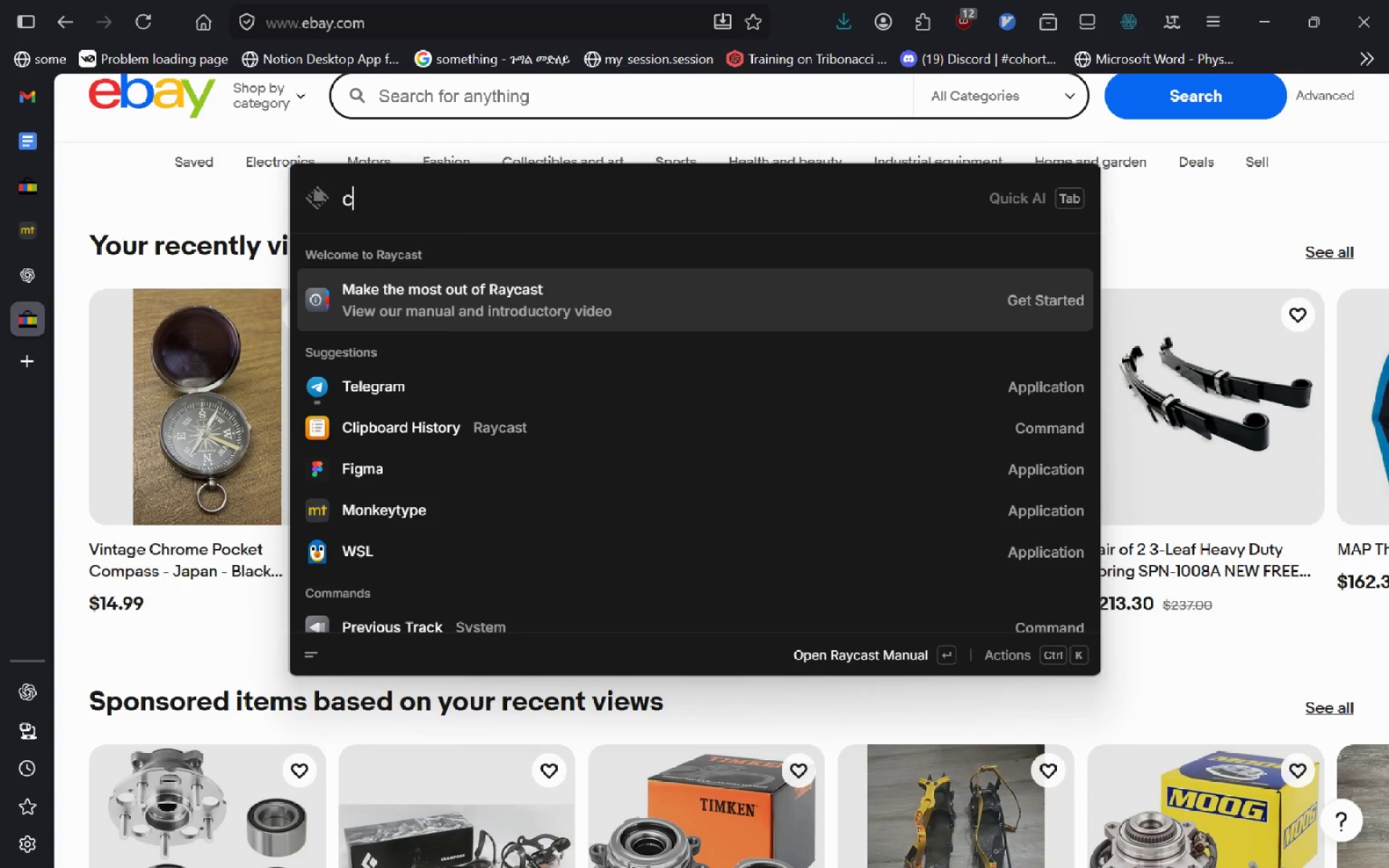 
hold_key(key=AltLeft, duration=0.38)
 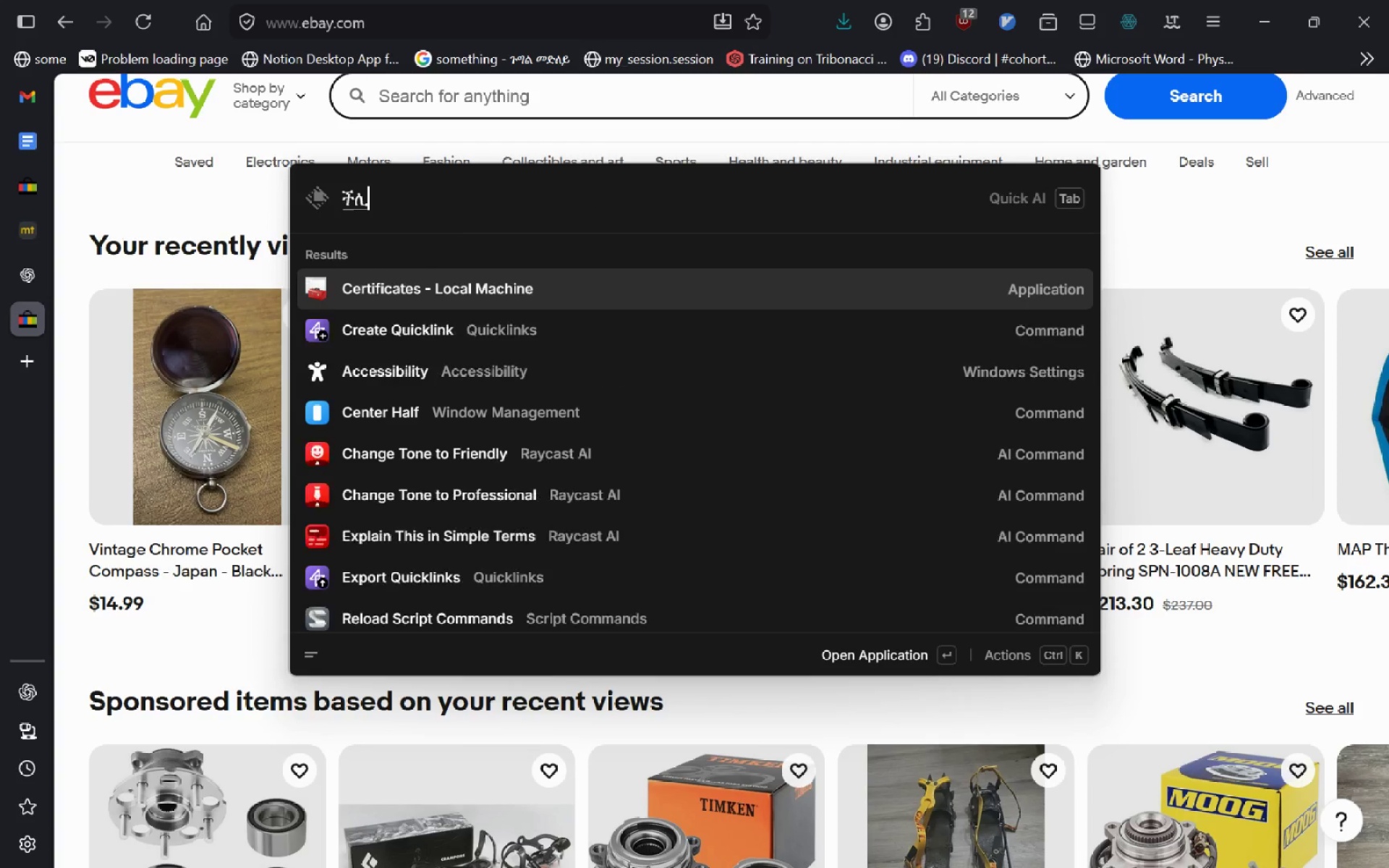 
key(Meta+MetaLeft)
 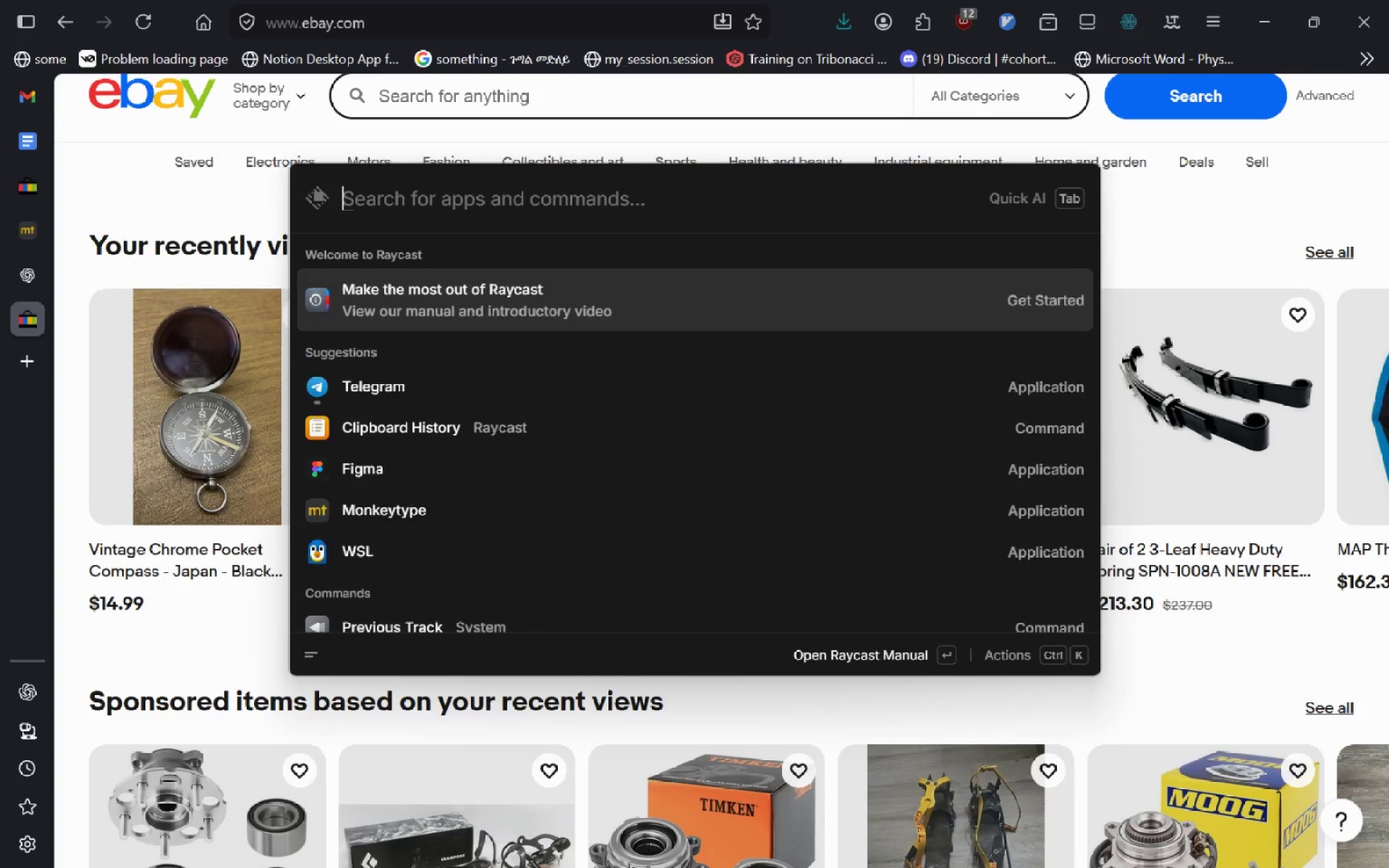 
key(Meta+Space)
 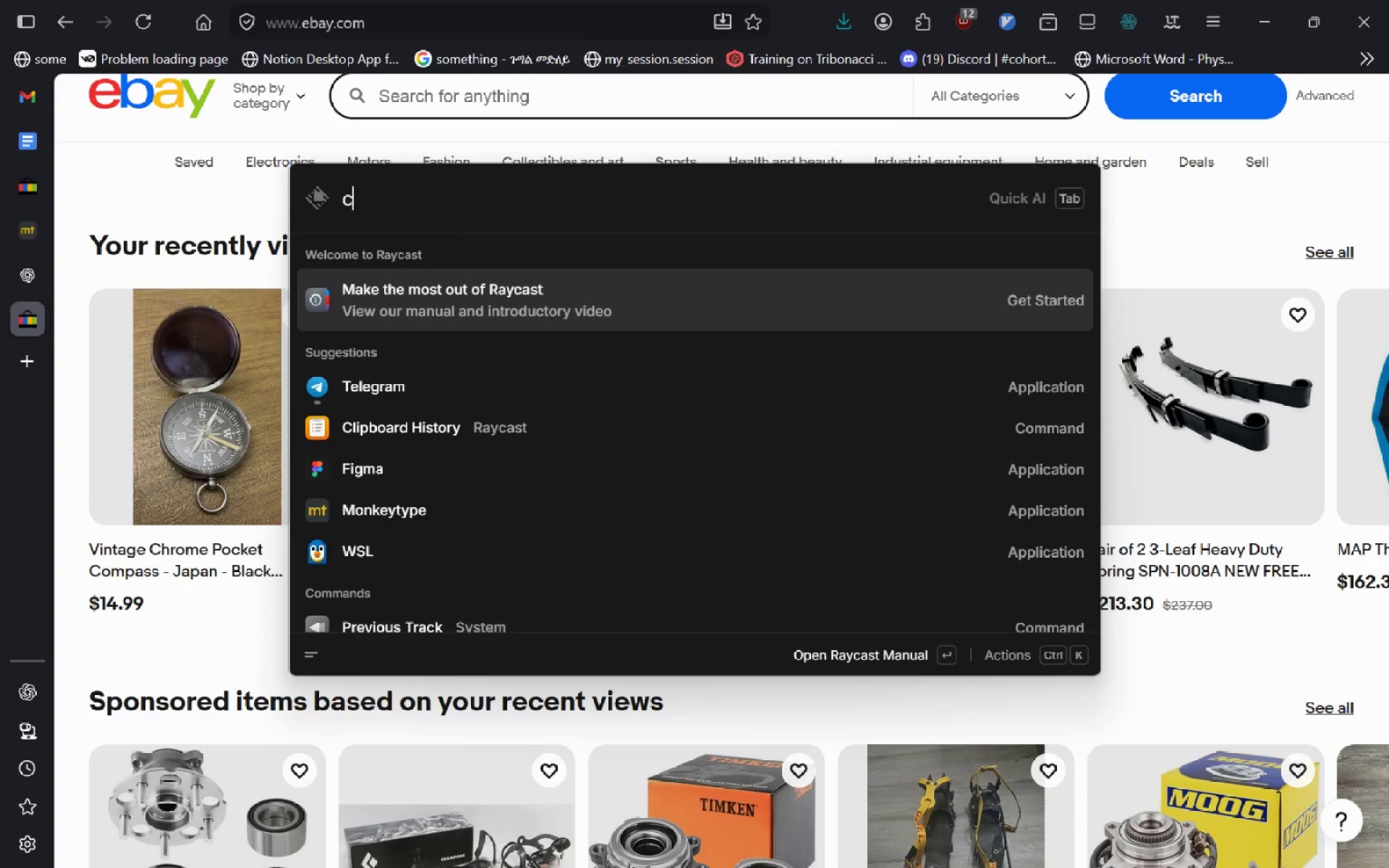 
type(cli)
 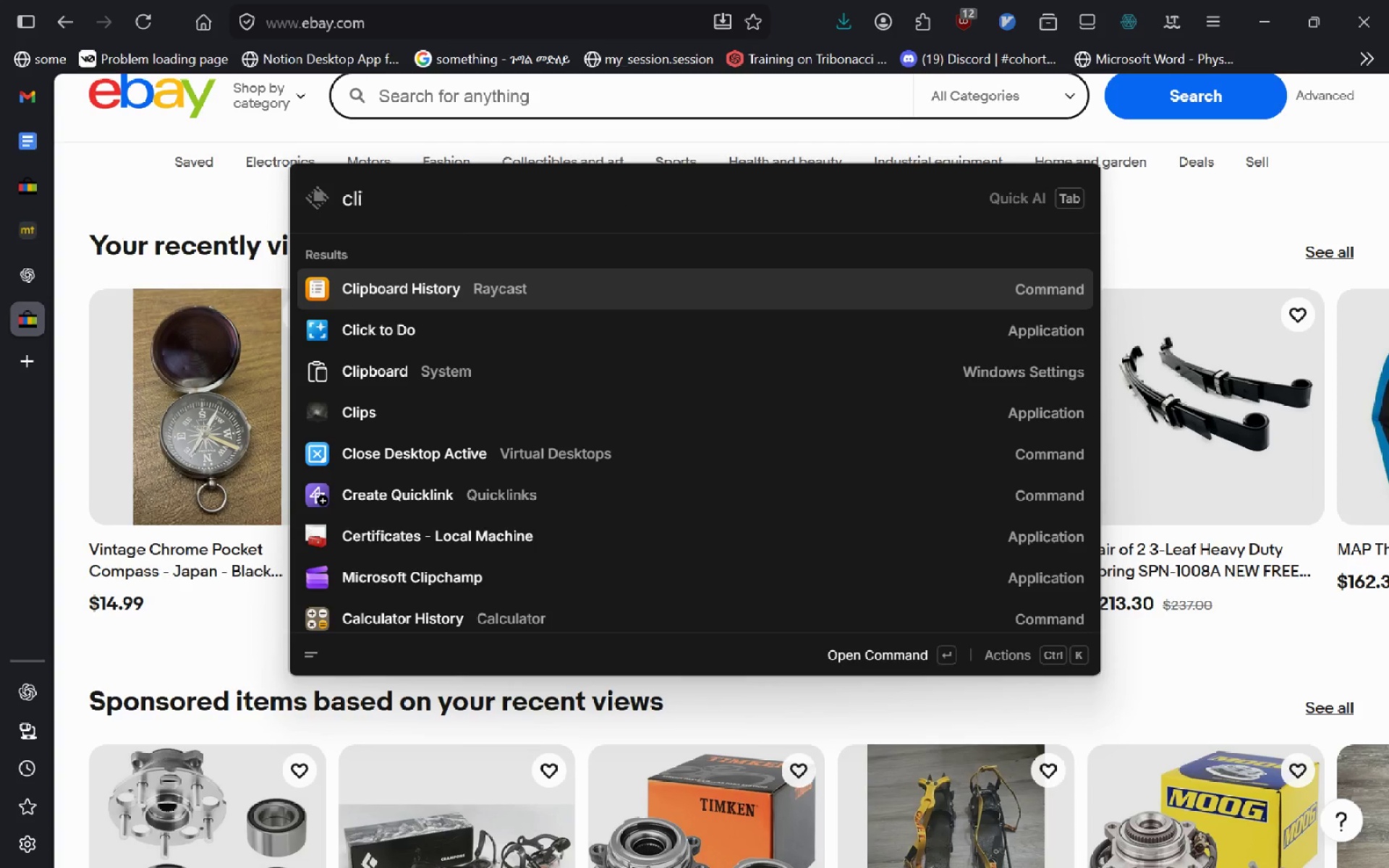 
key(Enter)
 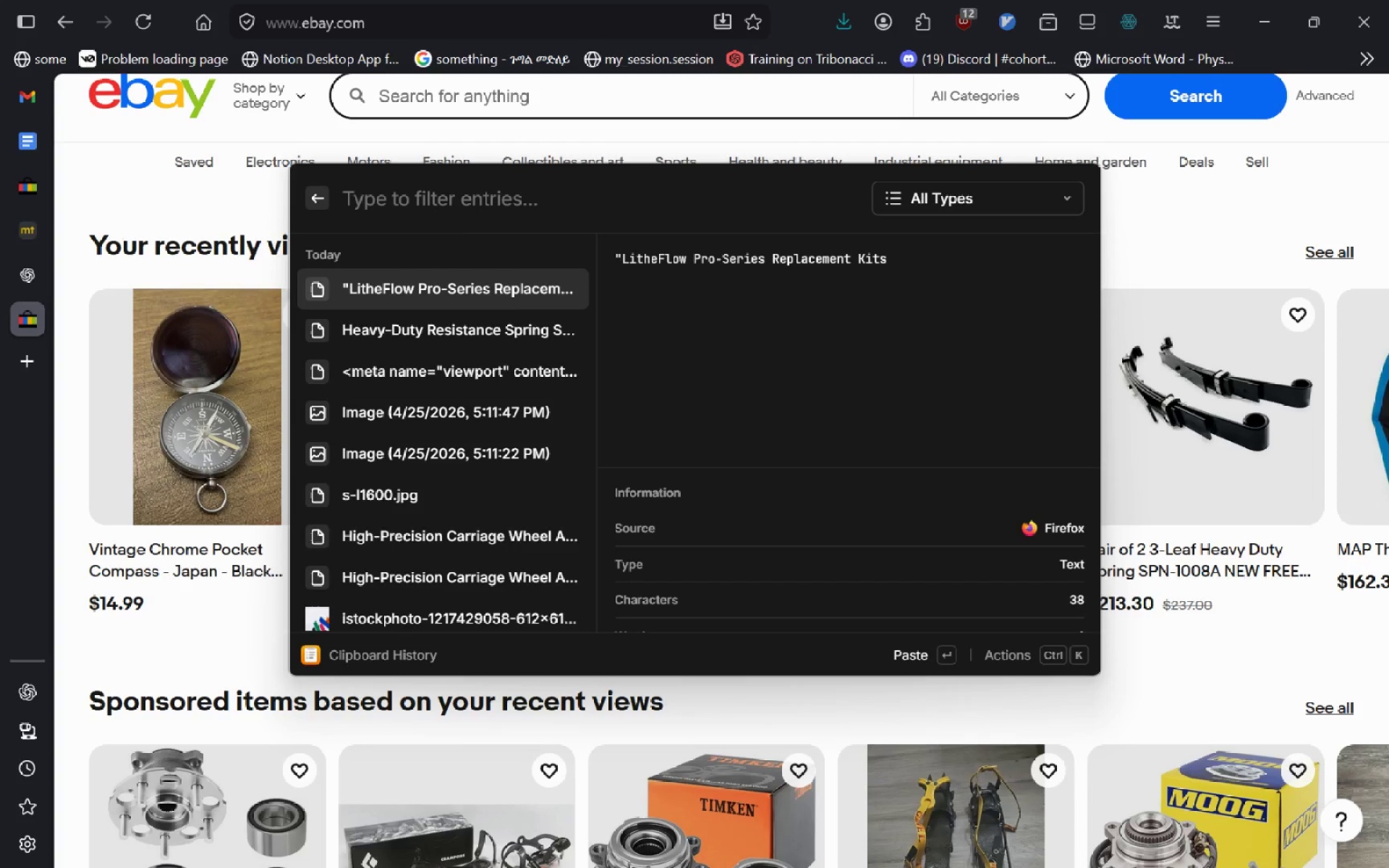 
key(ArrowDown)
 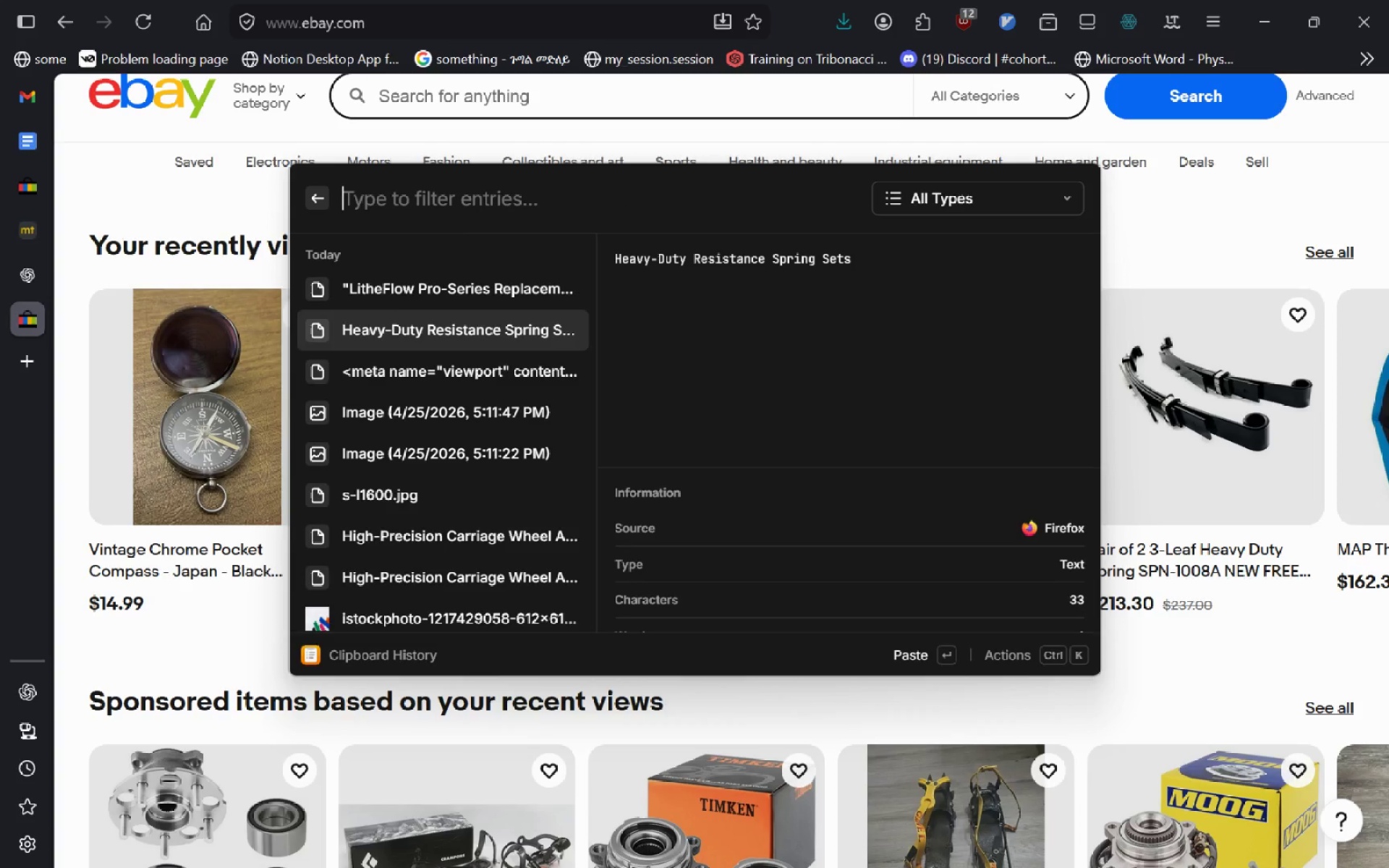 
key(Enter)
 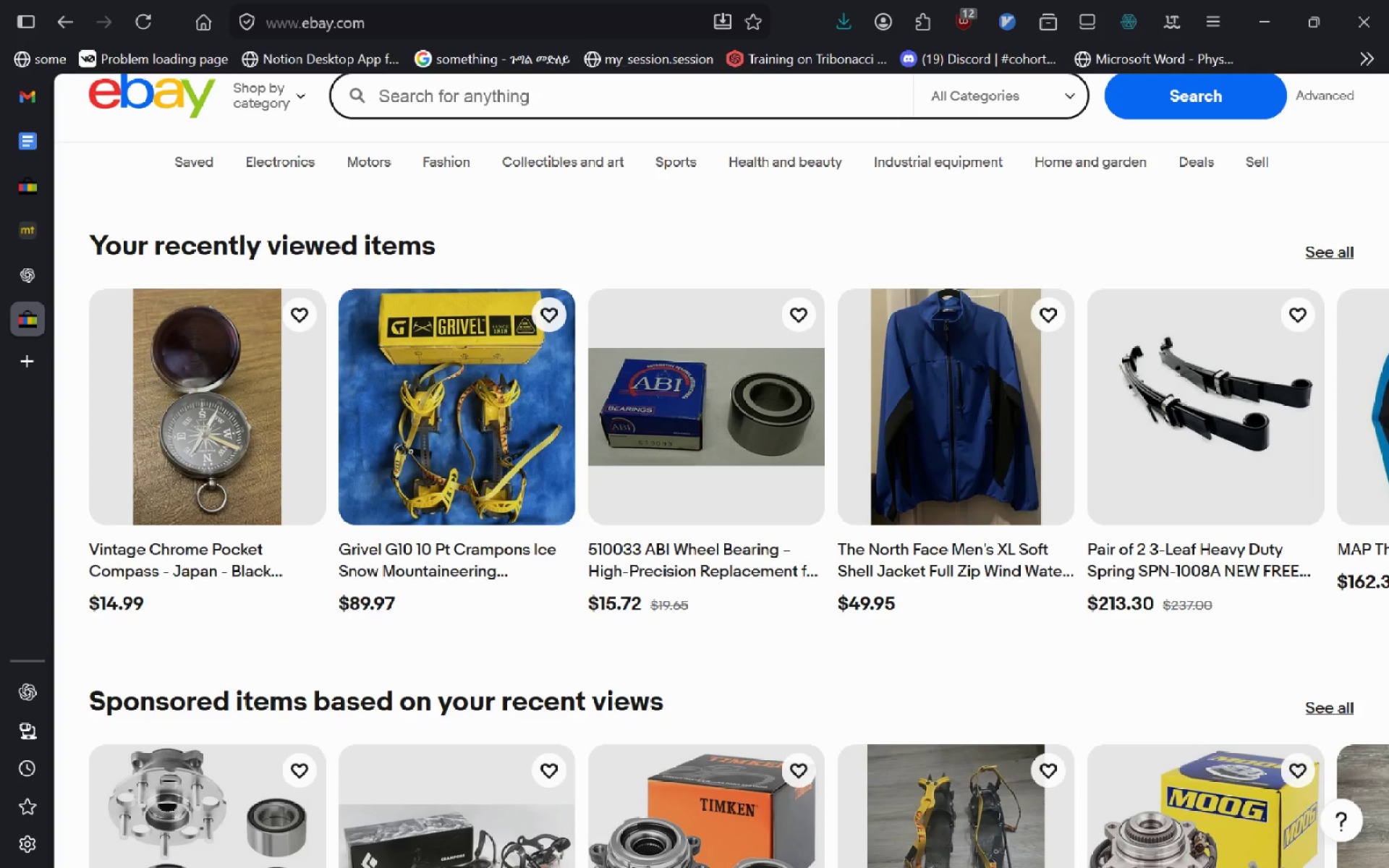 
key(Shift+Insert)
 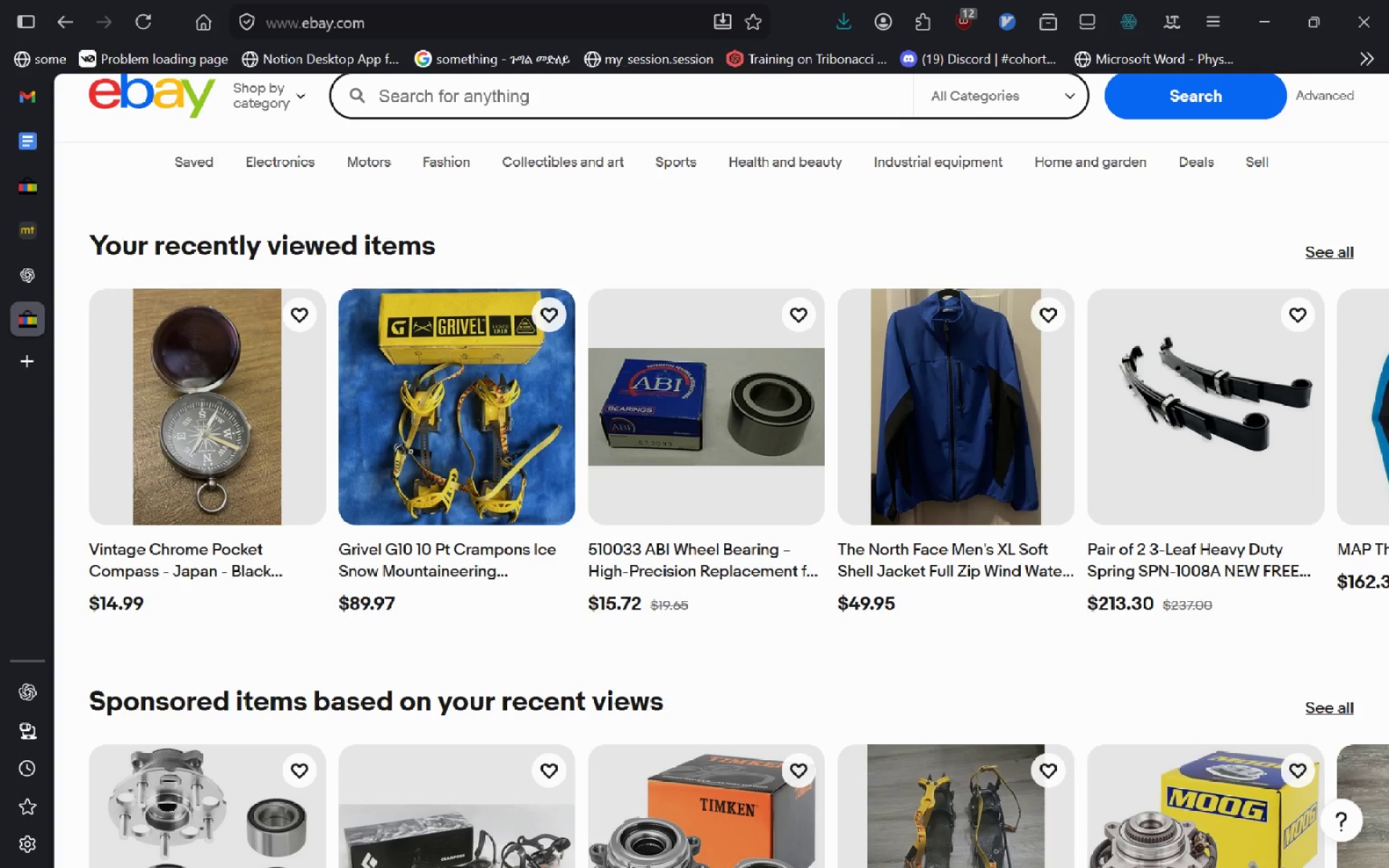 
key(Shift+ShiftLeft)
 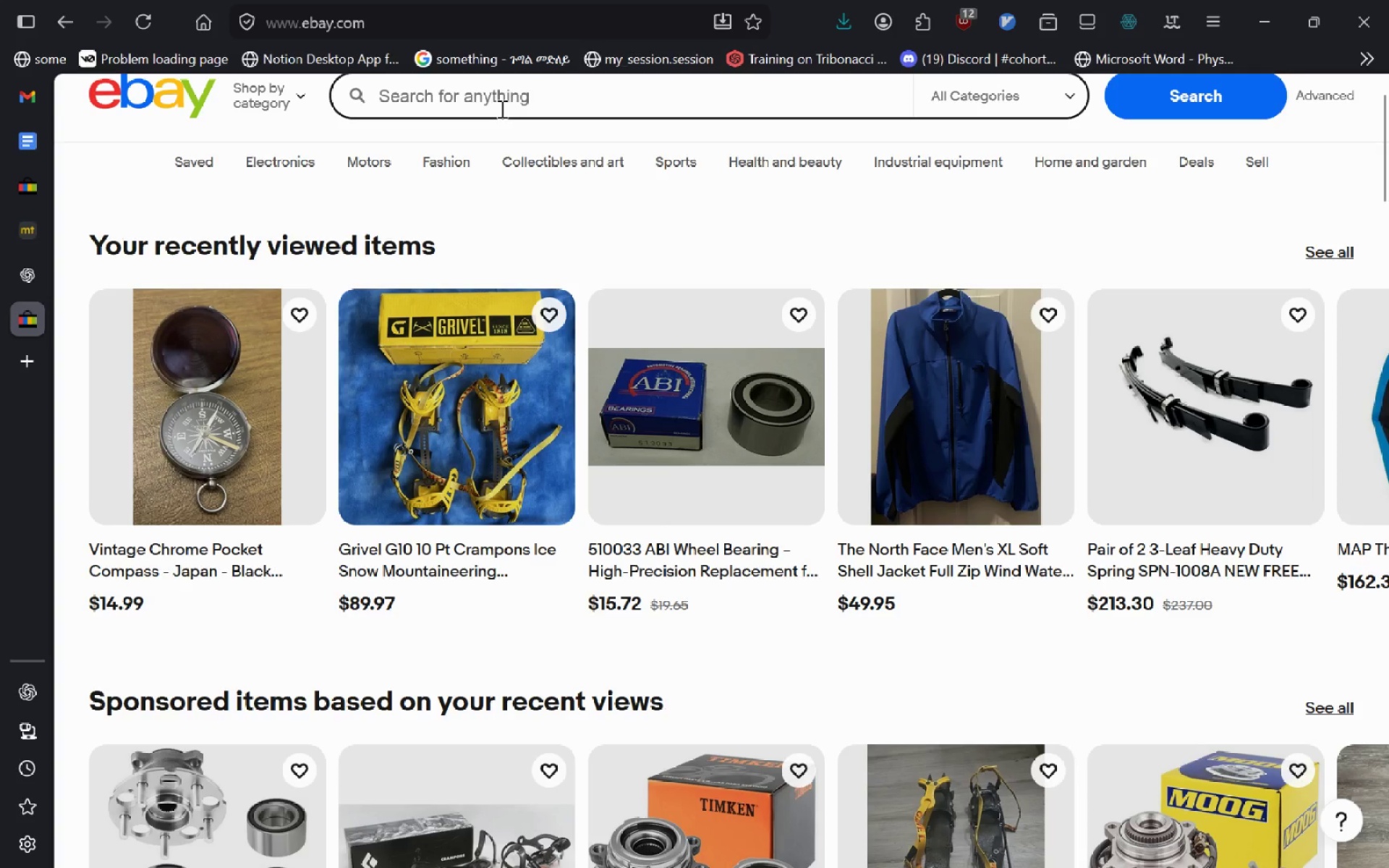 
left_click([498, 115])
 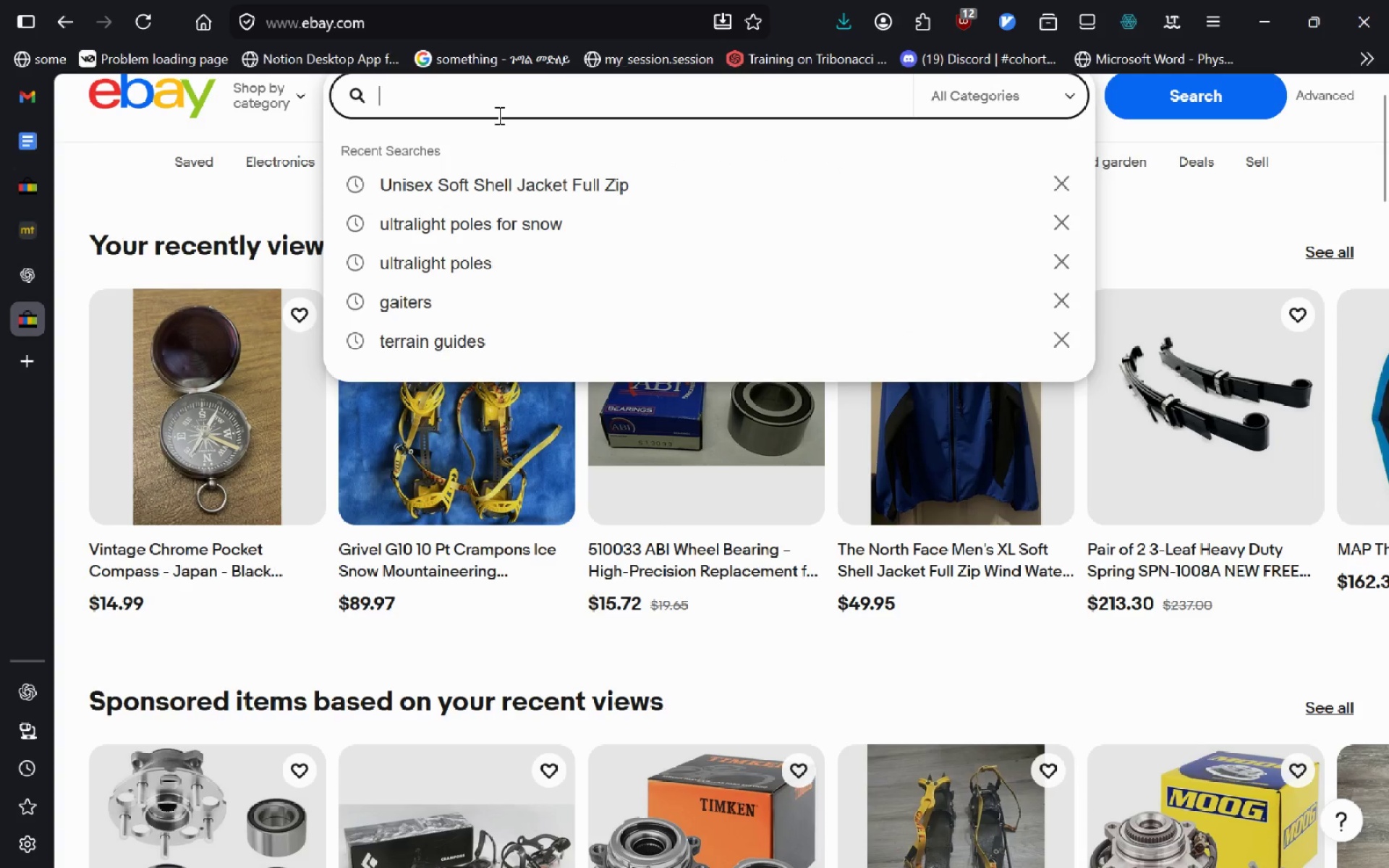 
key(Control+V)
 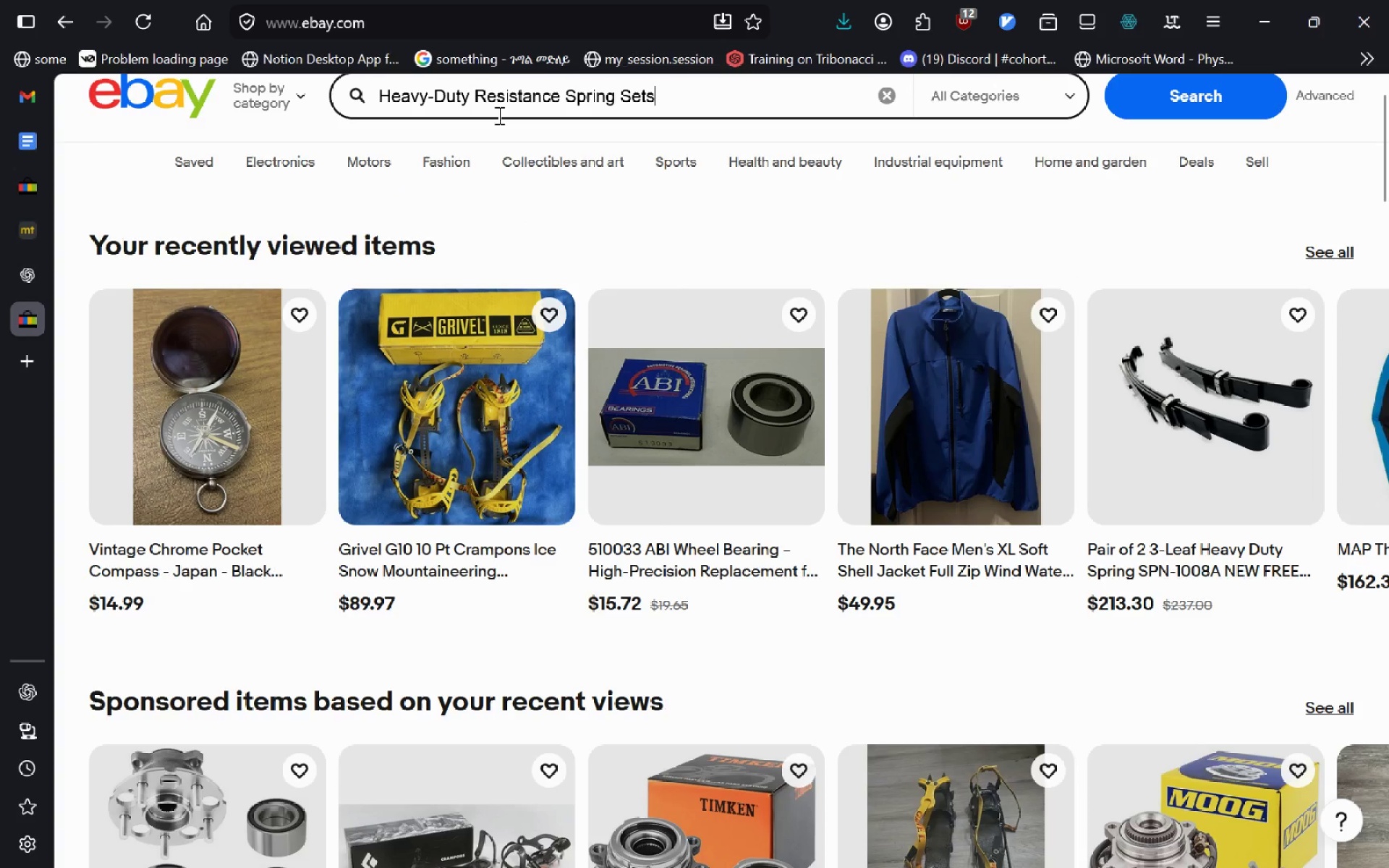 
key(Enter)
 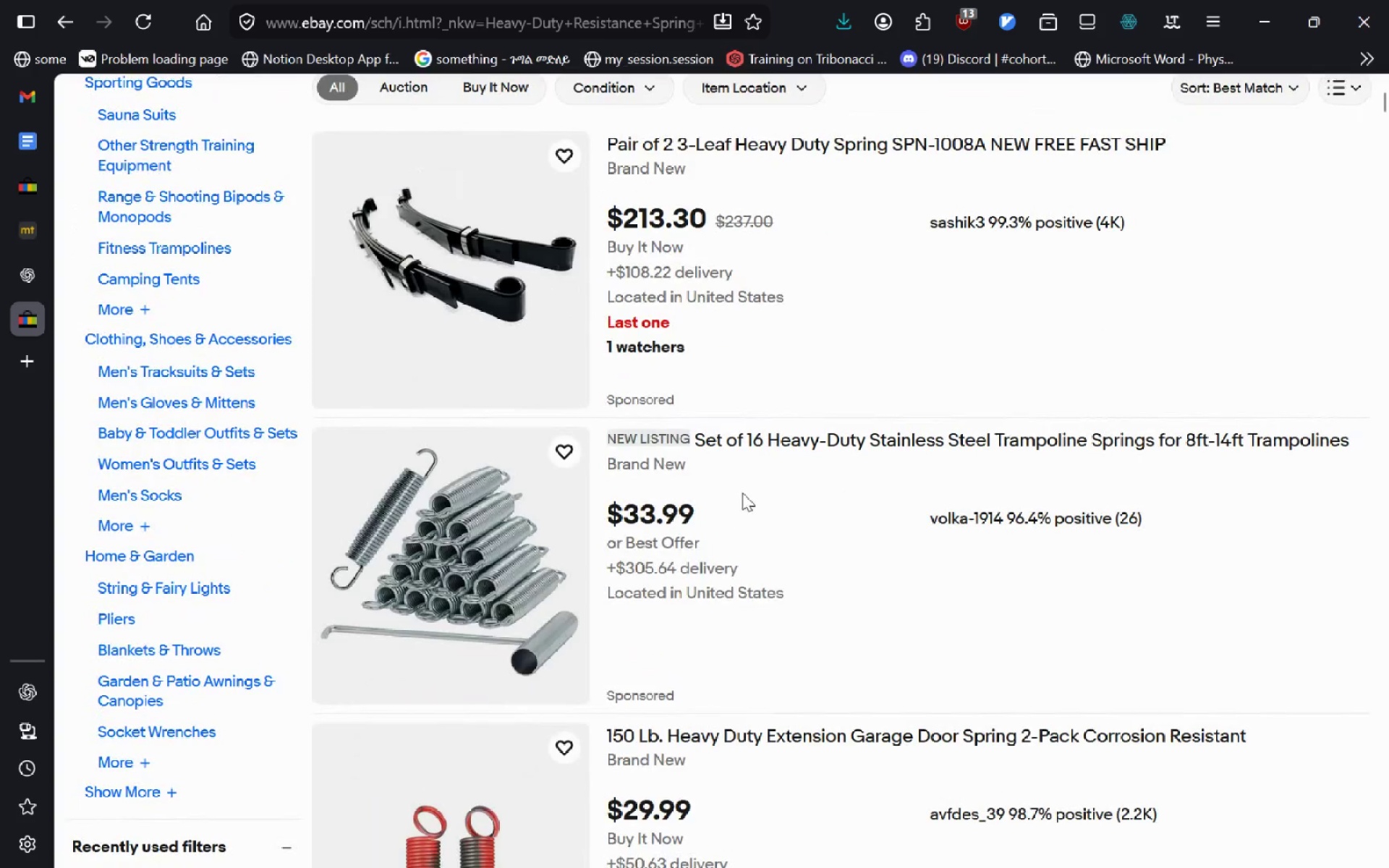 
wait(22.03)
 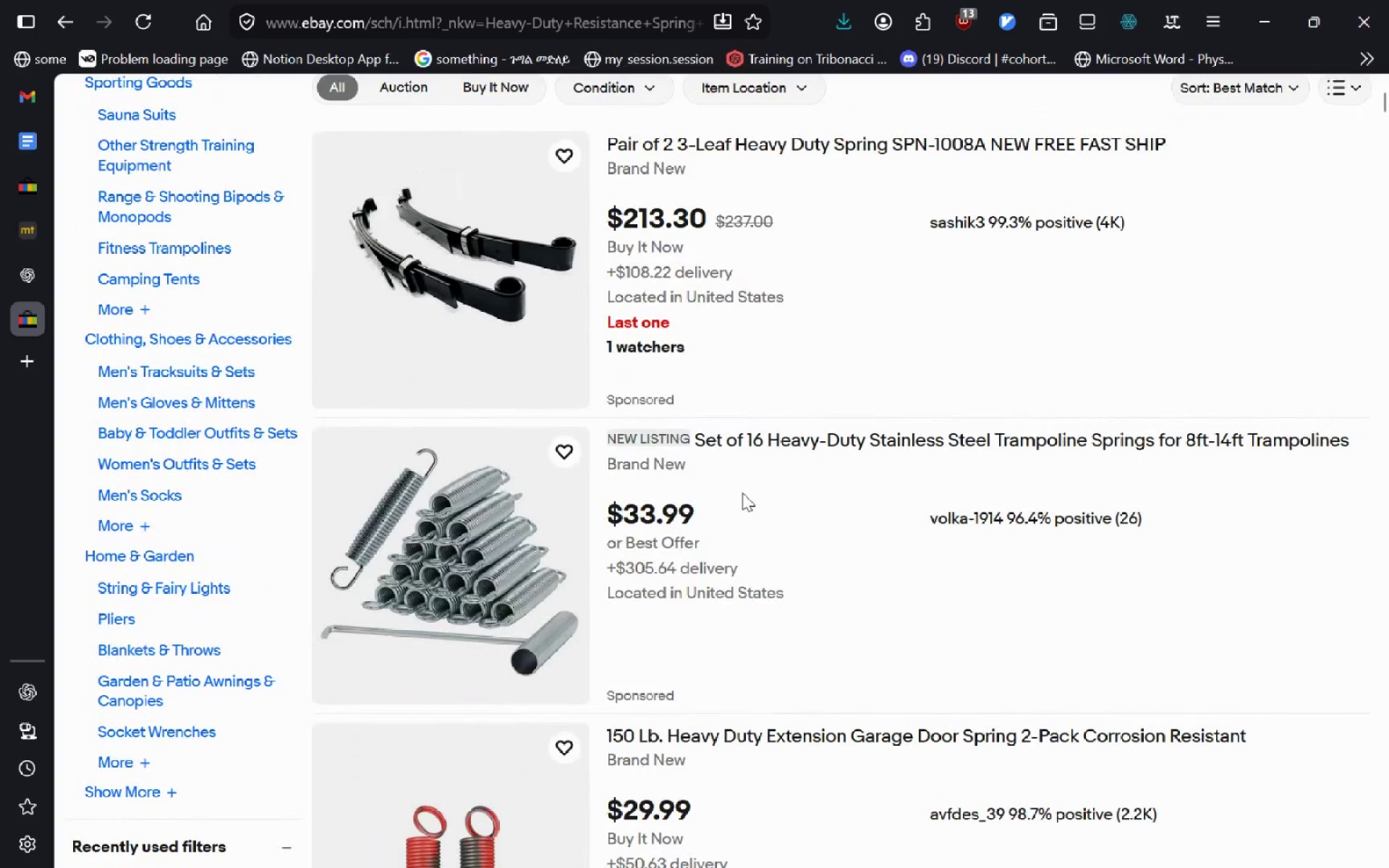 
left_click_drag(start_coordinate=[702, 453], to_coordinate=[975, 407])
 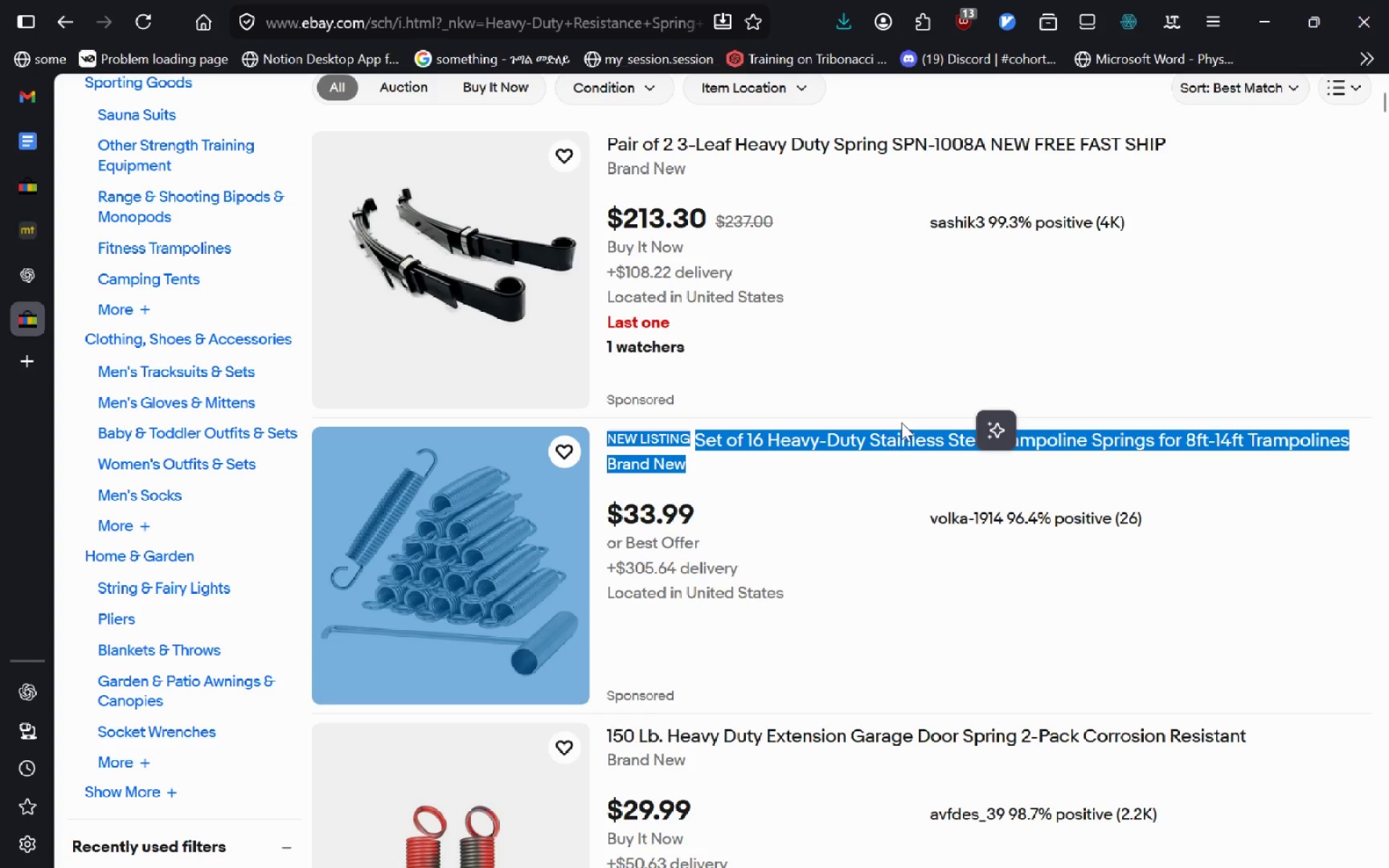 
left_click([901, 422])
 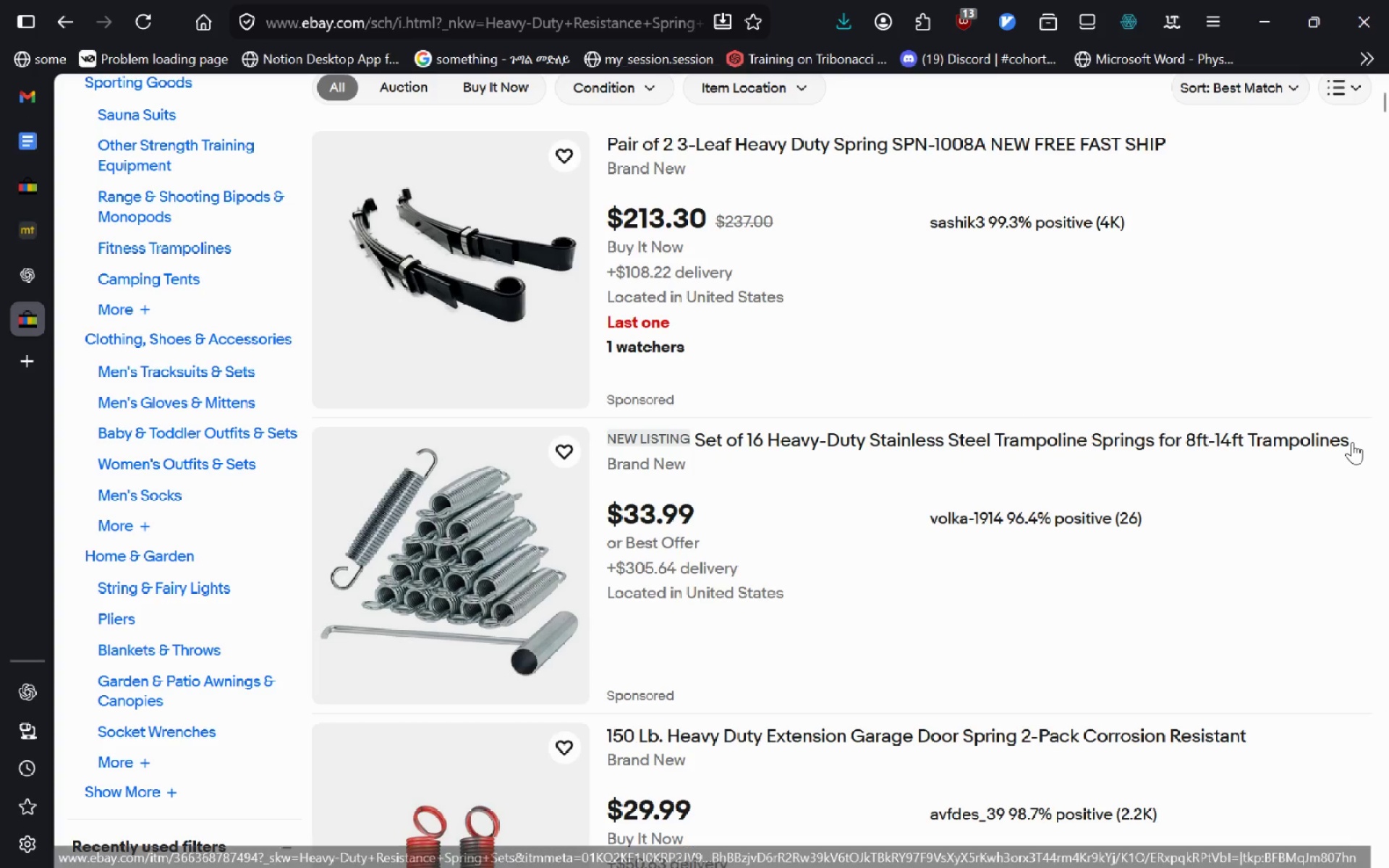 
left_click_drag(start_coordinate=[1355, 442], to_coordinate=[986, 484])
 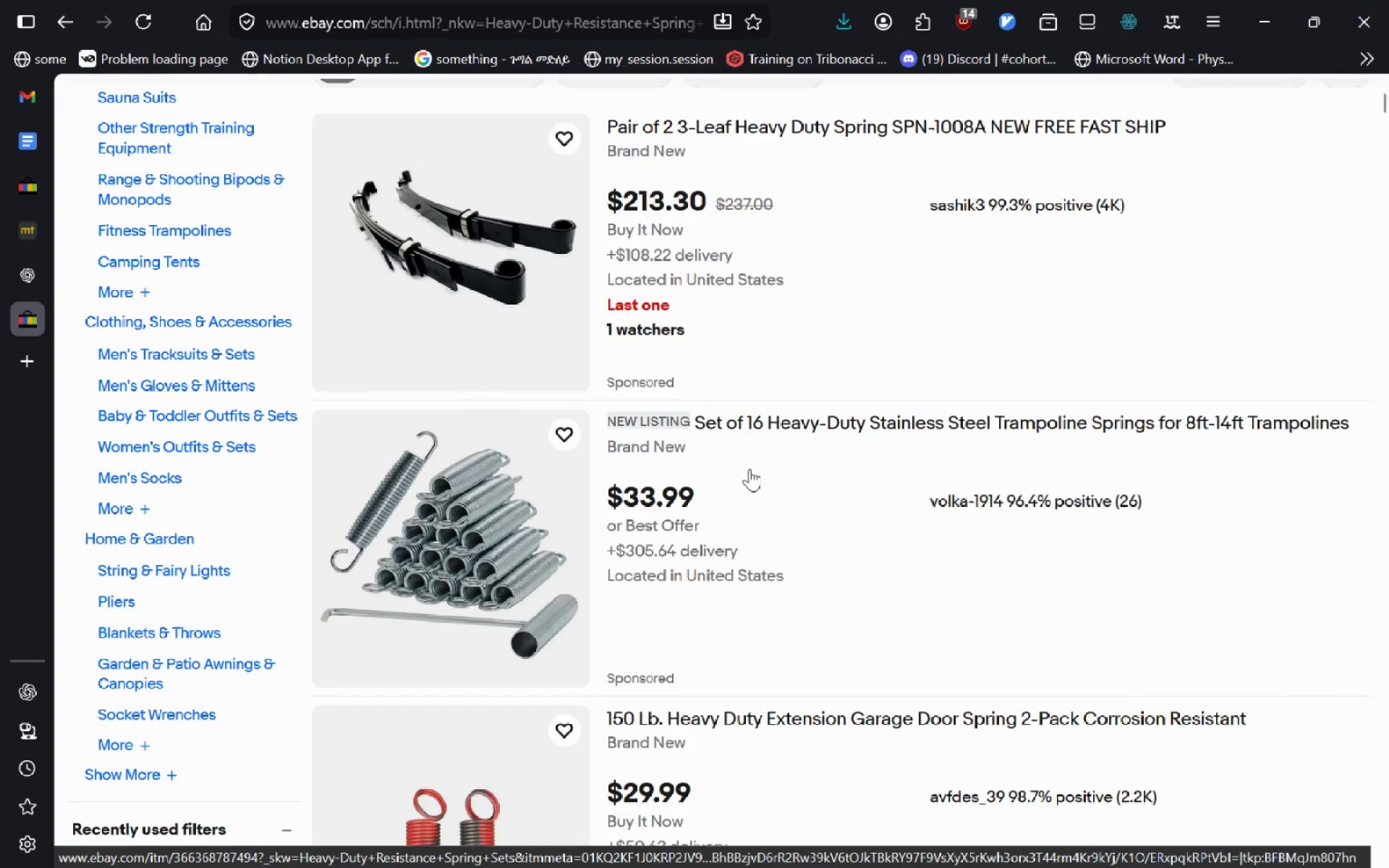 
wait(18.06)
 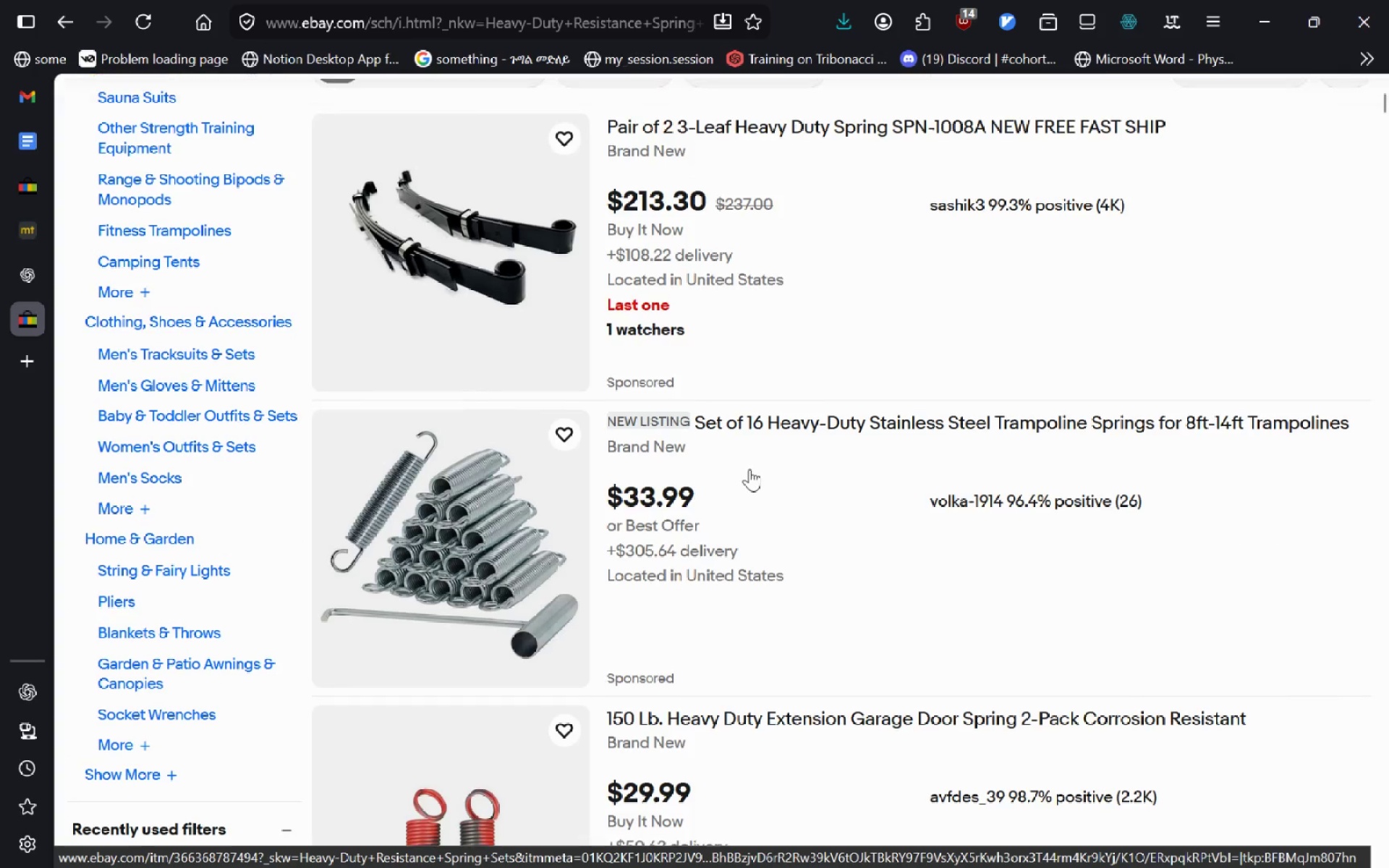 
left_click([35, 161])
 